 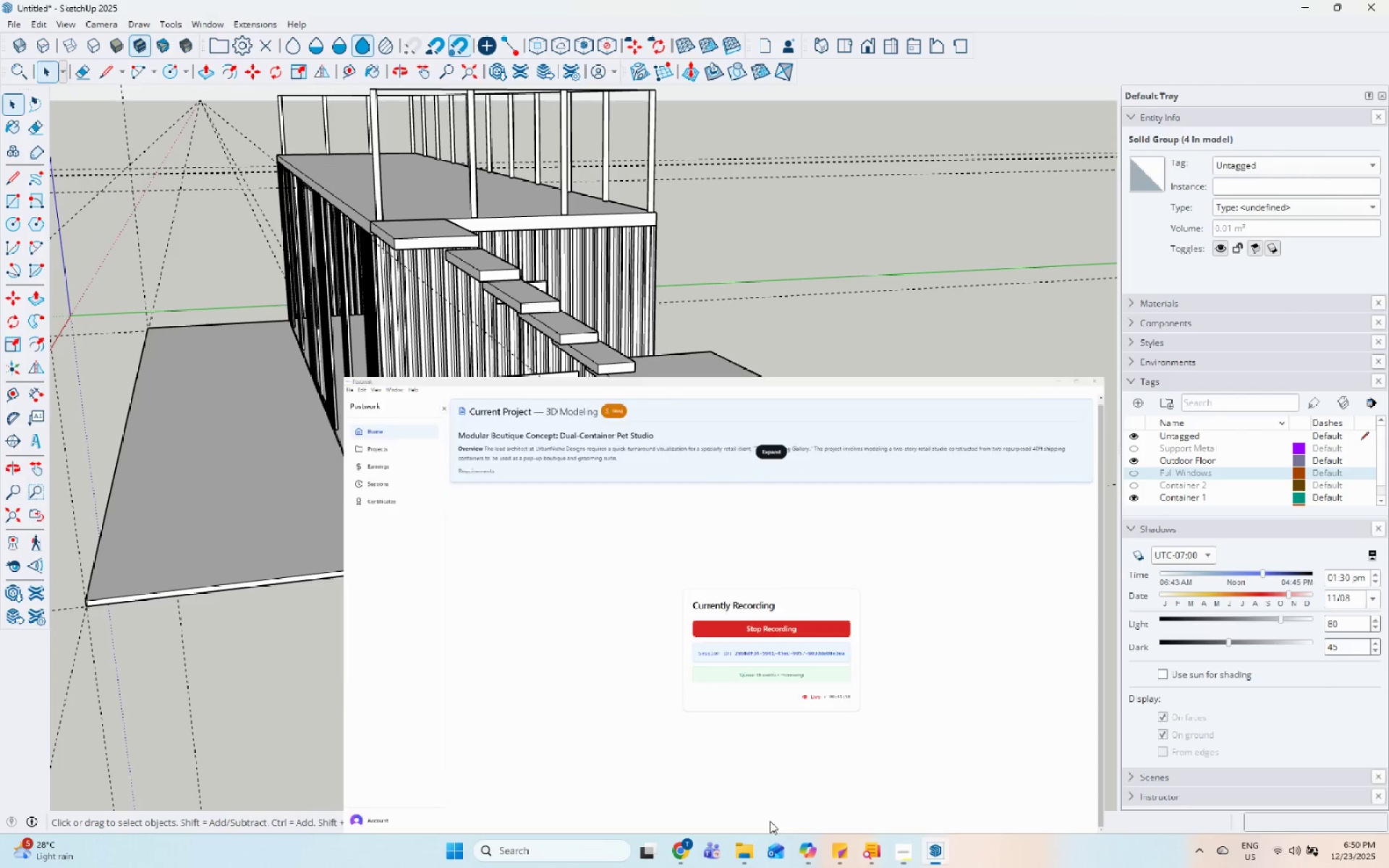 
scroll: coordinate [556, 655], scroll_direction: up, amount: 7.0
 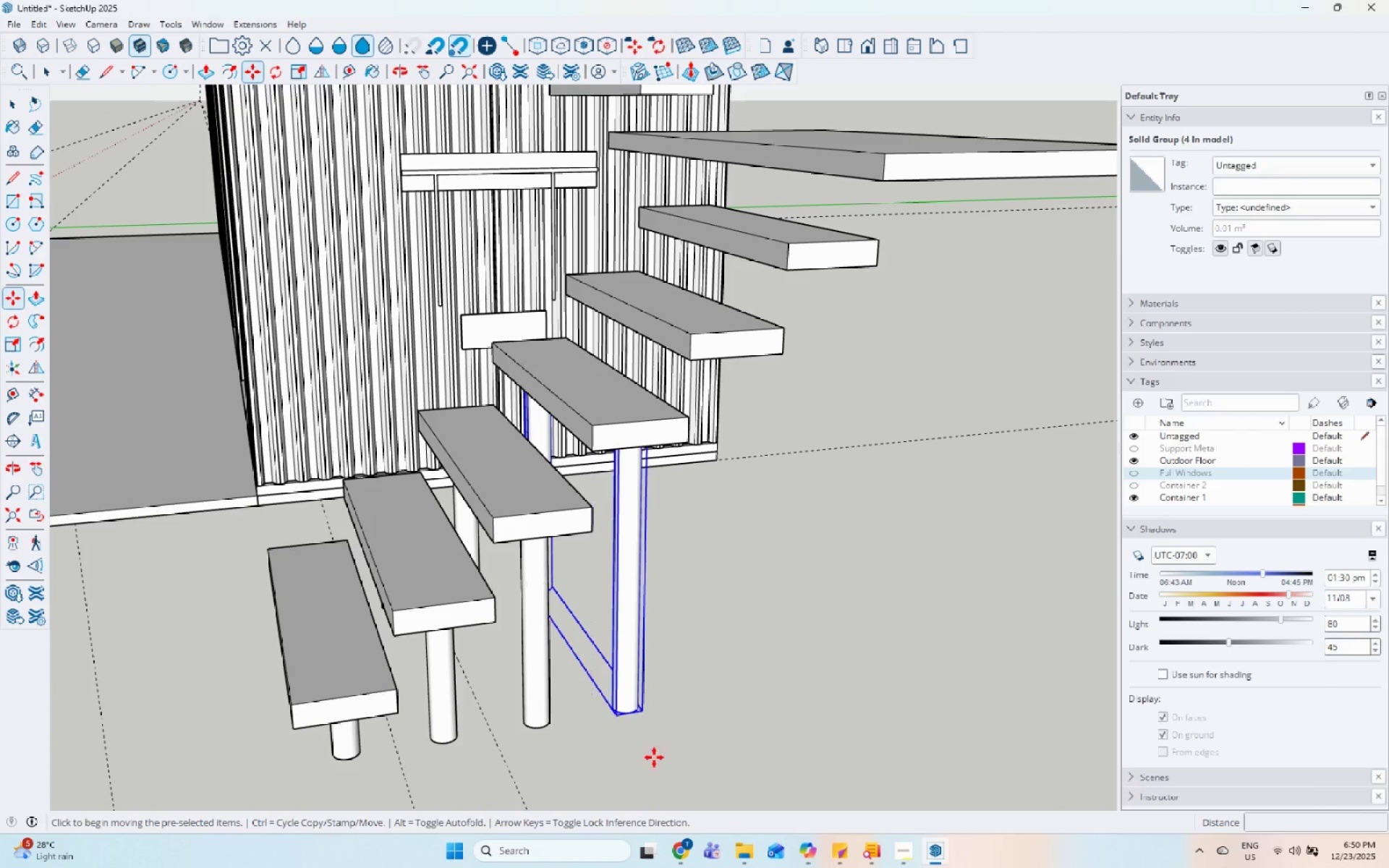 
scroll: coordinate [762, 561], scroll_direction: down, amount: 11.0
 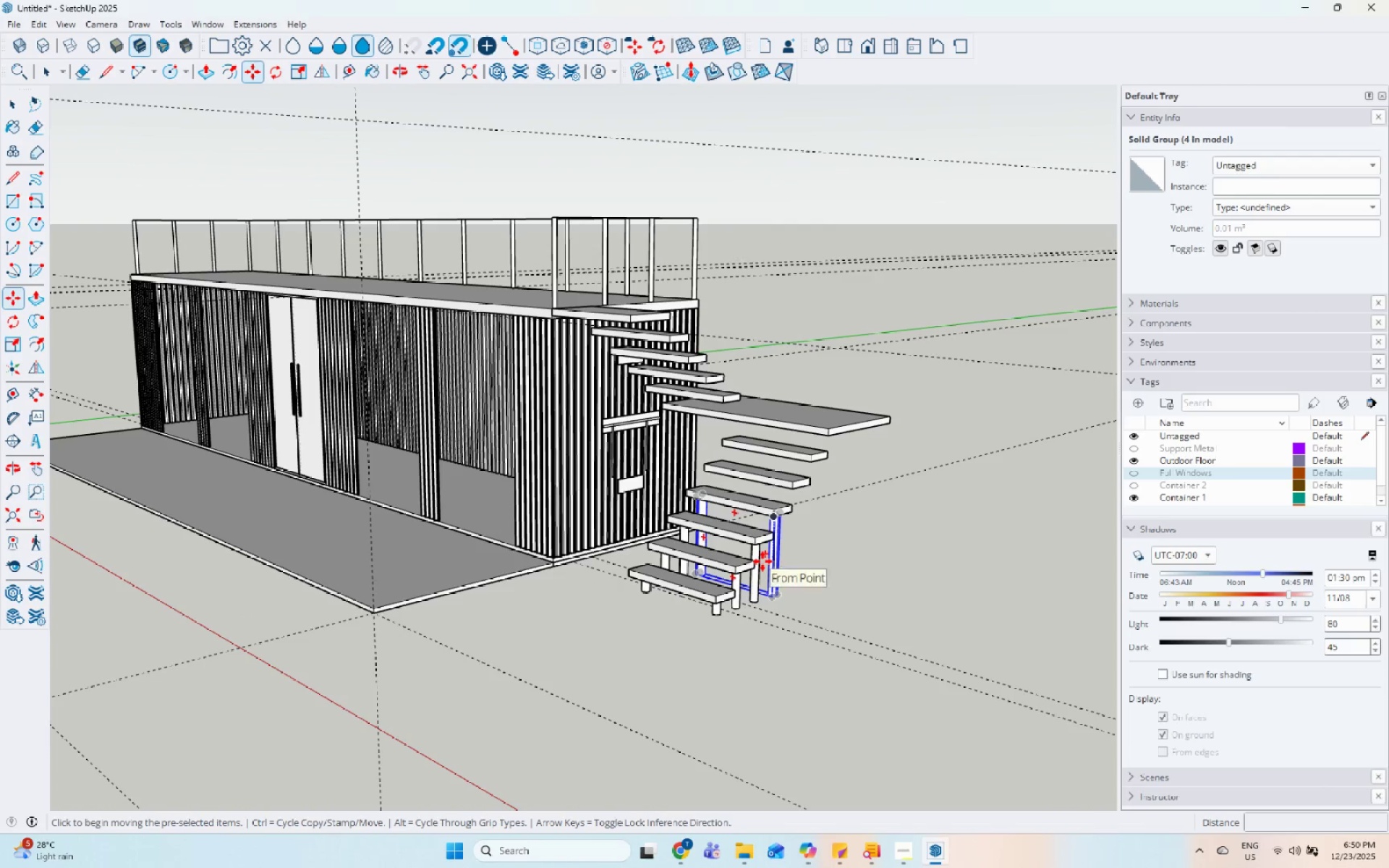 
scroll: coordinate [605, 710], scroll_direction: up, amount: 11.0
 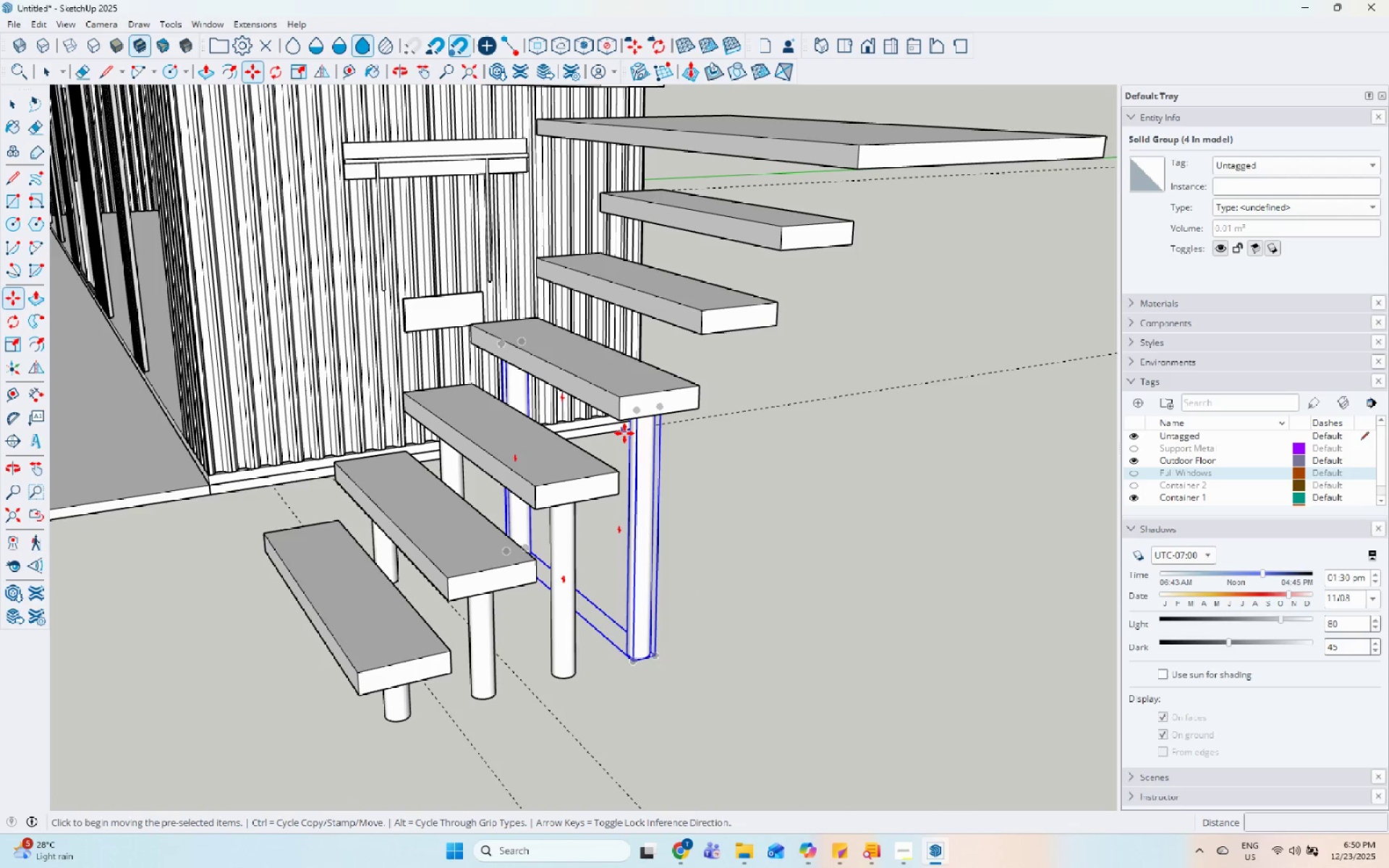 
key(Control+ControlLeft)
 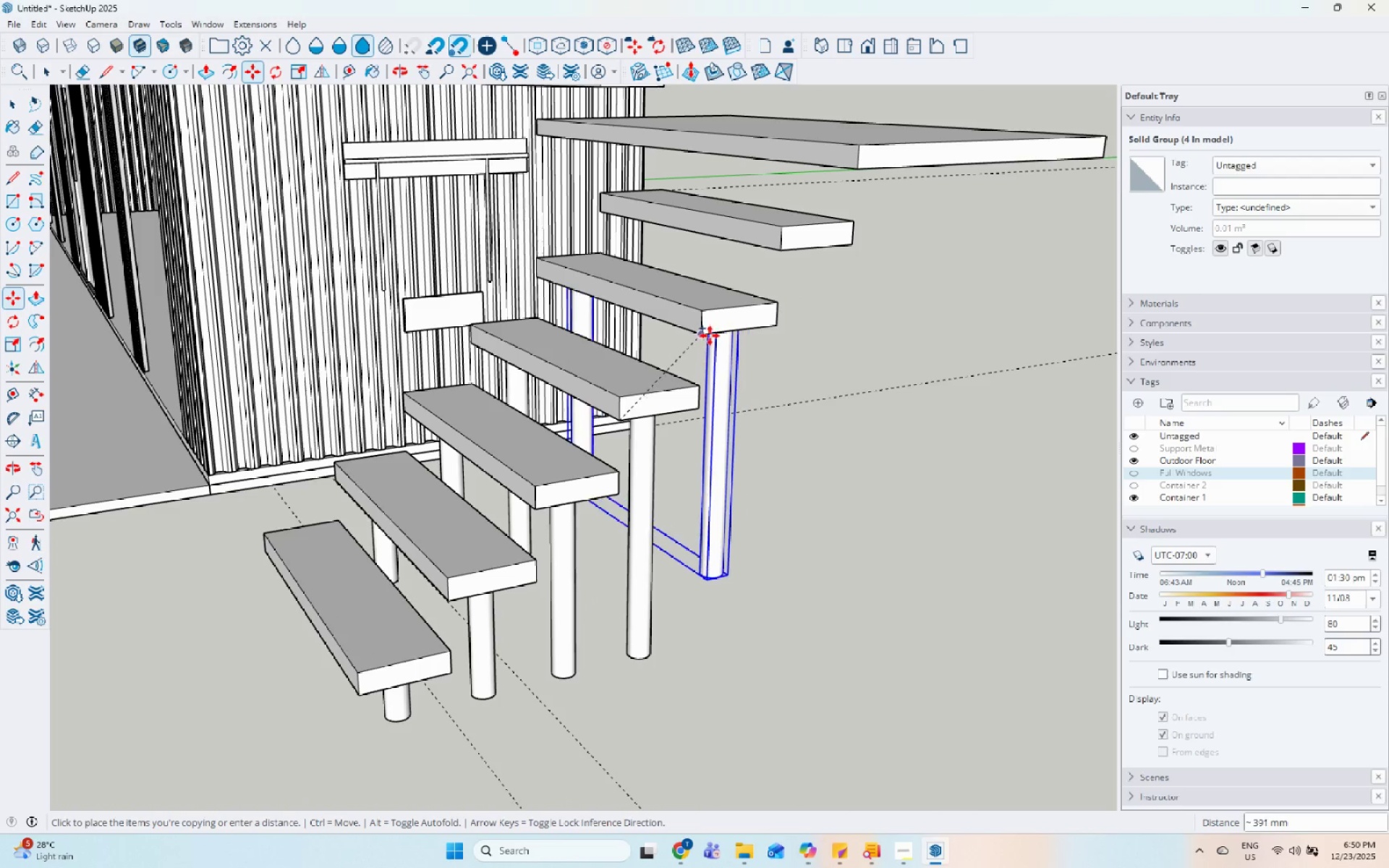 
left_click([620, 424])
 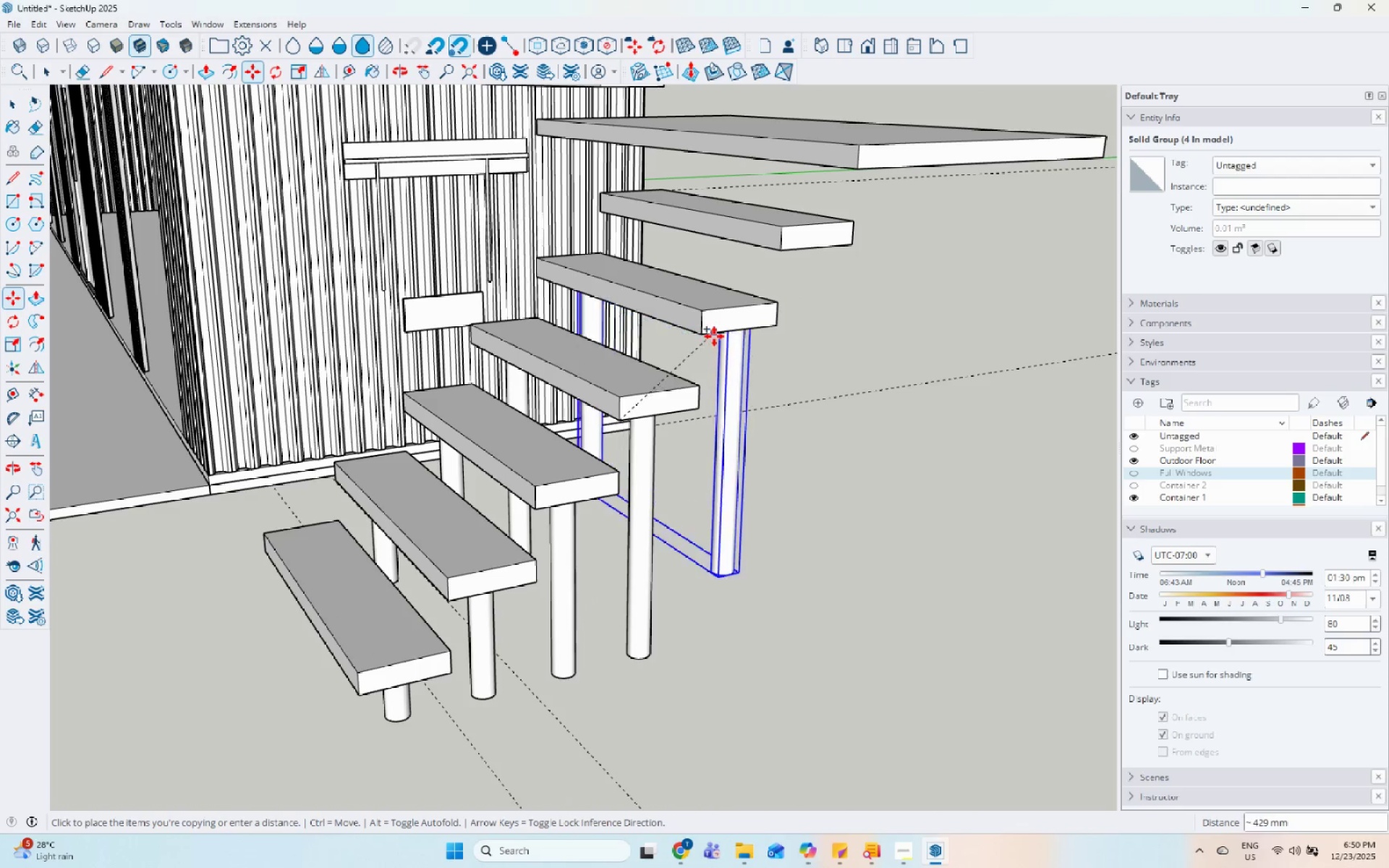 
left_click([706, 336])
 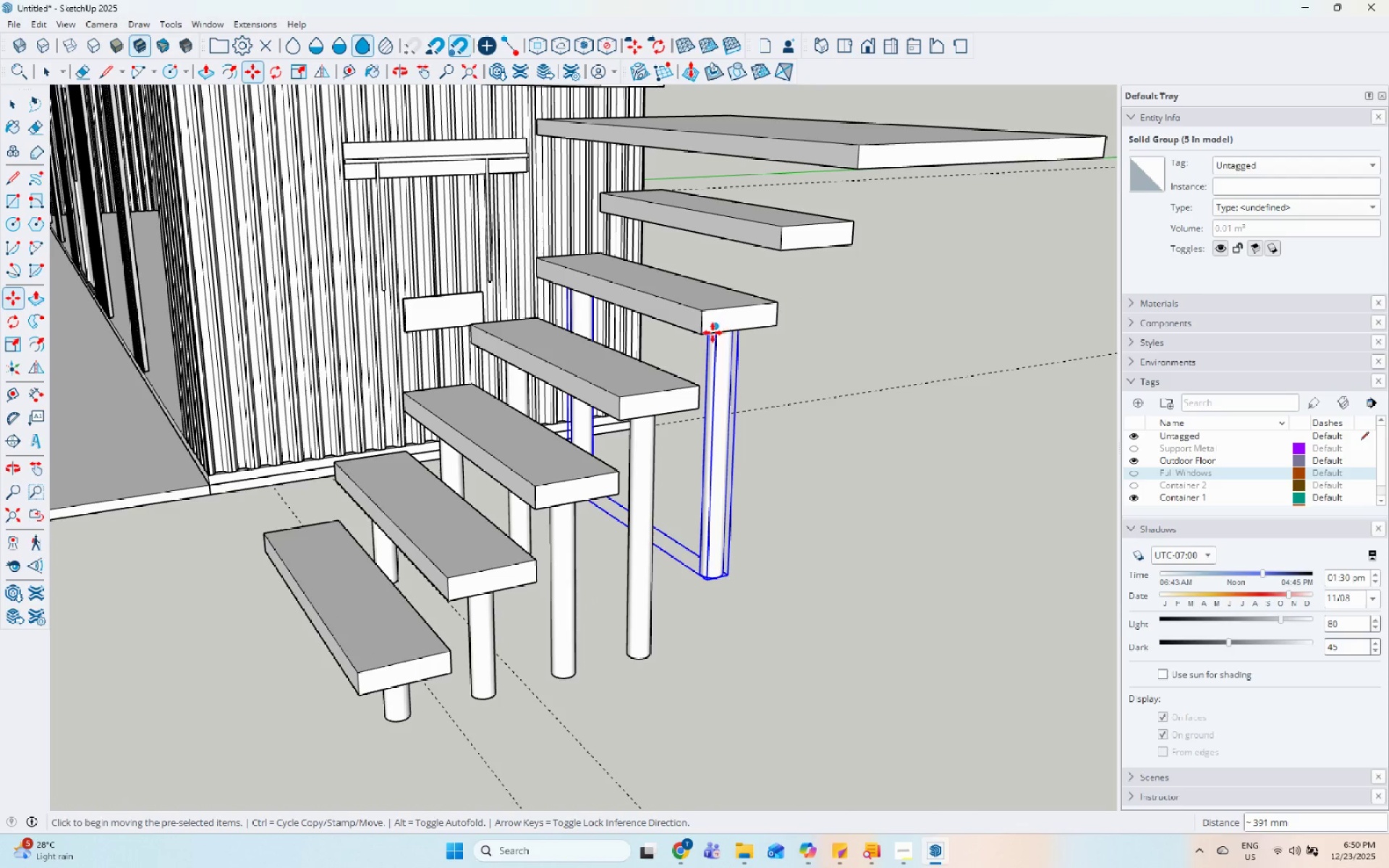 
key(Control+ControlLeft)
 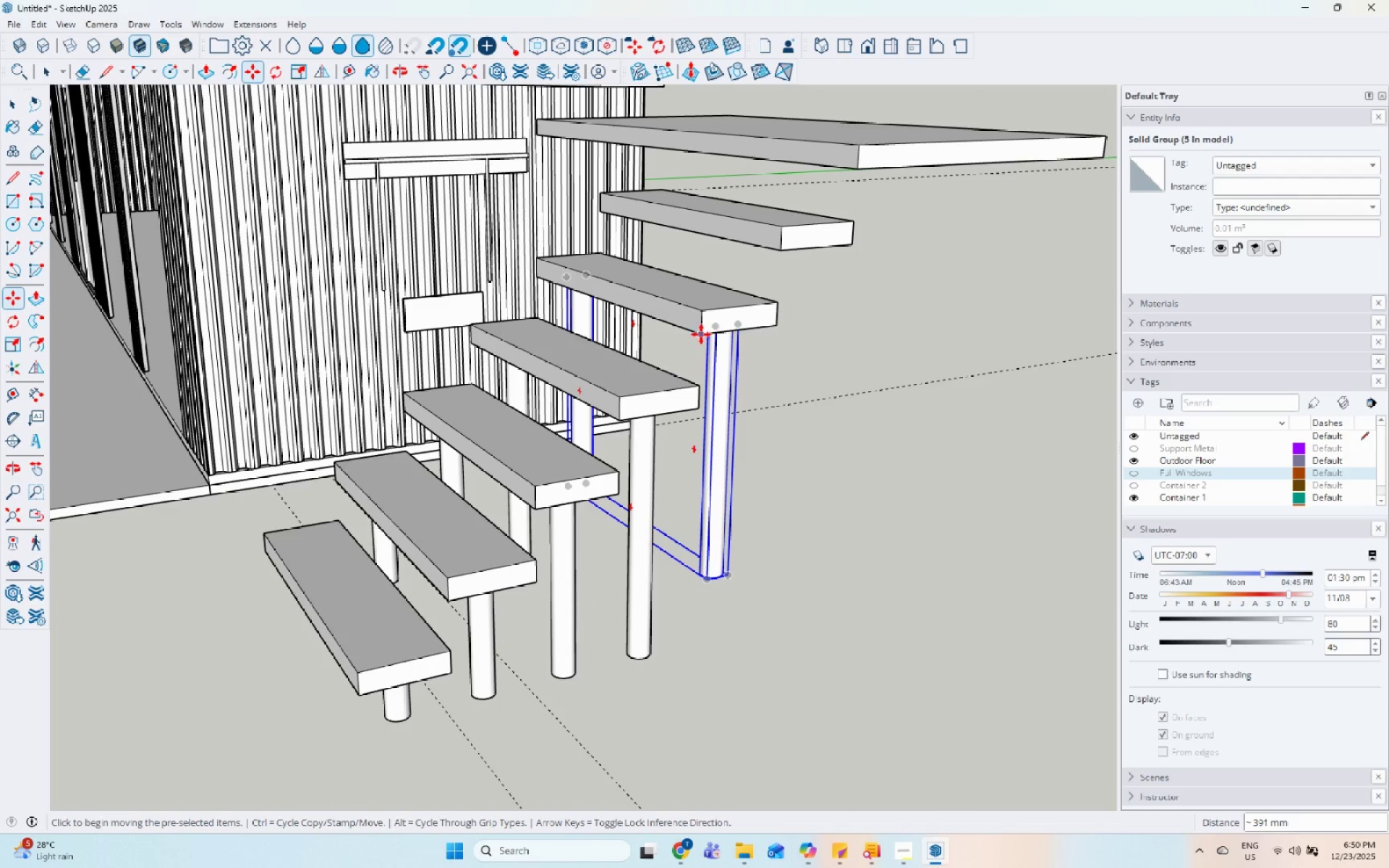 
left_click([701, 334])
 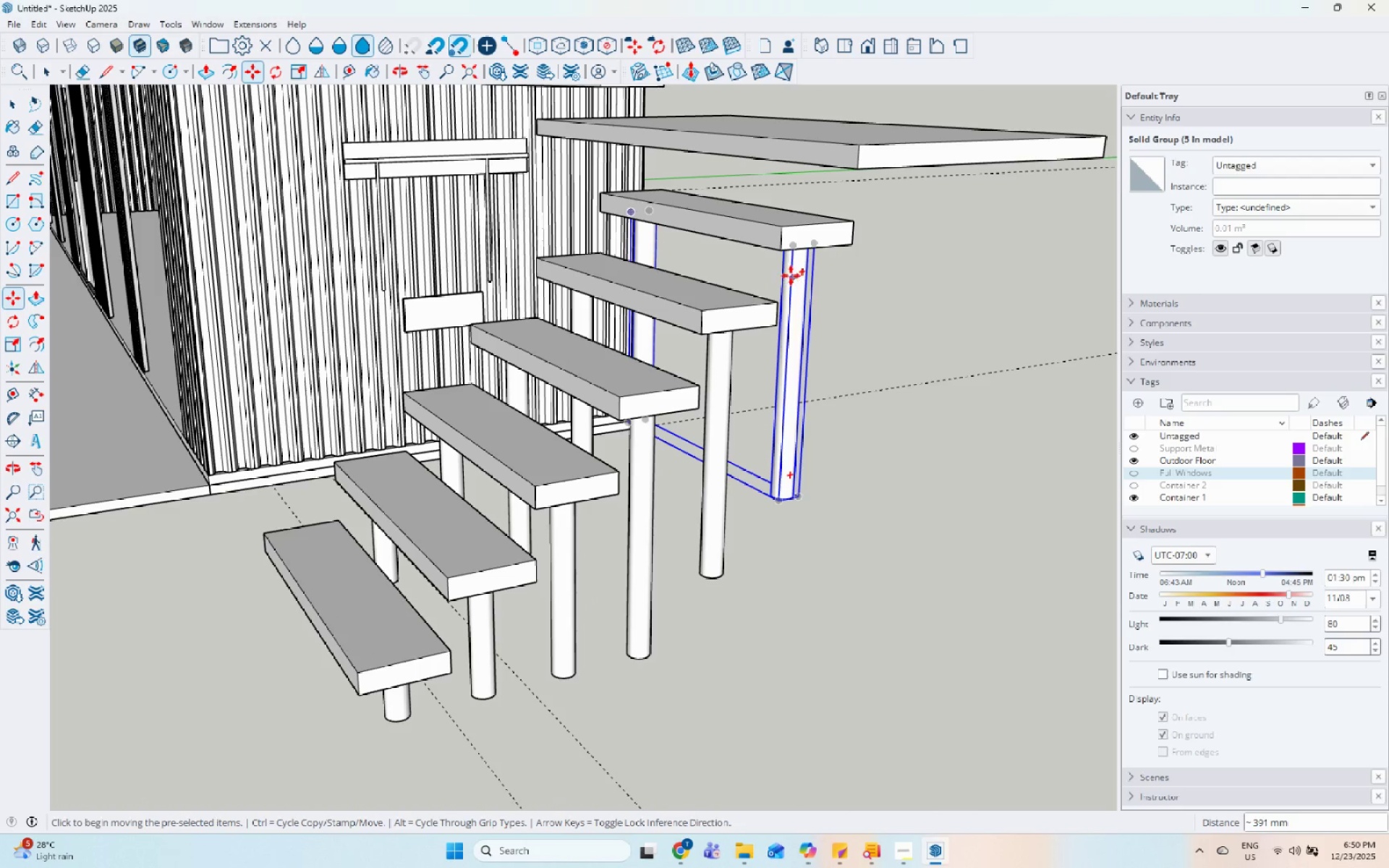 
key(Control+ControlLeft)
 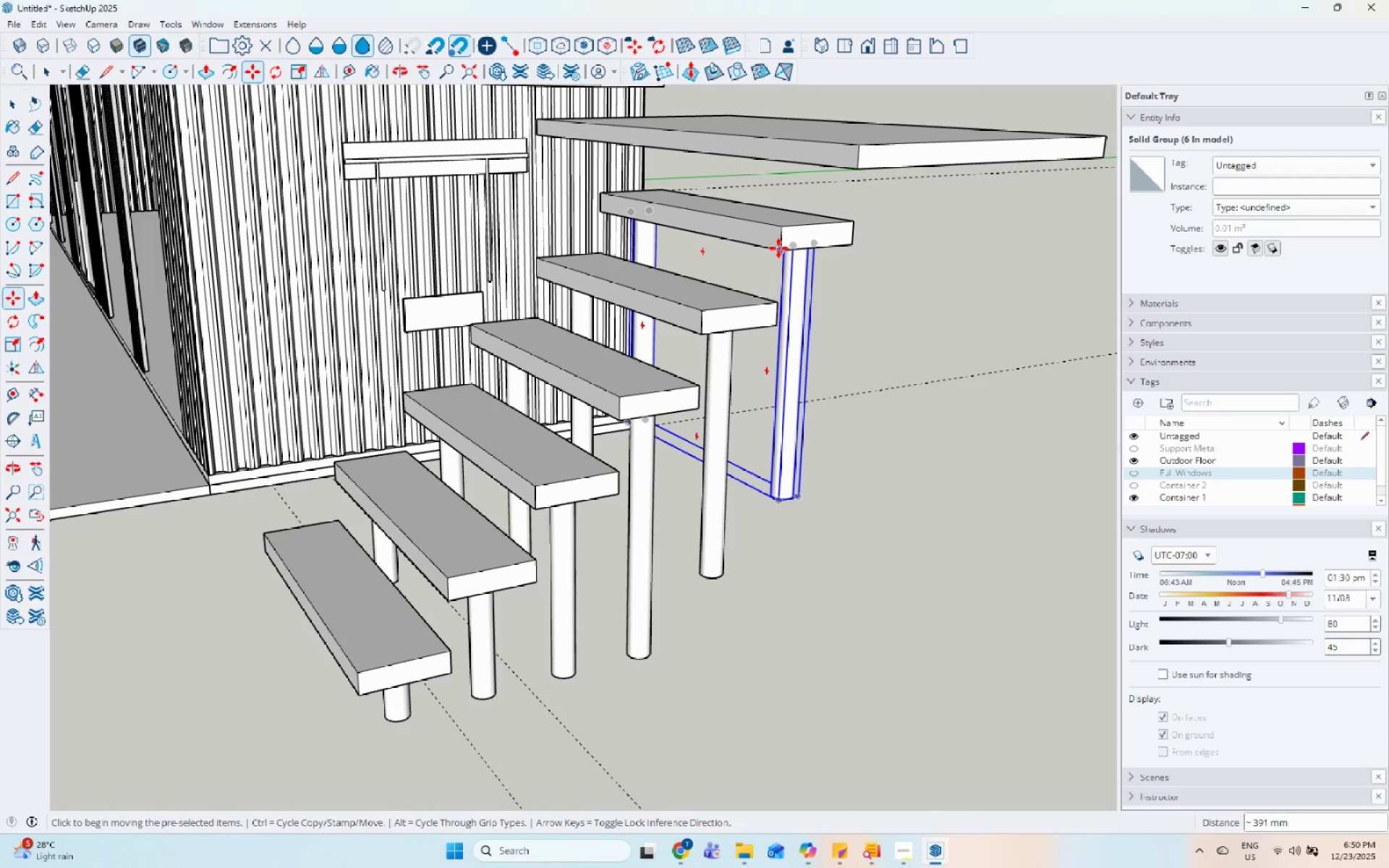 
left_click([778, 248])
 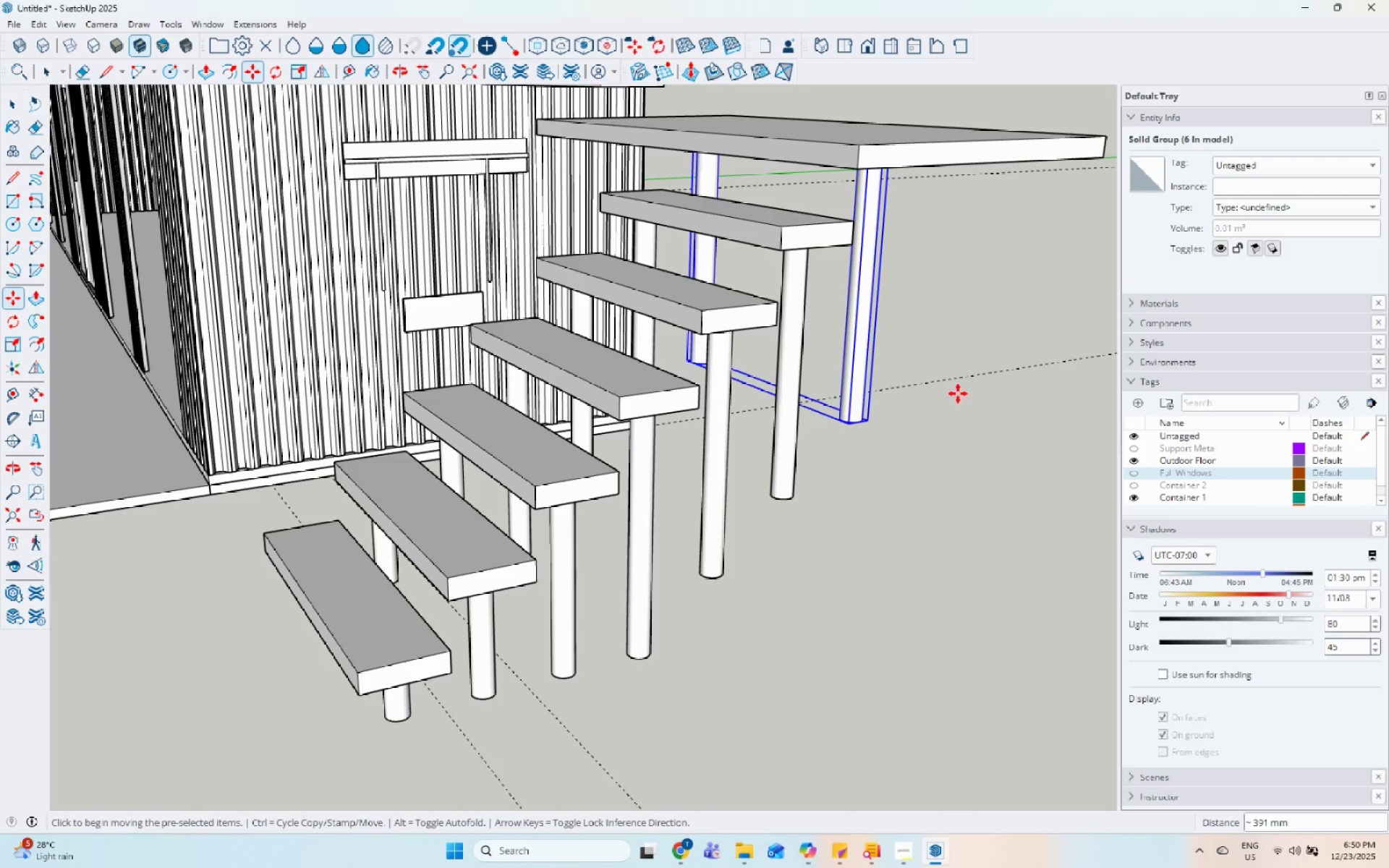 
scroll: coordinate [608, 445], scroll_direction: down, amount: 7.0
 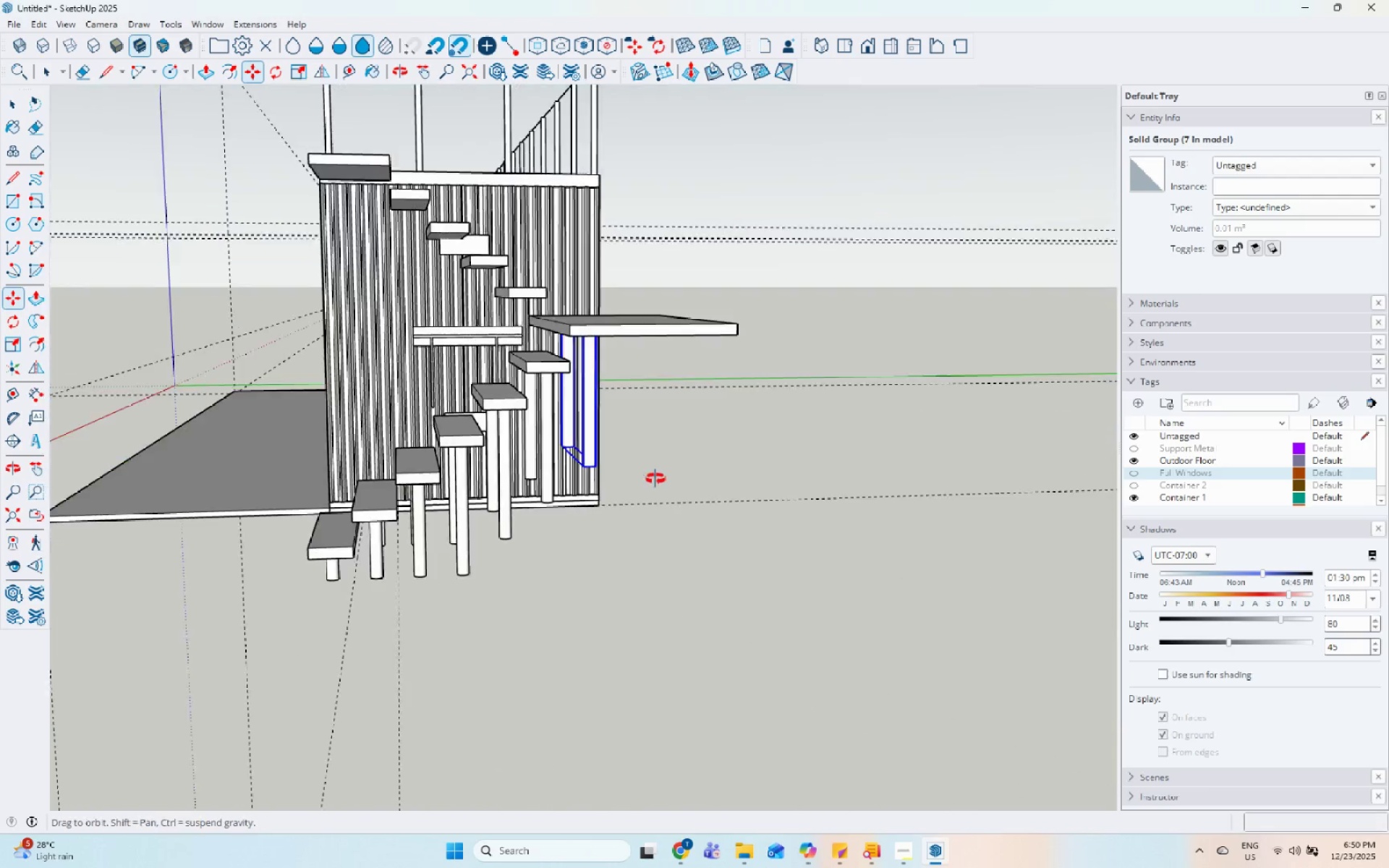 
scroll: coordinate [629, 396], scroll_direction: up, amount: 5.0
 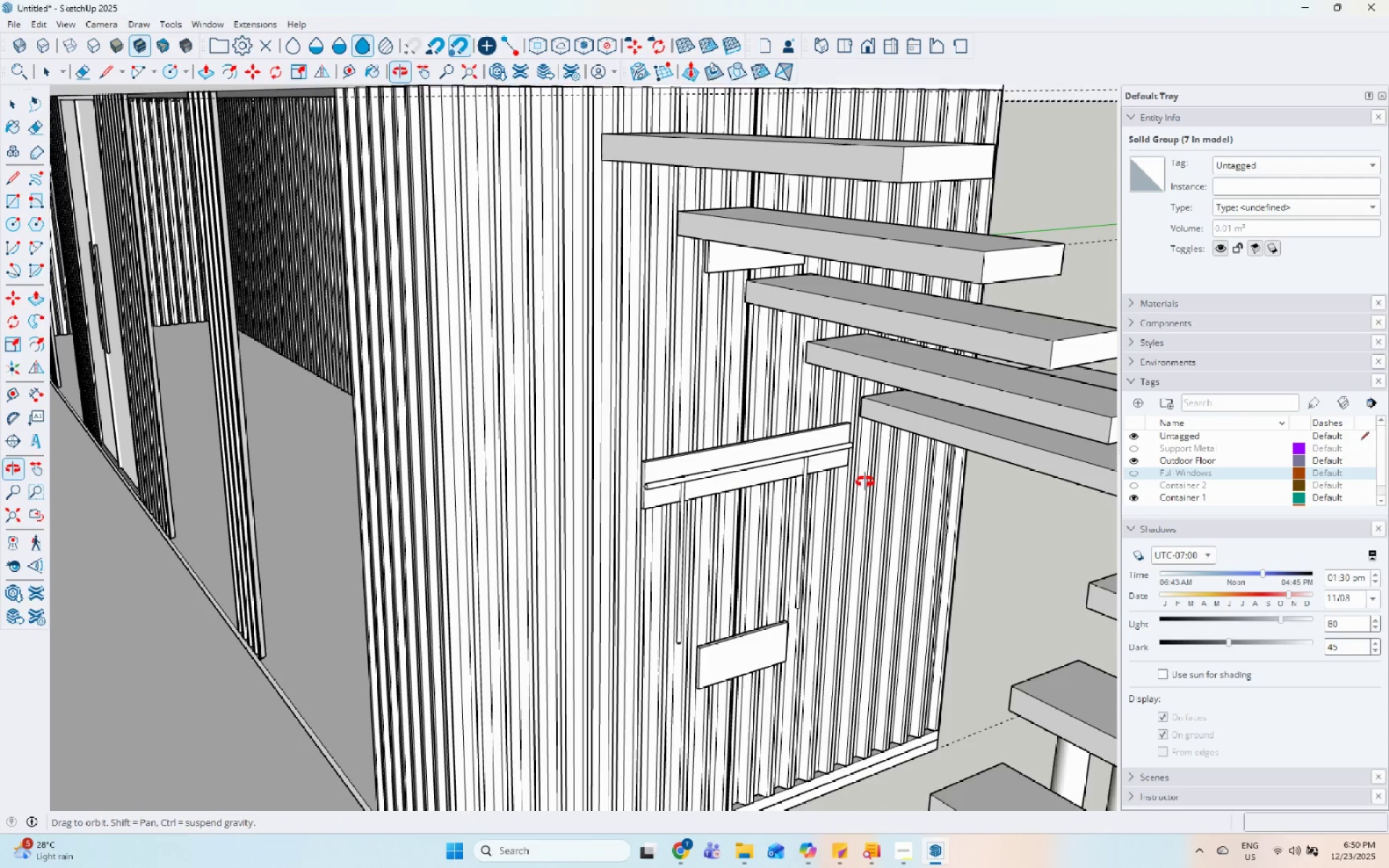 
scroll: coordinate [589, 491], scroll_direction: down, amount: 2.0
 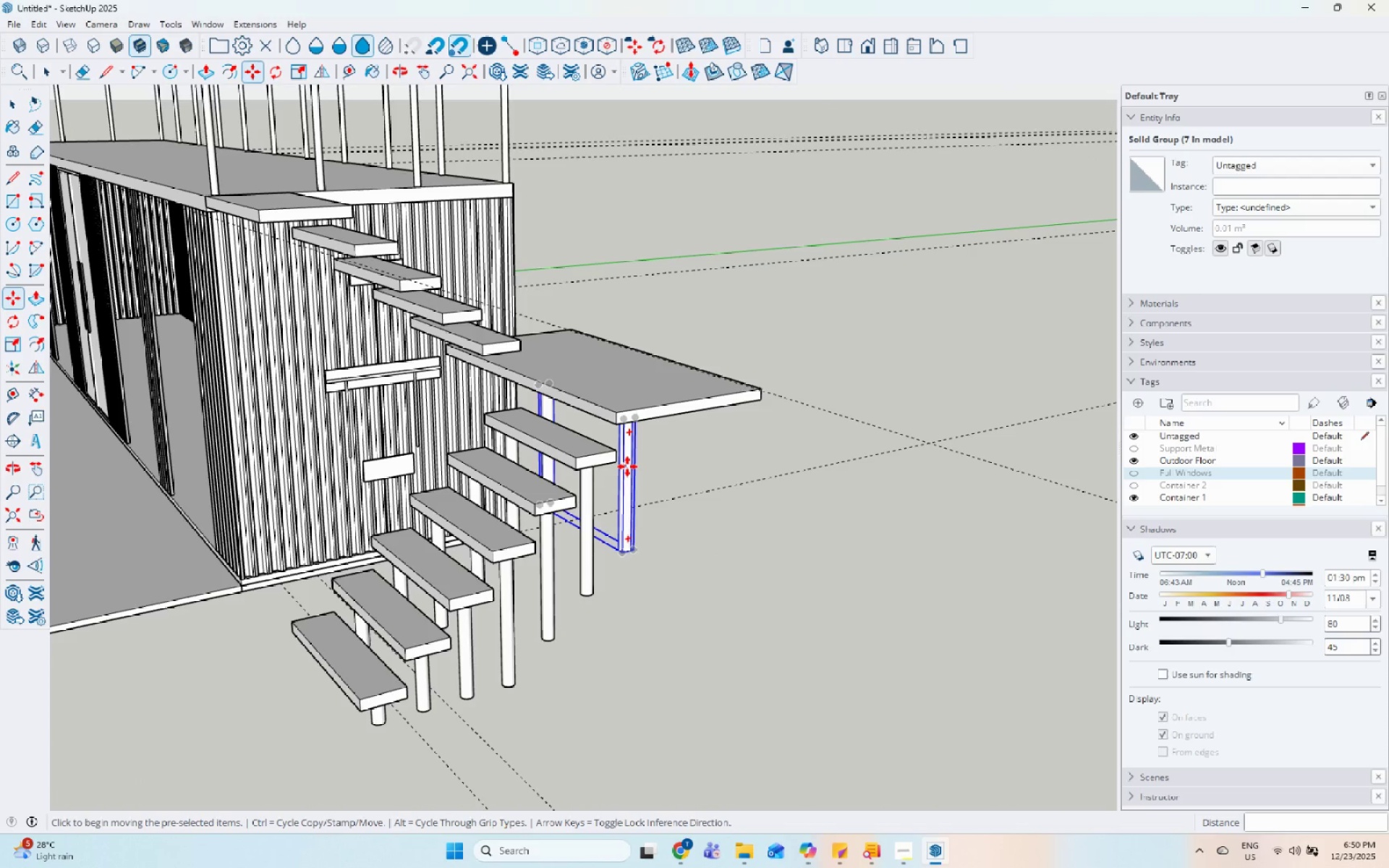 
key(Escape)
 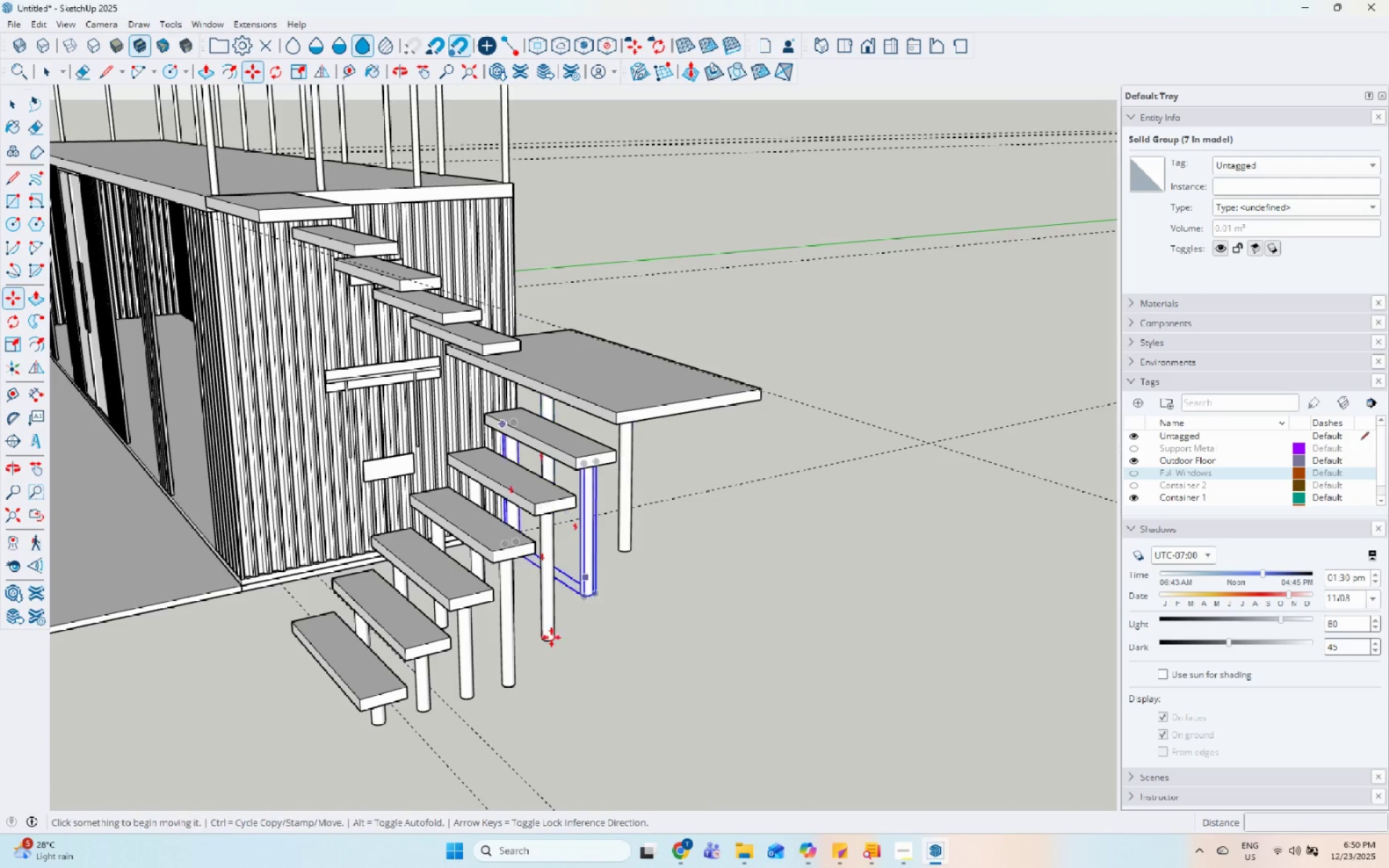 
scroll: coordinate [500, 574], scroll_direction: up, amount: 9.0
 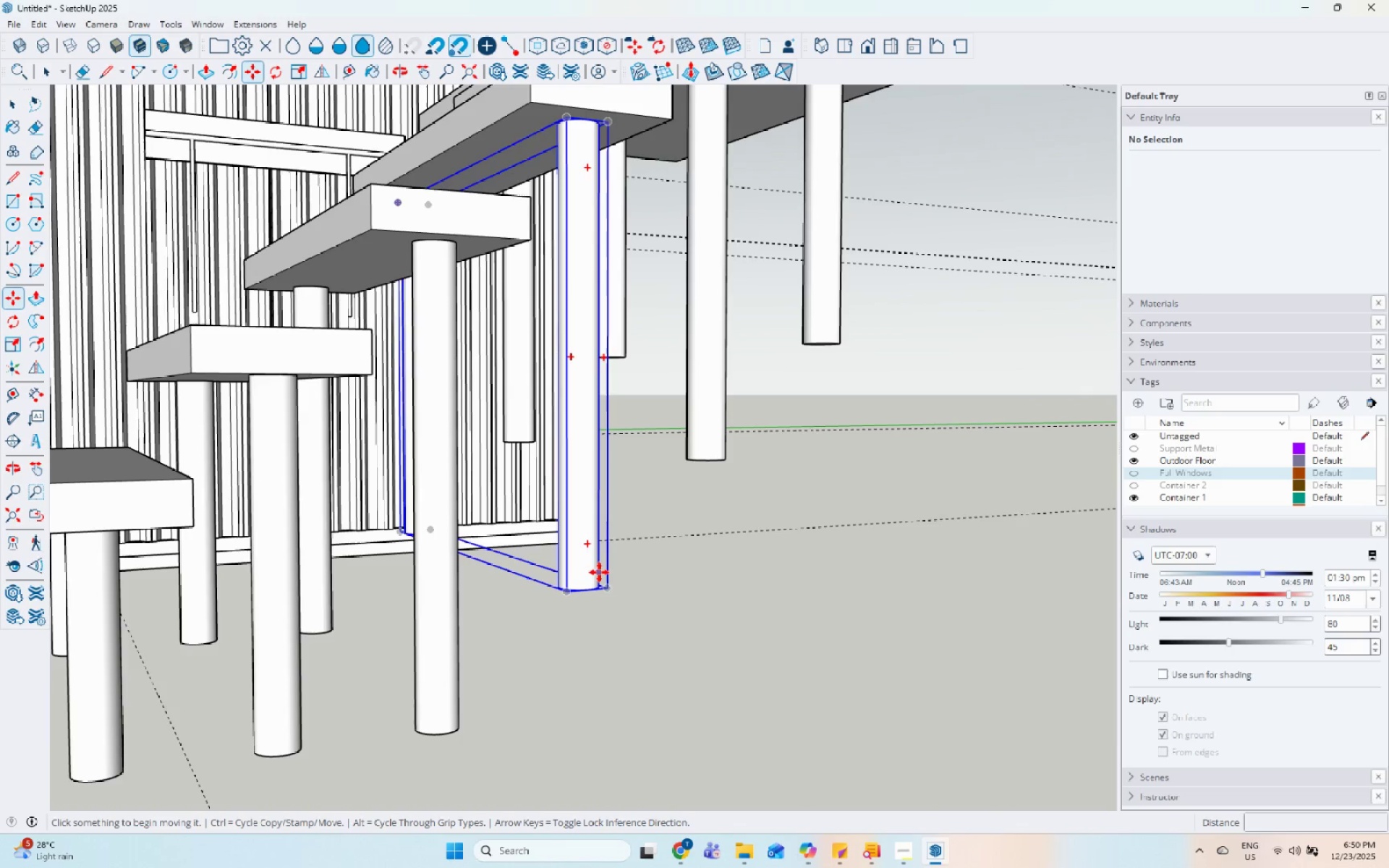 
key(Space)
 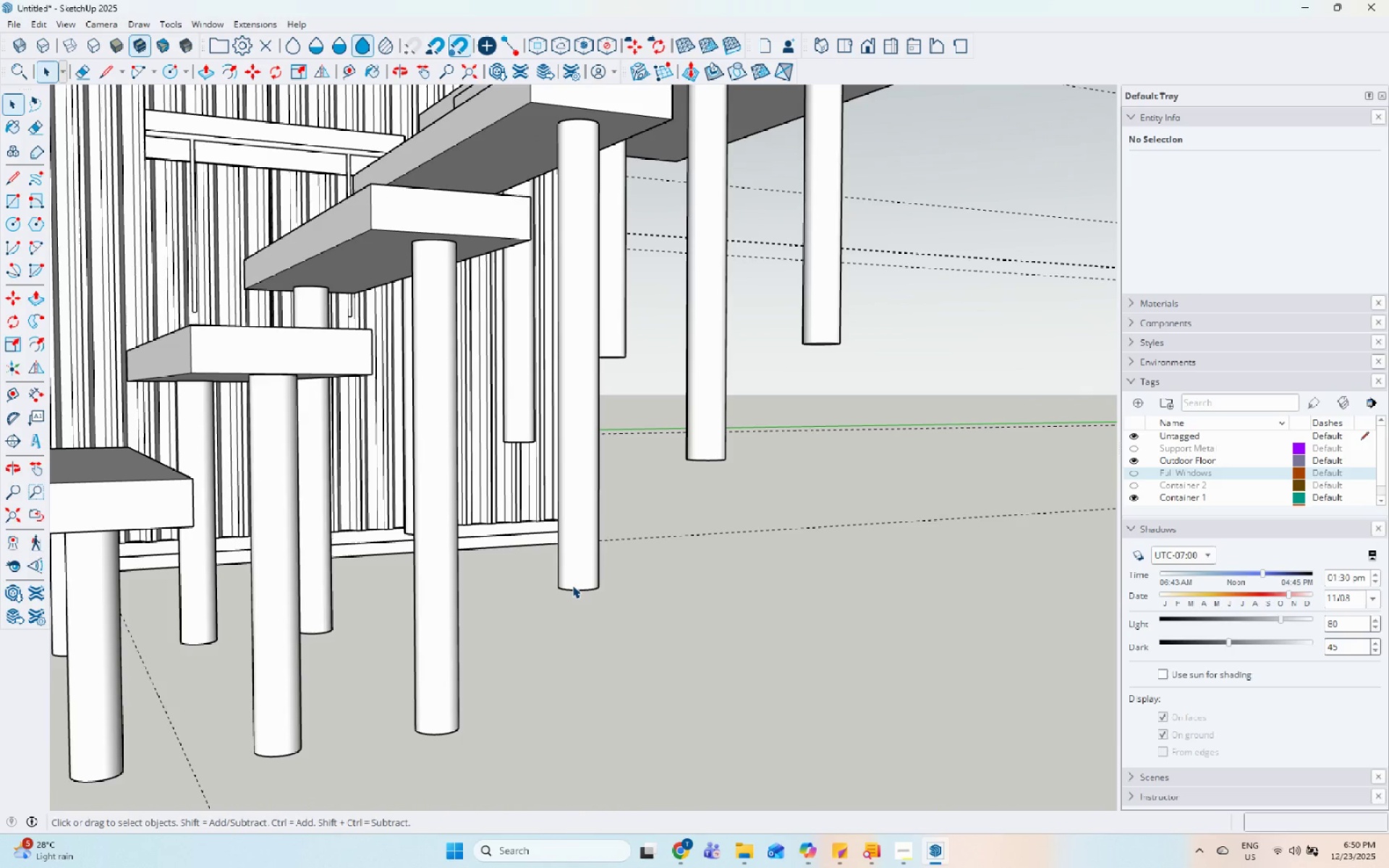 
left_click([579, 583])
 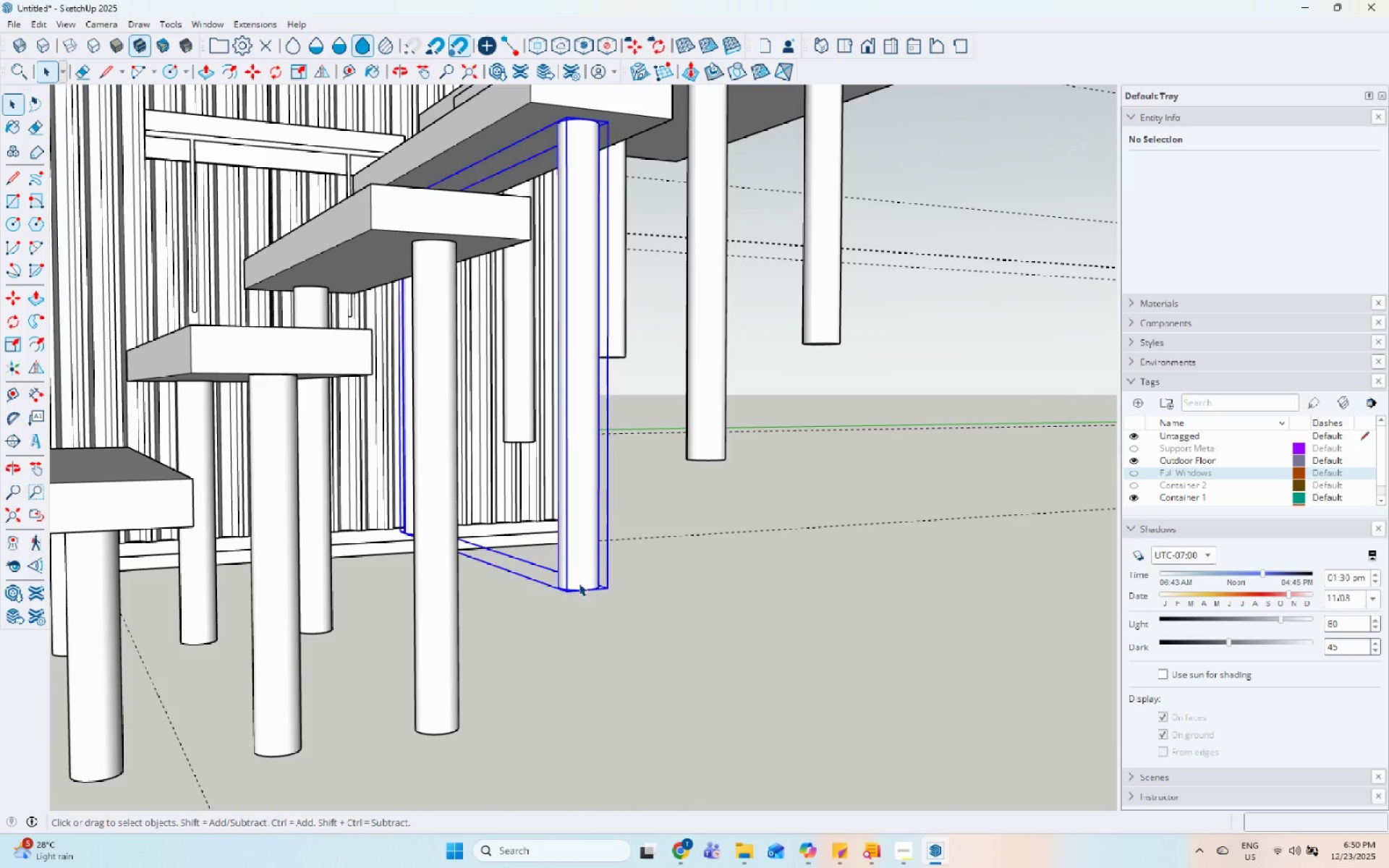 
scroll: coordinate [579, 583], scroll_direction: down, amount: 5.0
 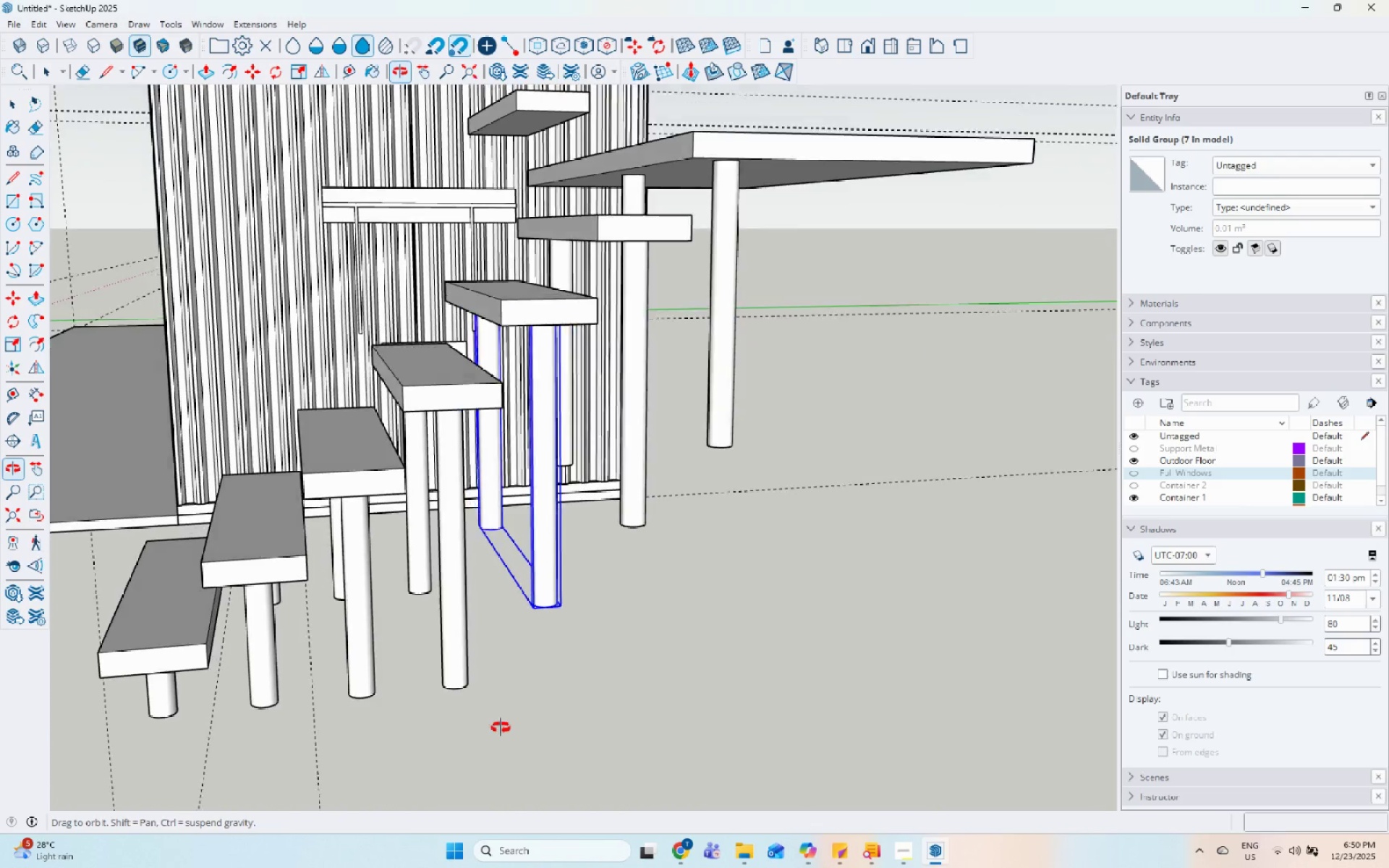 
key(S)
 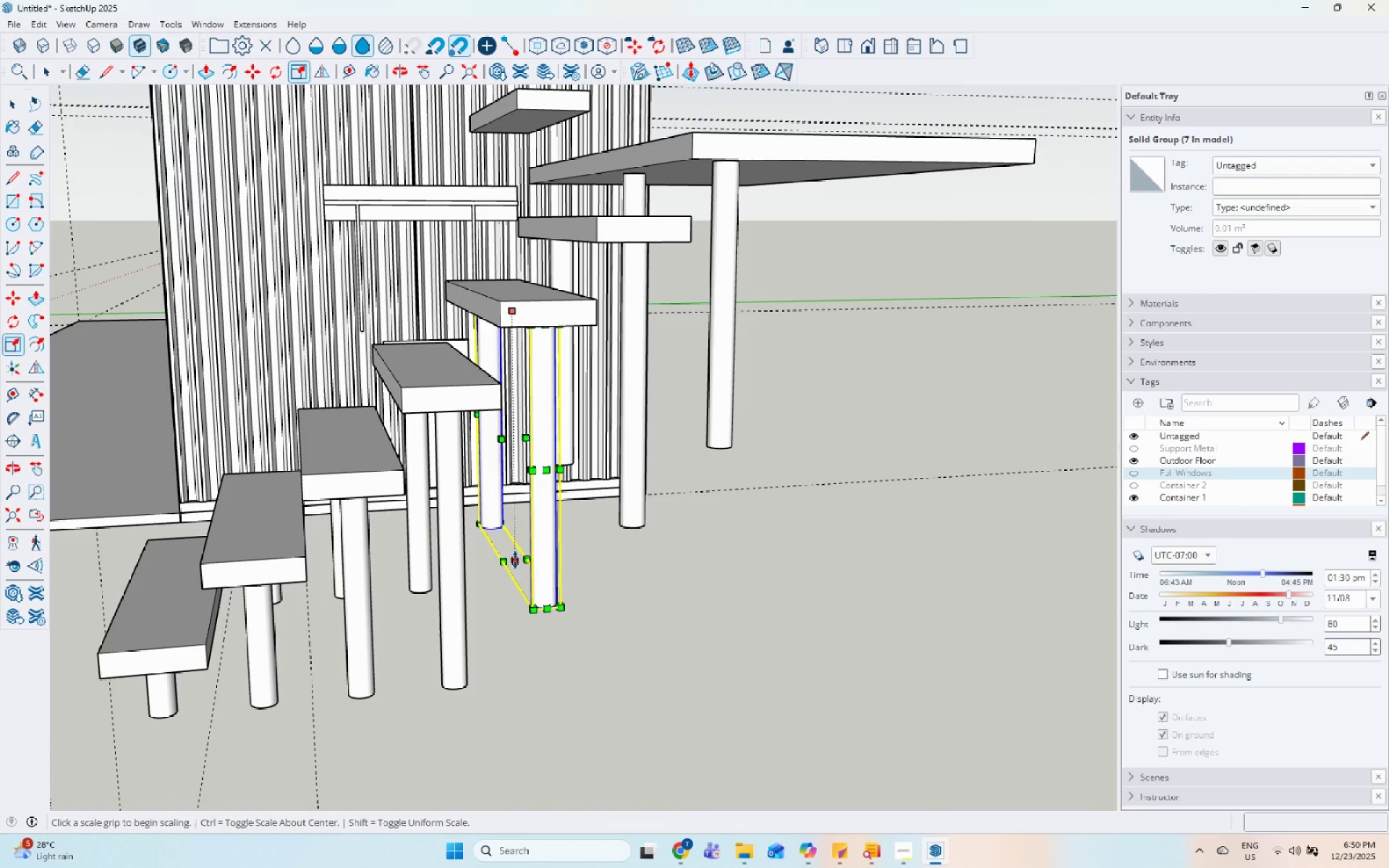 
left_click([516, 560])
 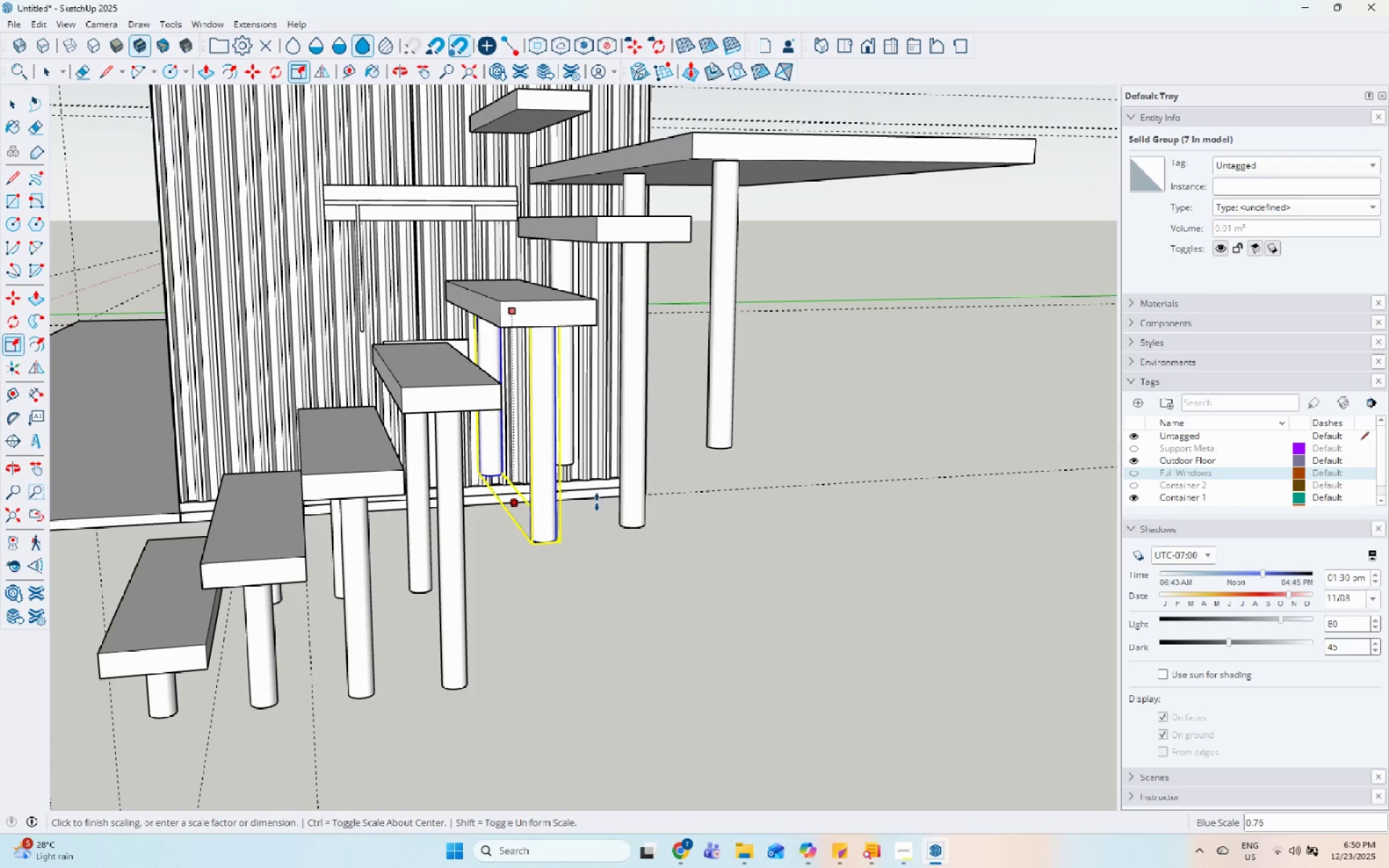 
left_click([597, 500])
 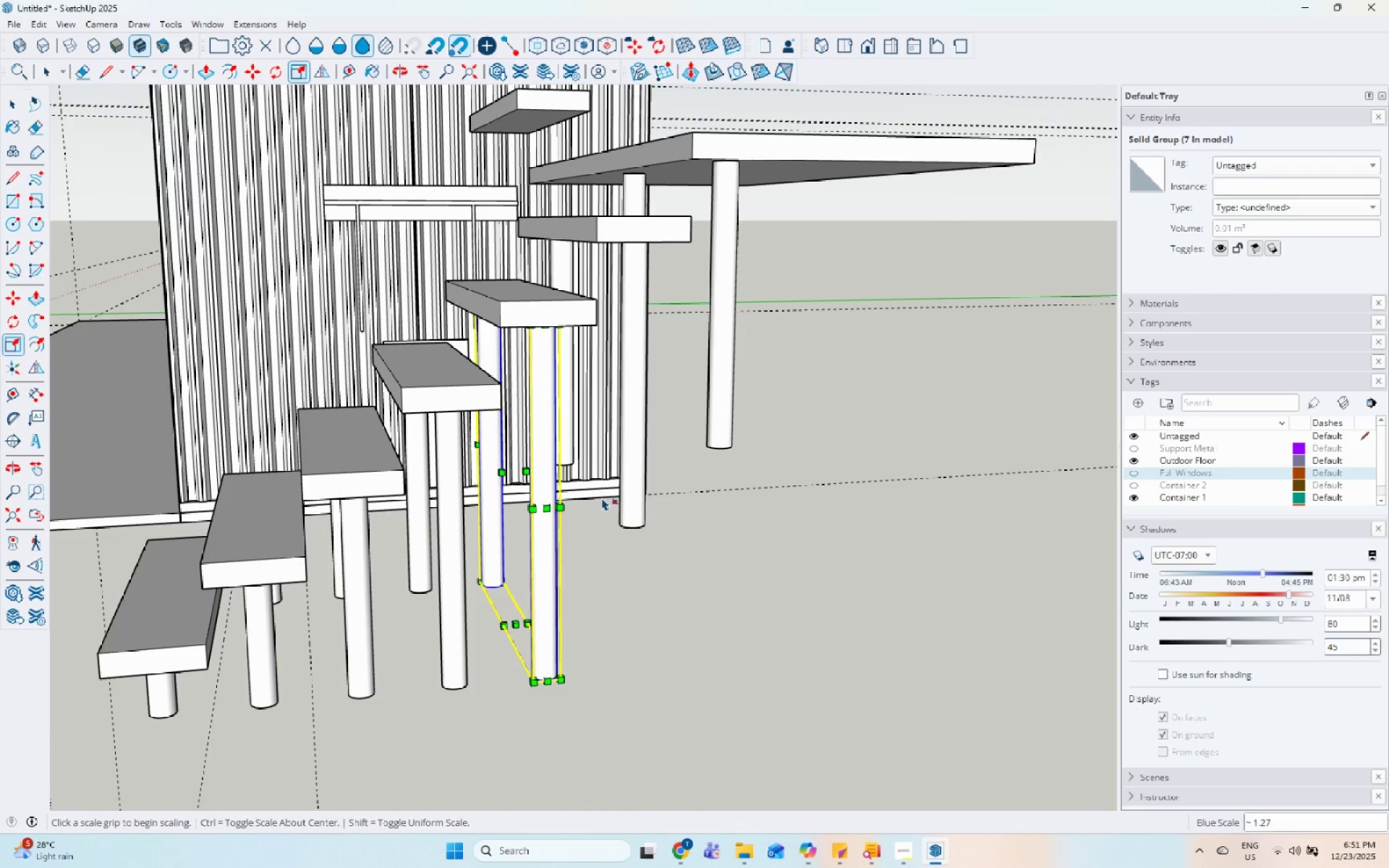 
key(Space)
 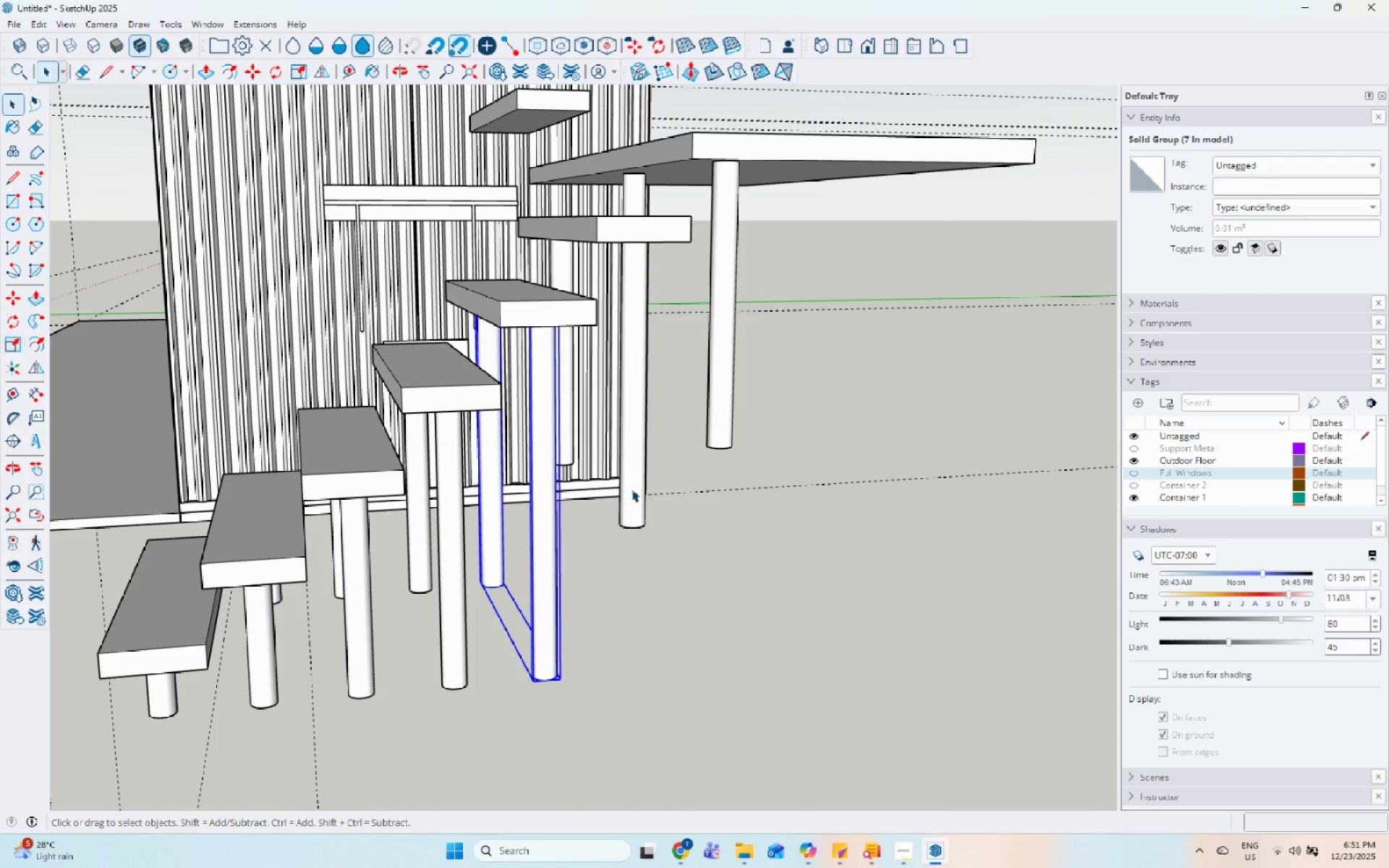 
left_click([634, 489])
 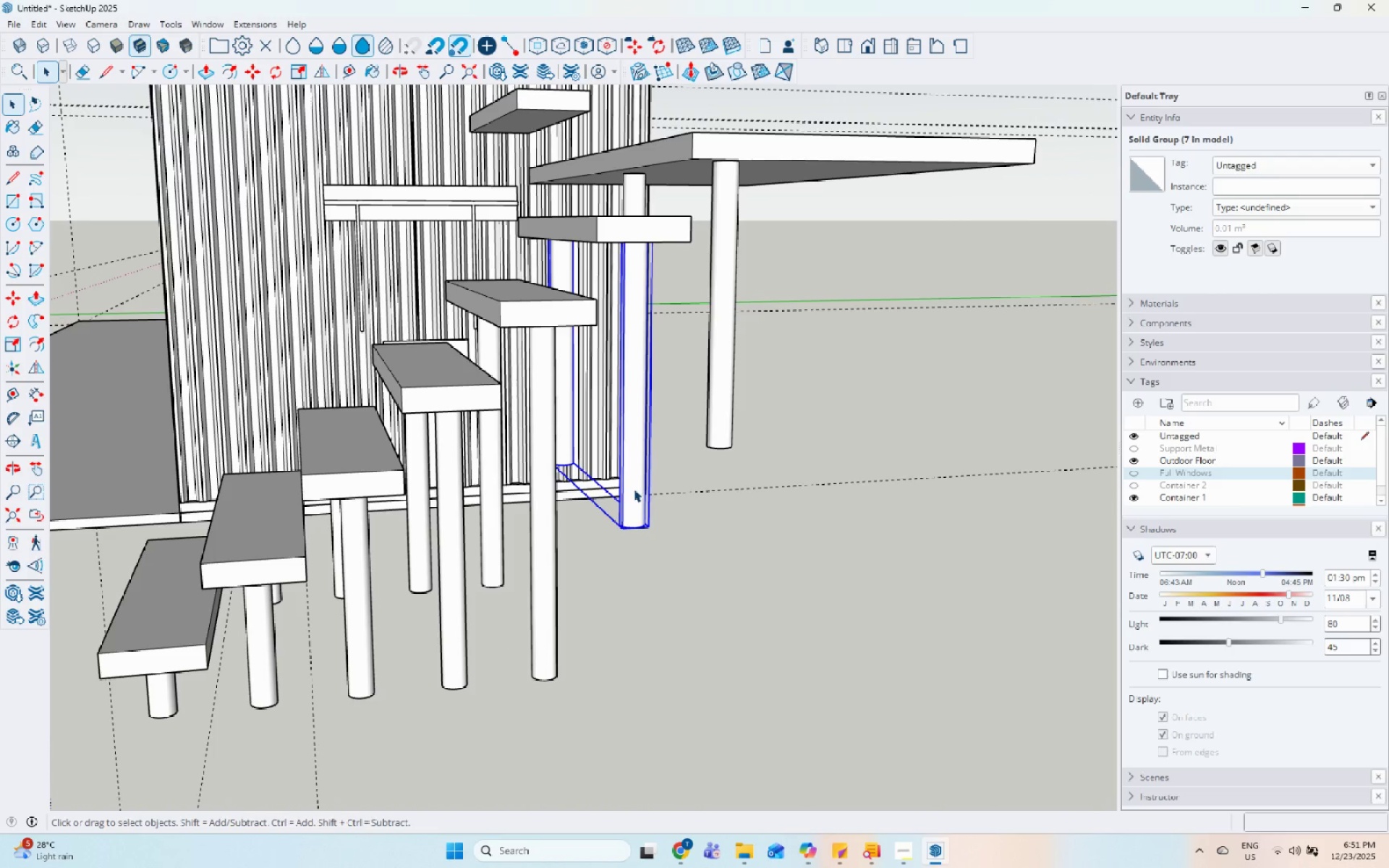 
key(S)
 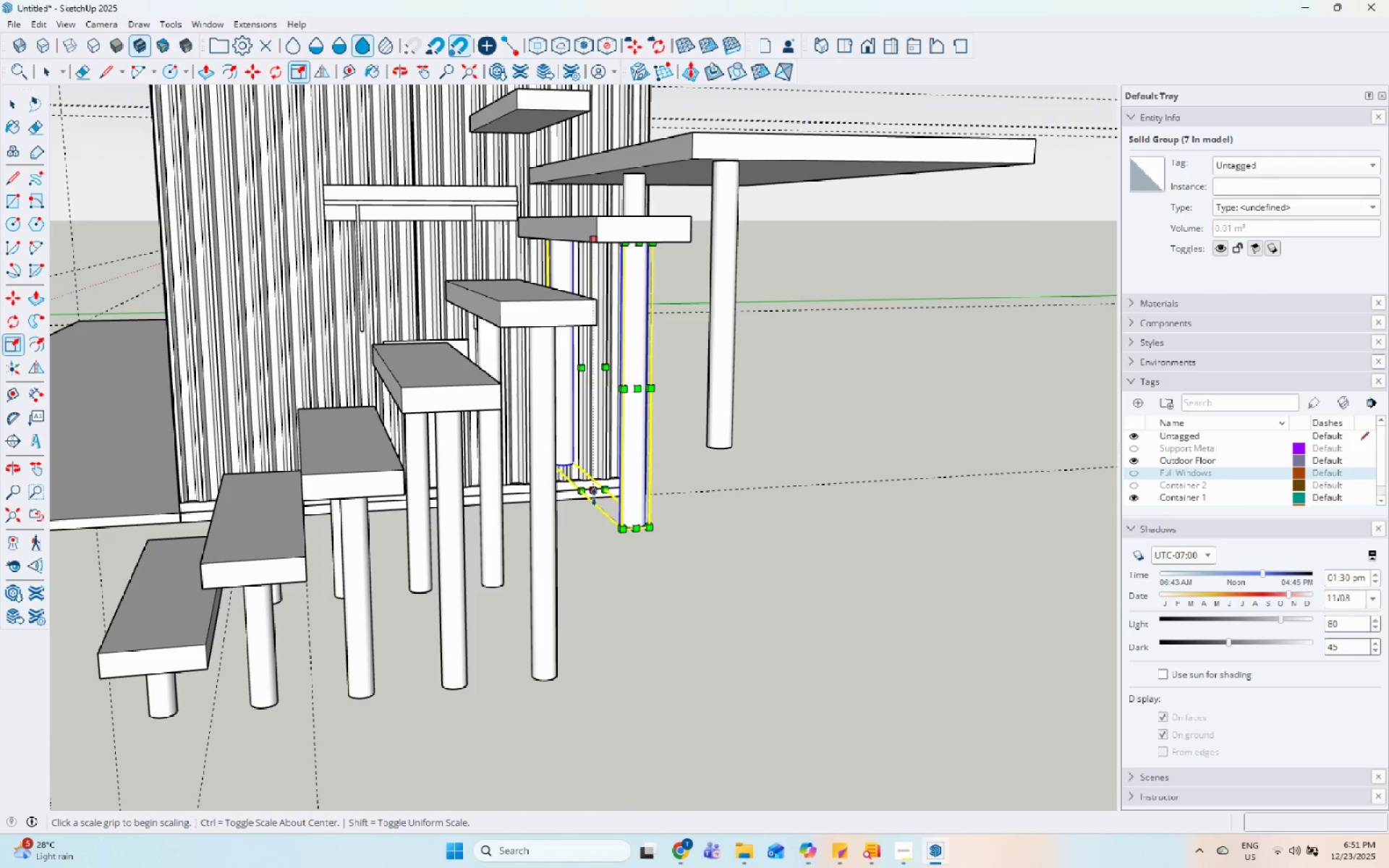 
left_click([595, 495])
 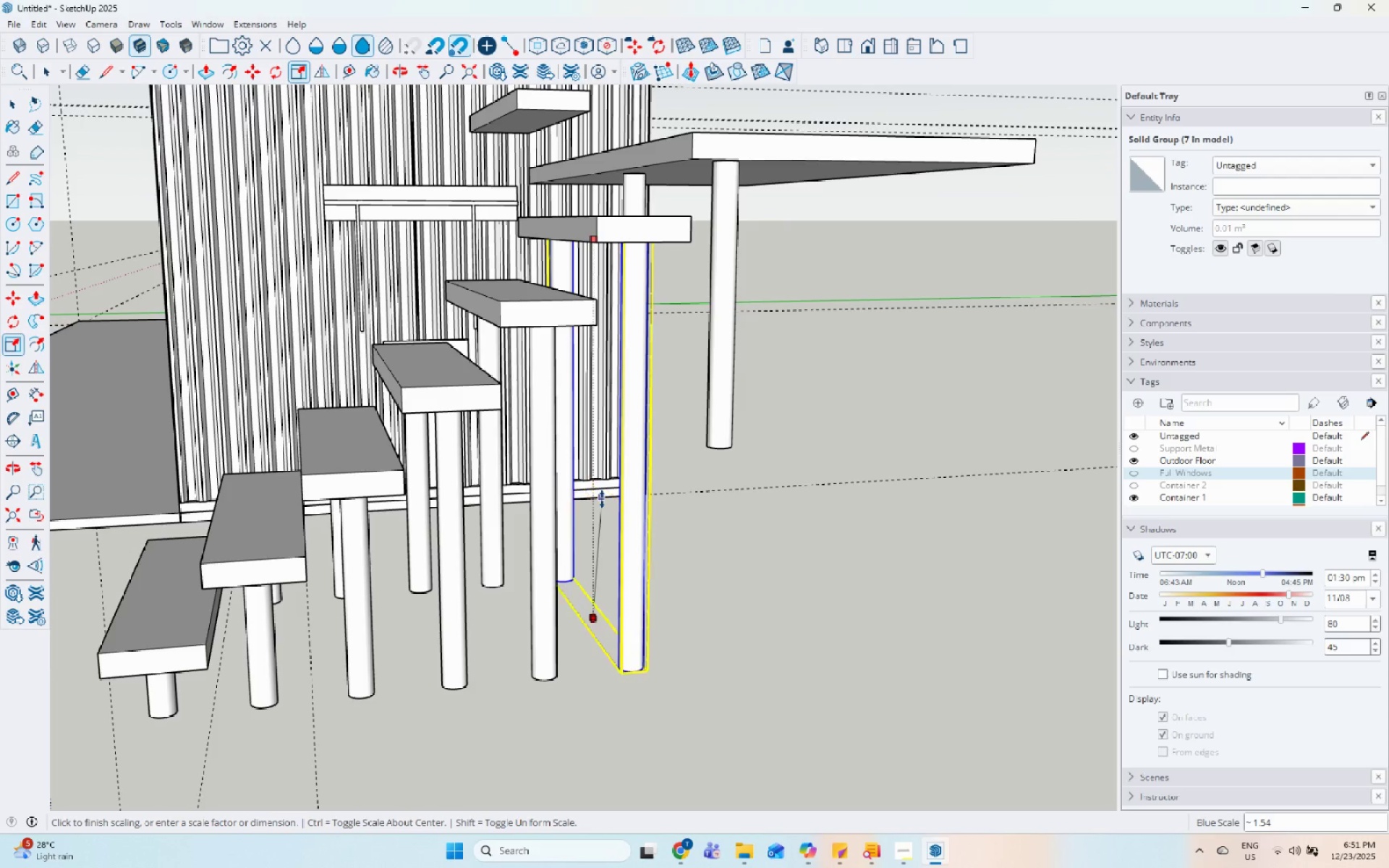 
left_click([602, 499])
 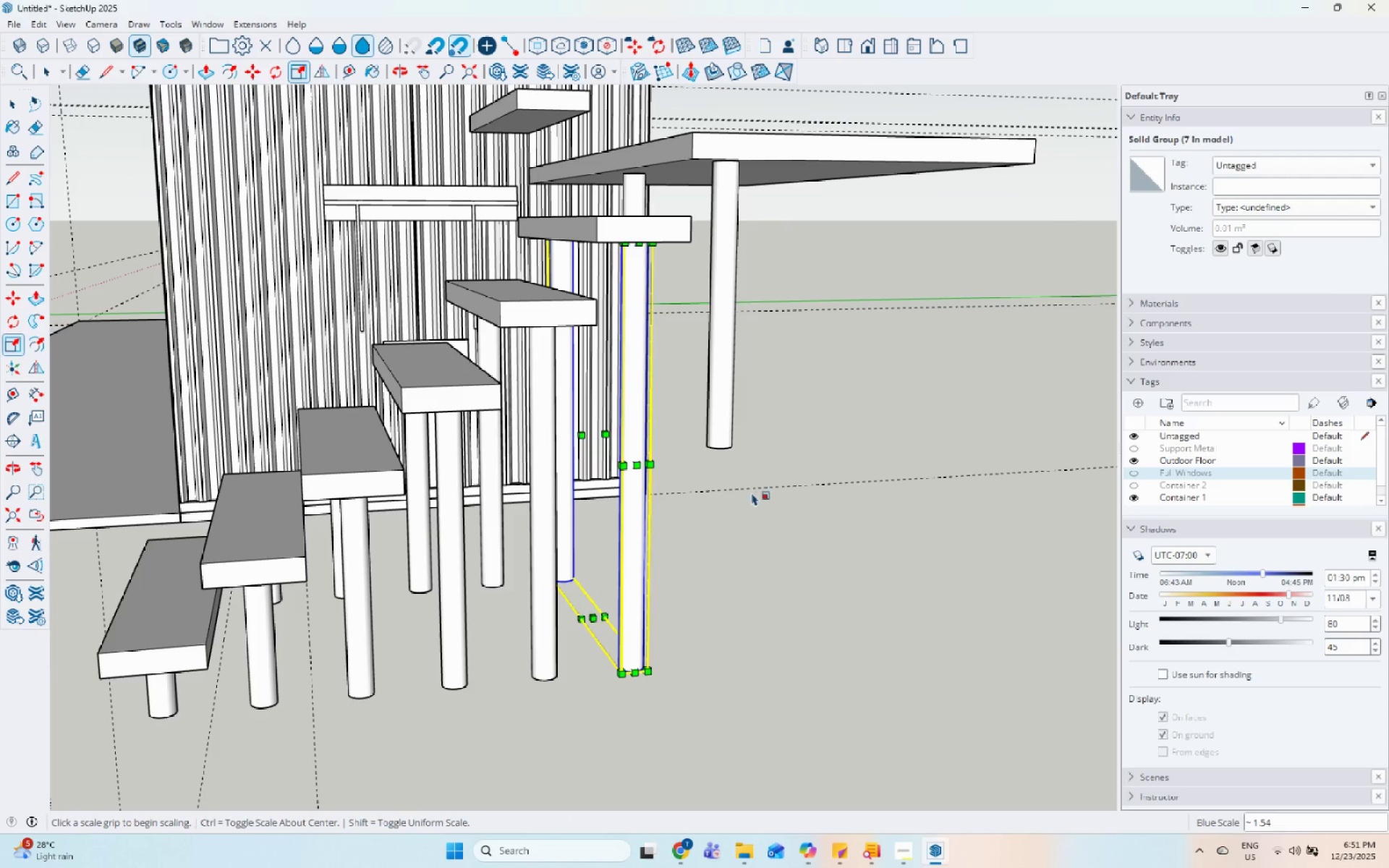 
key(Space)
 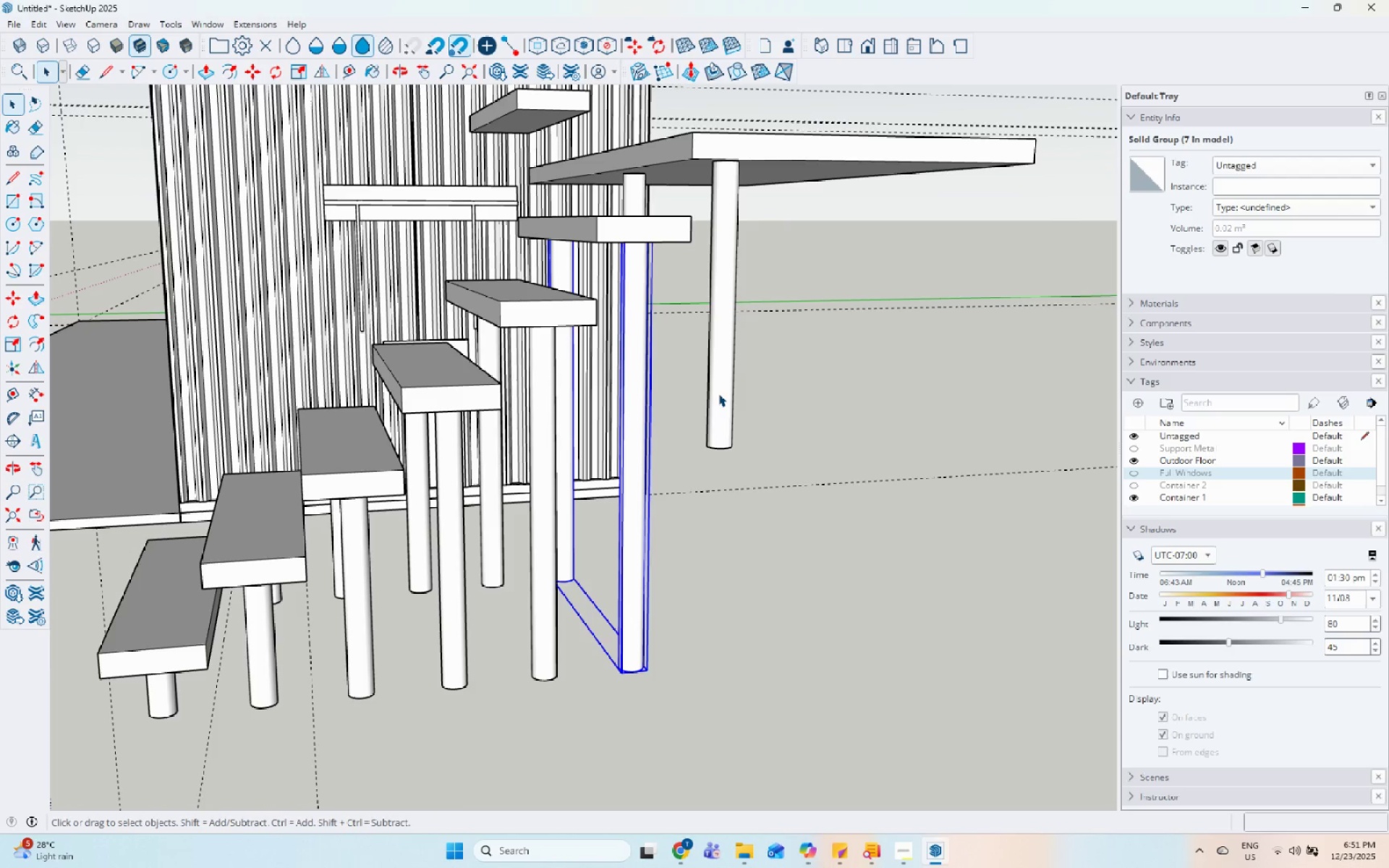 
left_click([718, 393])
 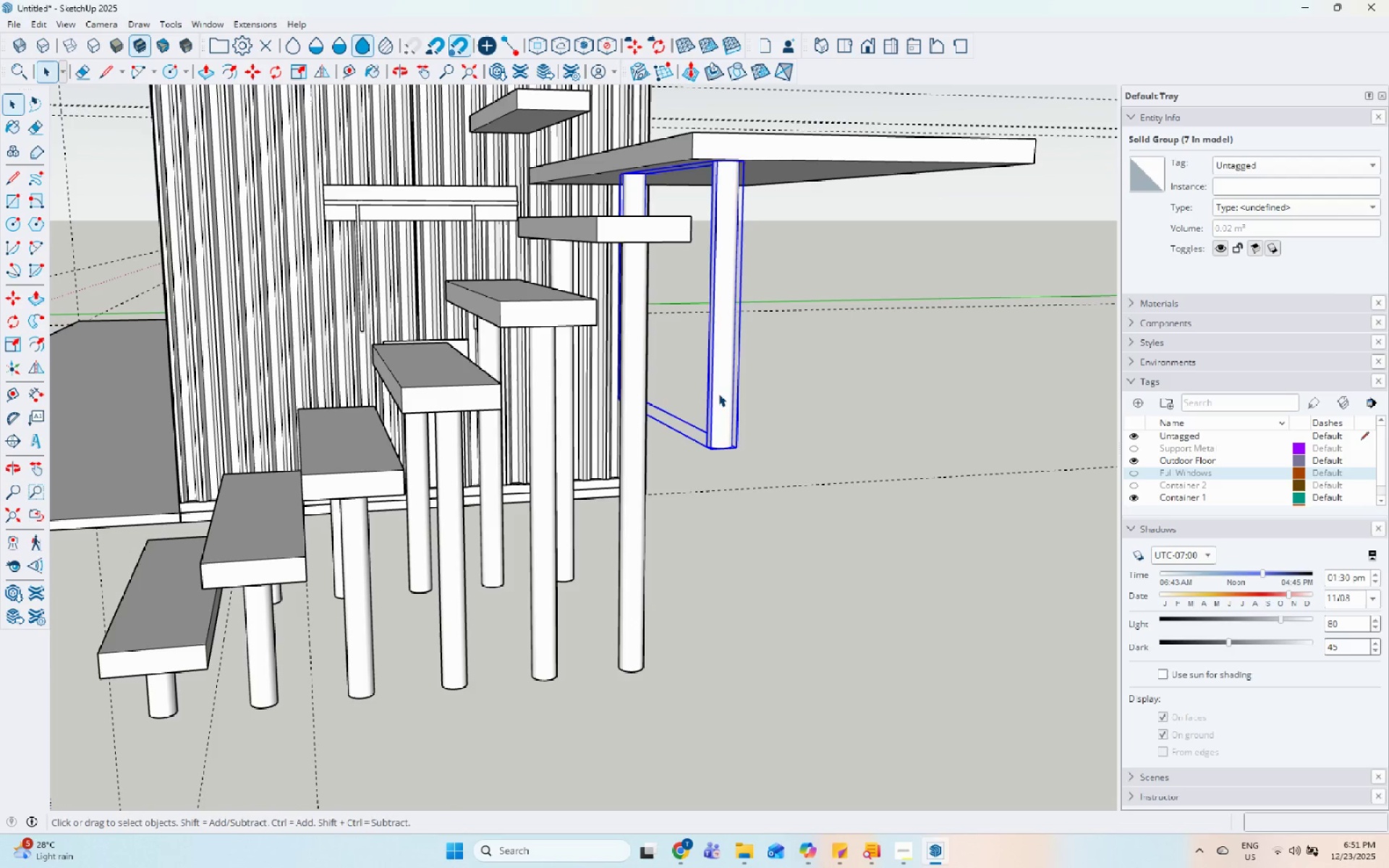 
key(S)
 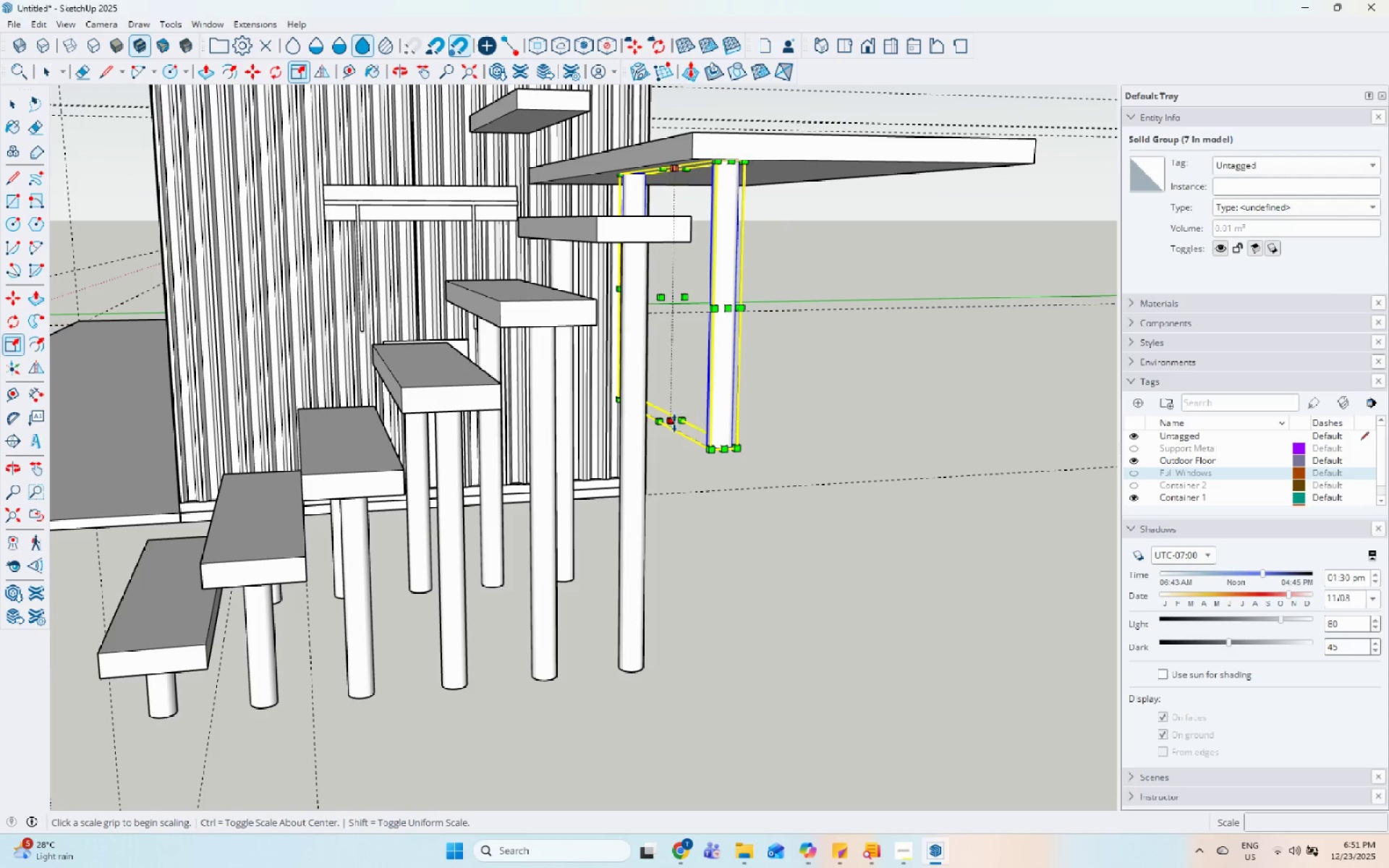 
left_click([674, 423])
 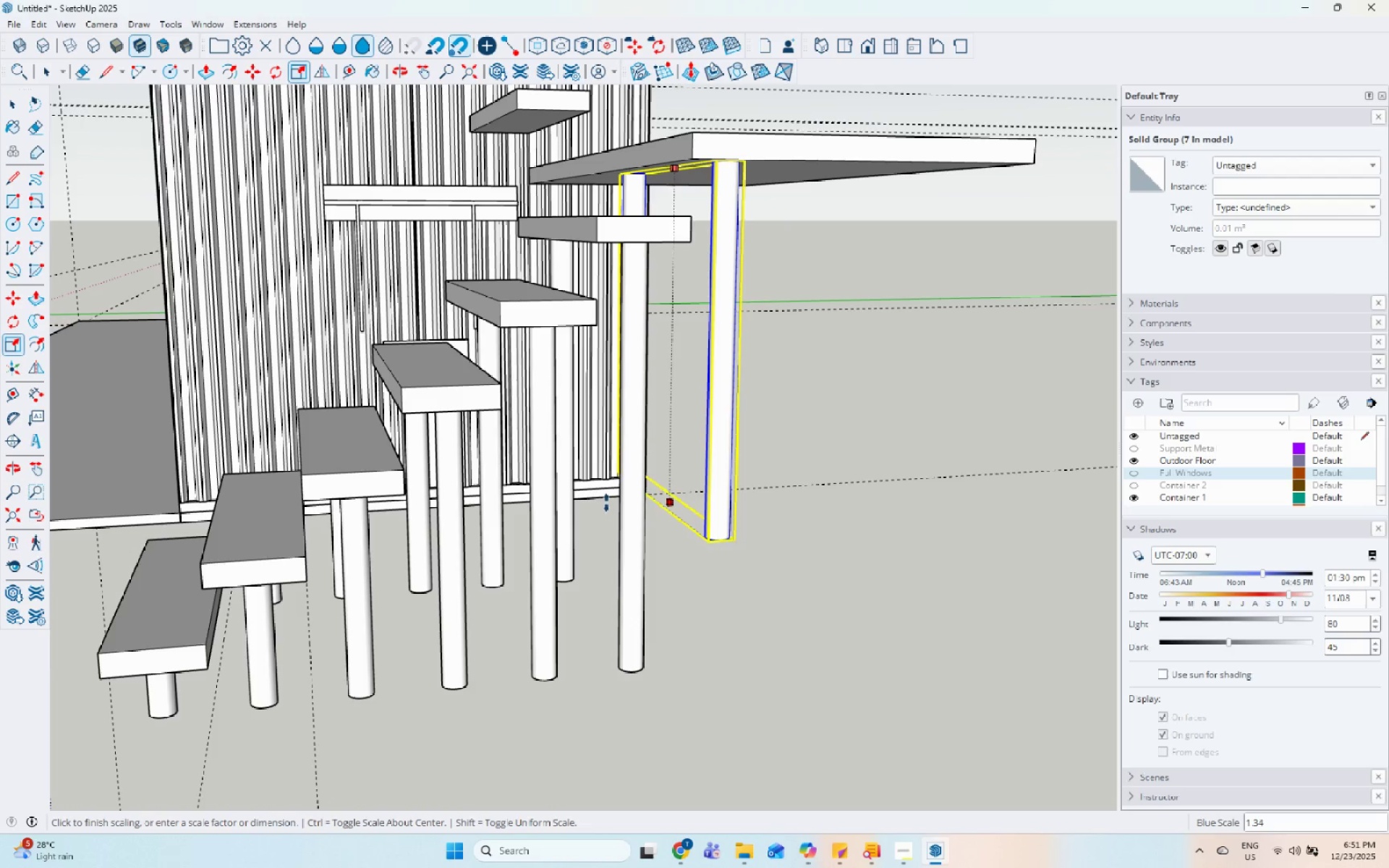 
left_click([602, 499])
 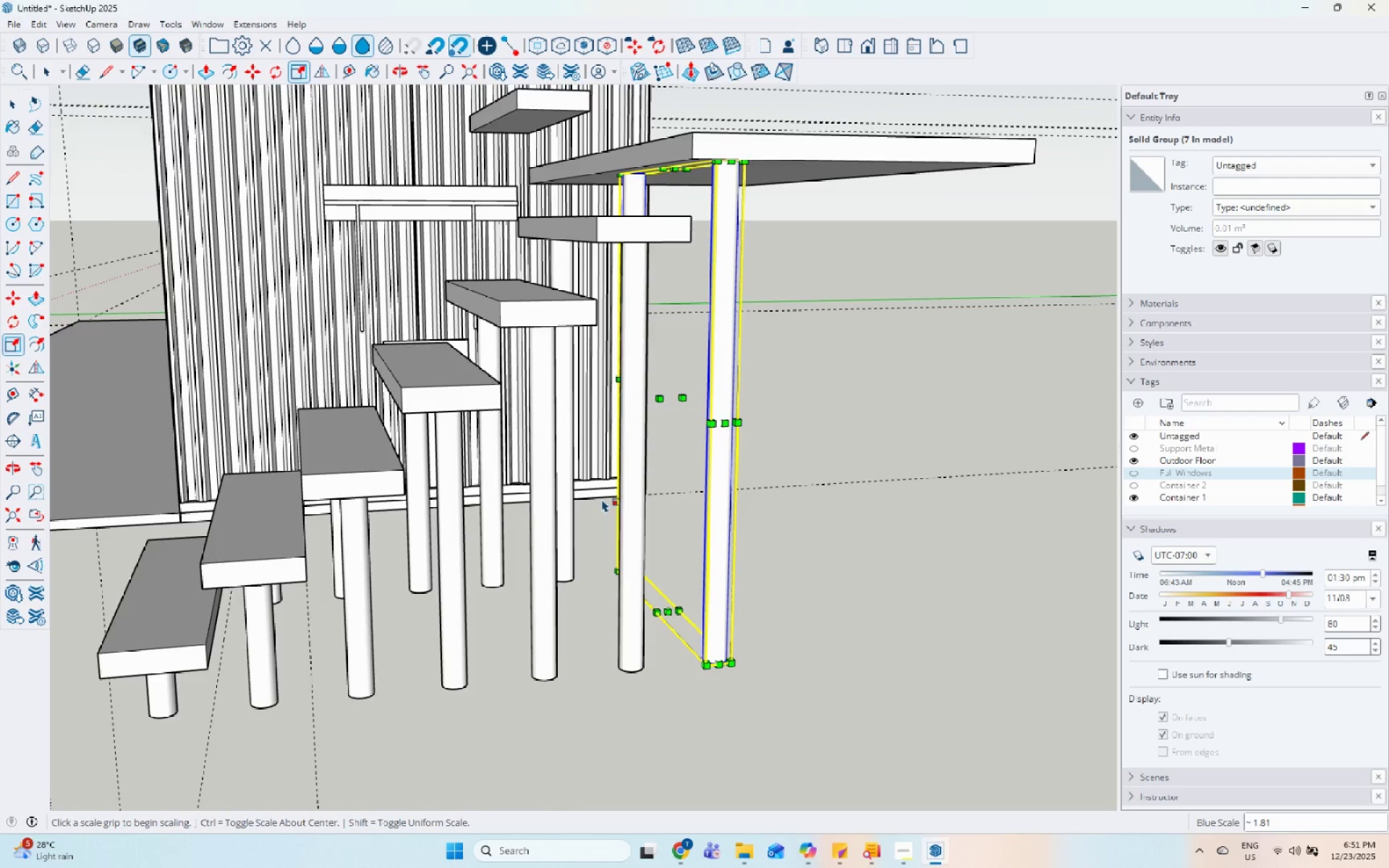 
key(Space)
 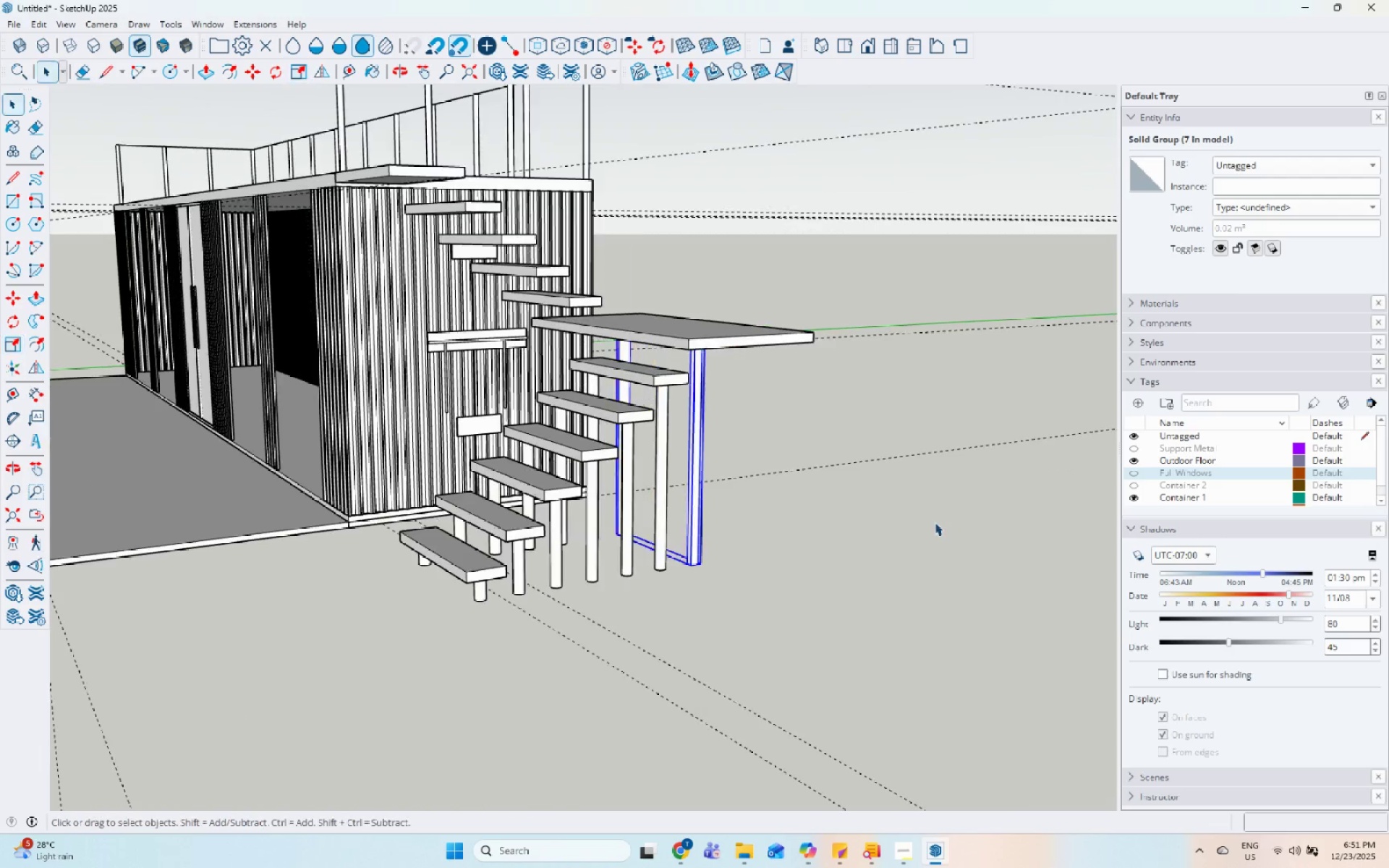 
left_click([934, 522])
 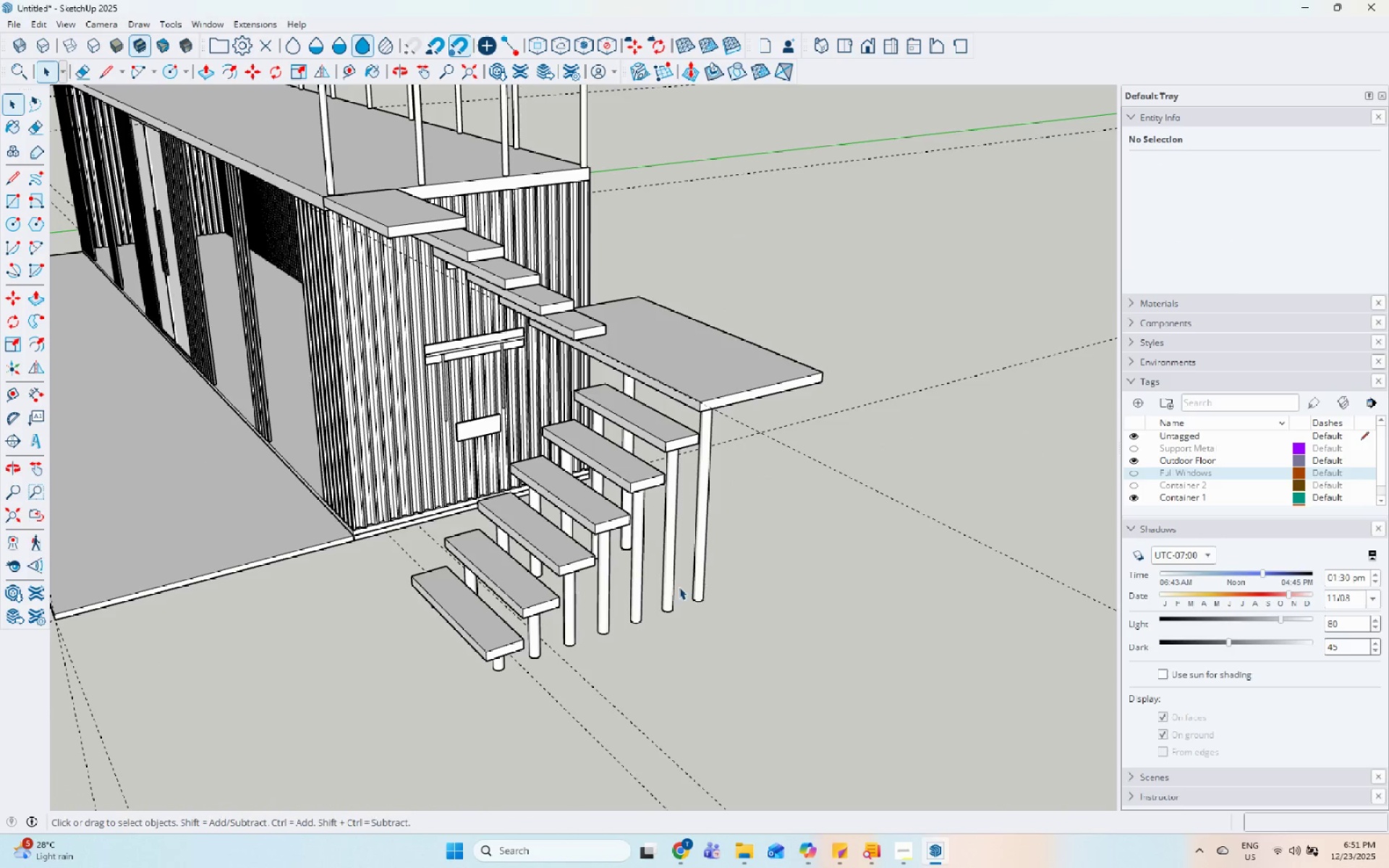 
scroll: coordinate [935, 522], scroll_direction: down, amount: 7.0
 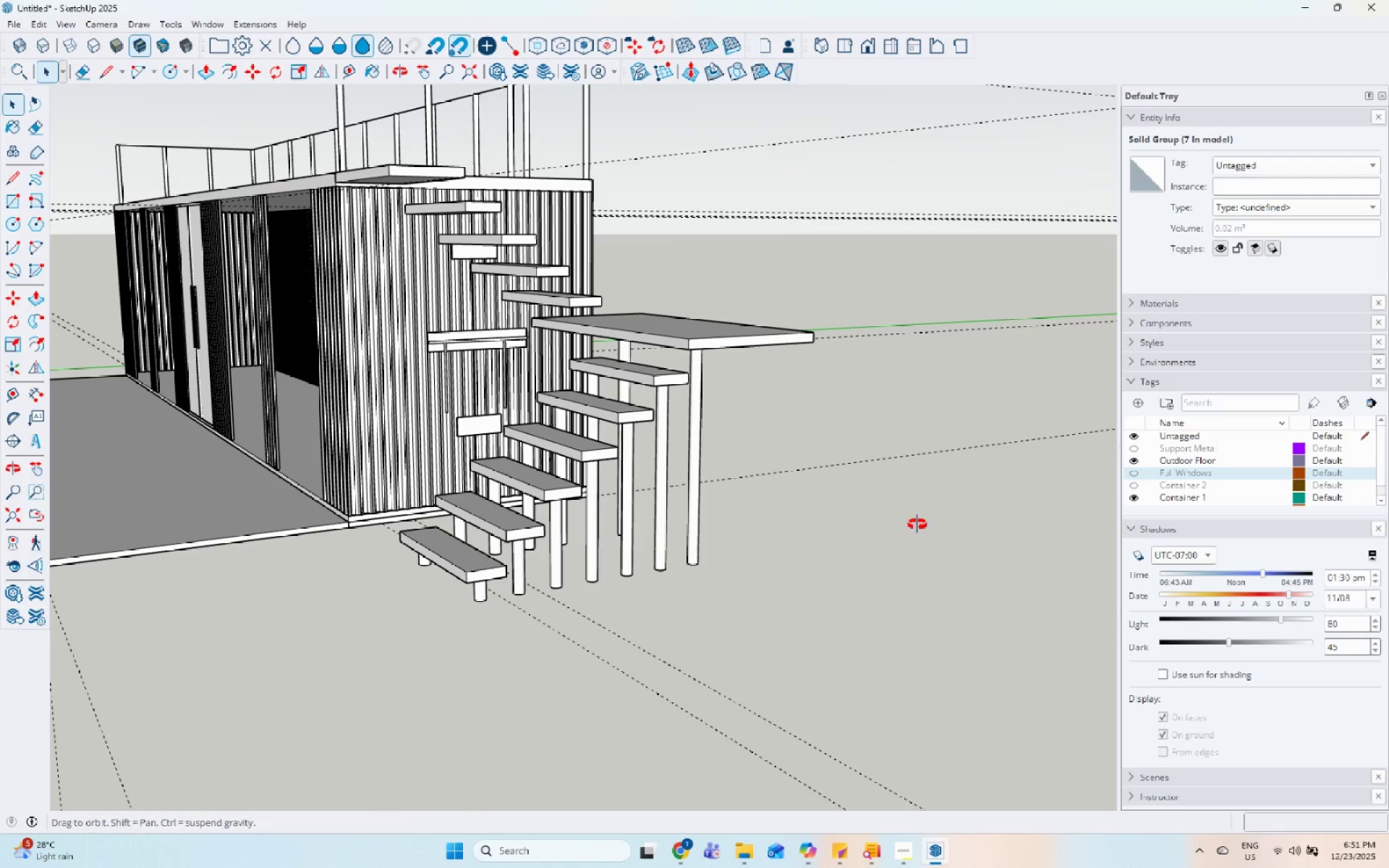 
left_click([705, 576])
 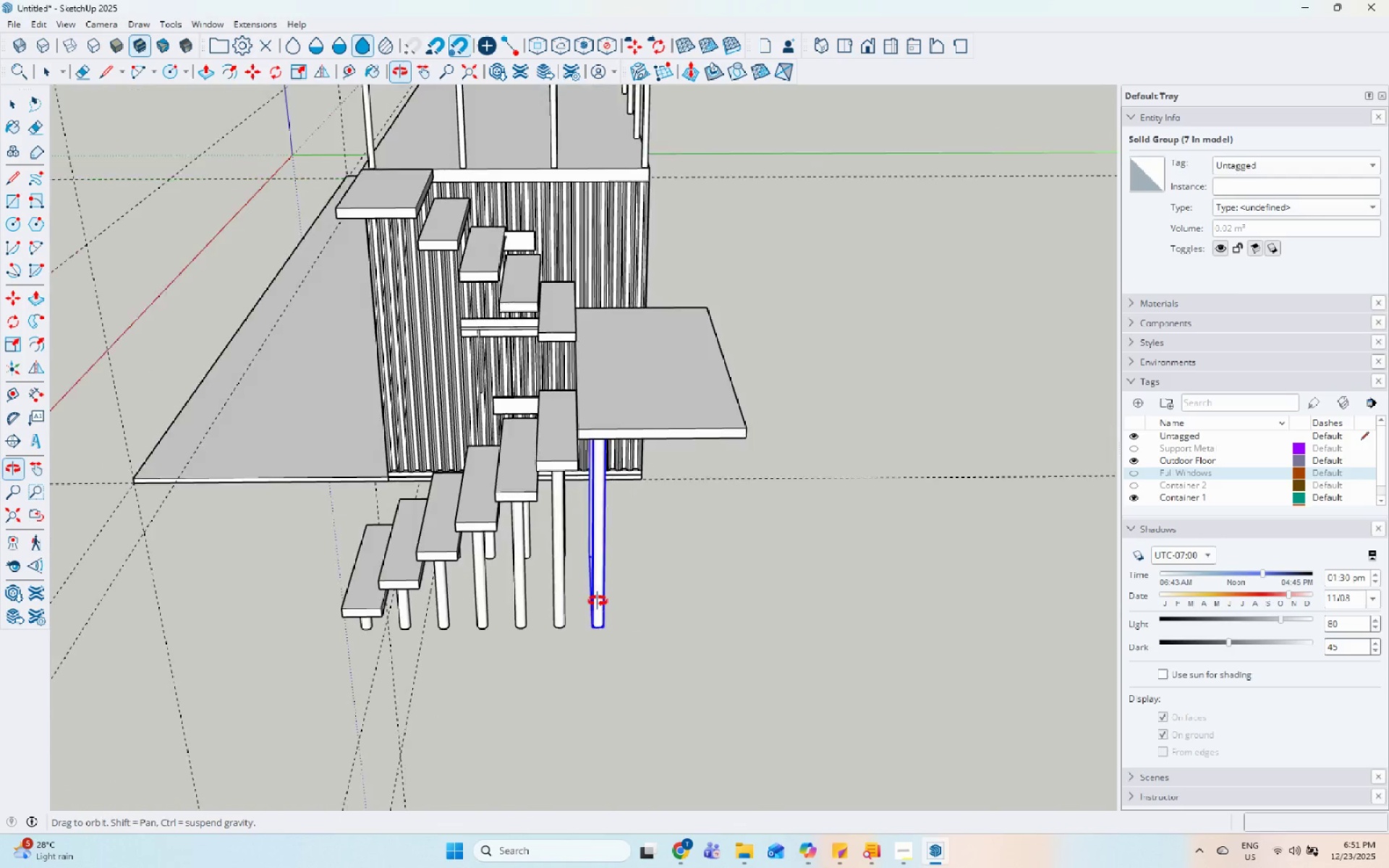 
key(N)
 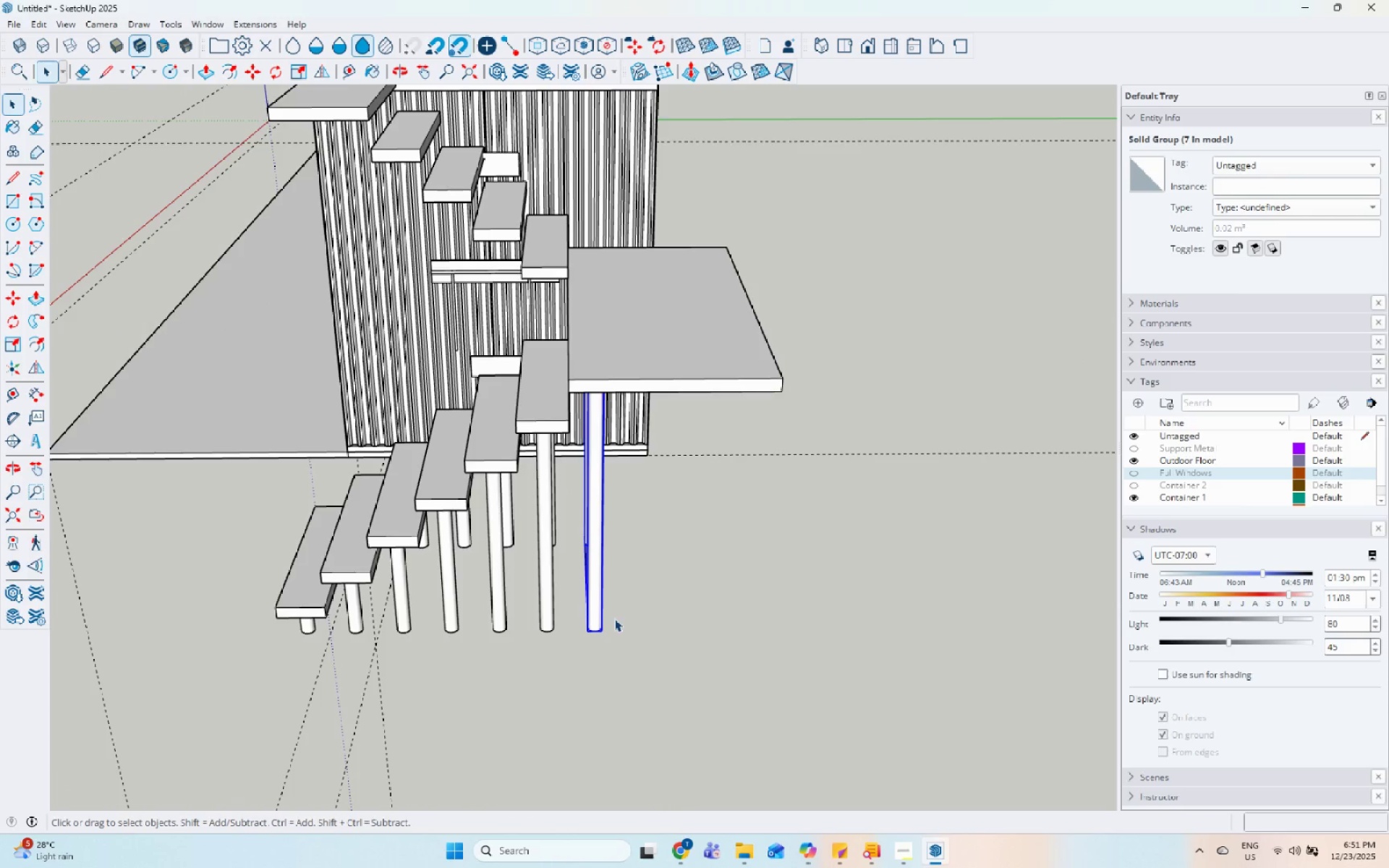 
scroll: coordinate [611, 616], scroll_direction: up, amount: 2.0
 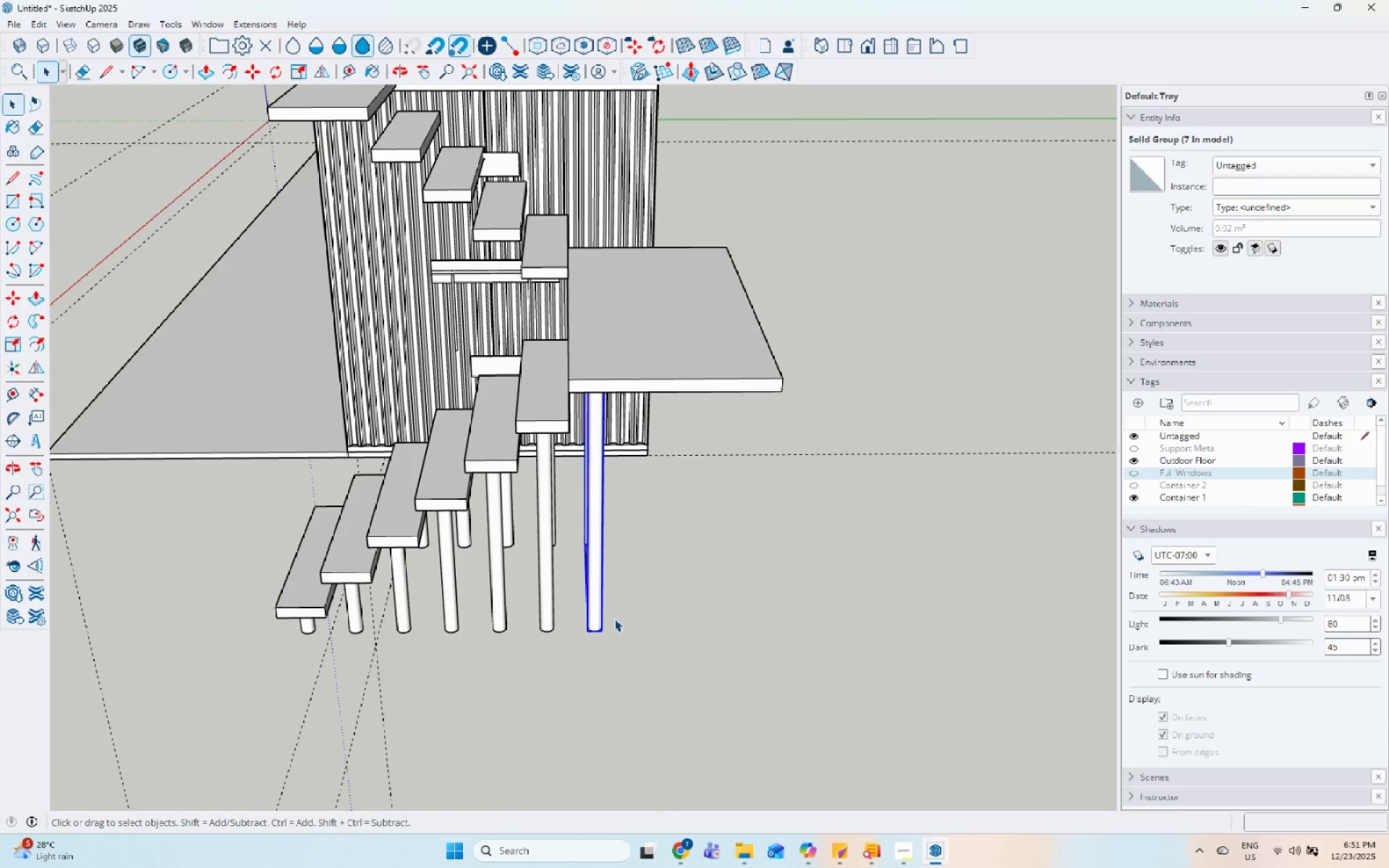 
key(M)
 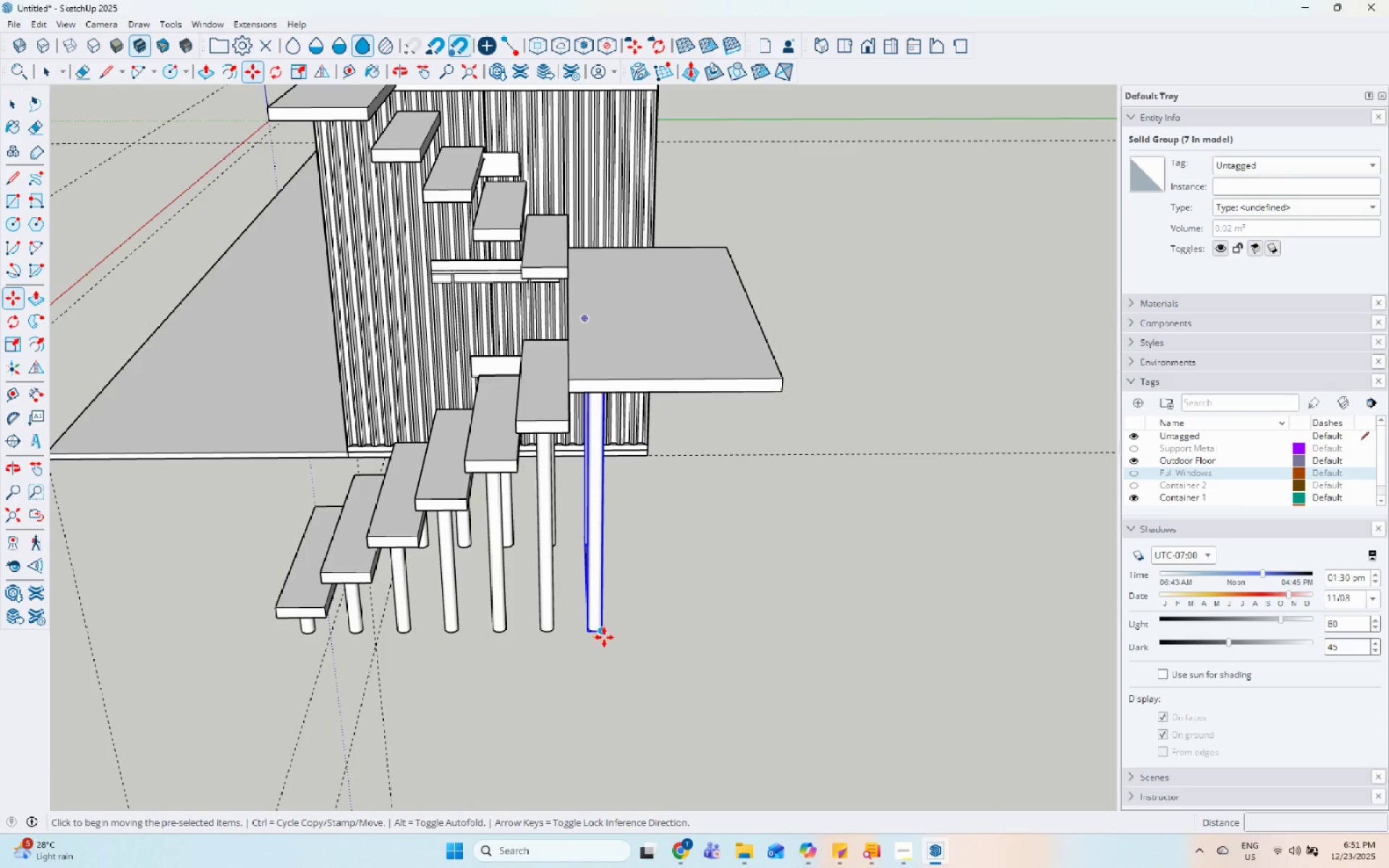 
key(Control+ControlLeft)
 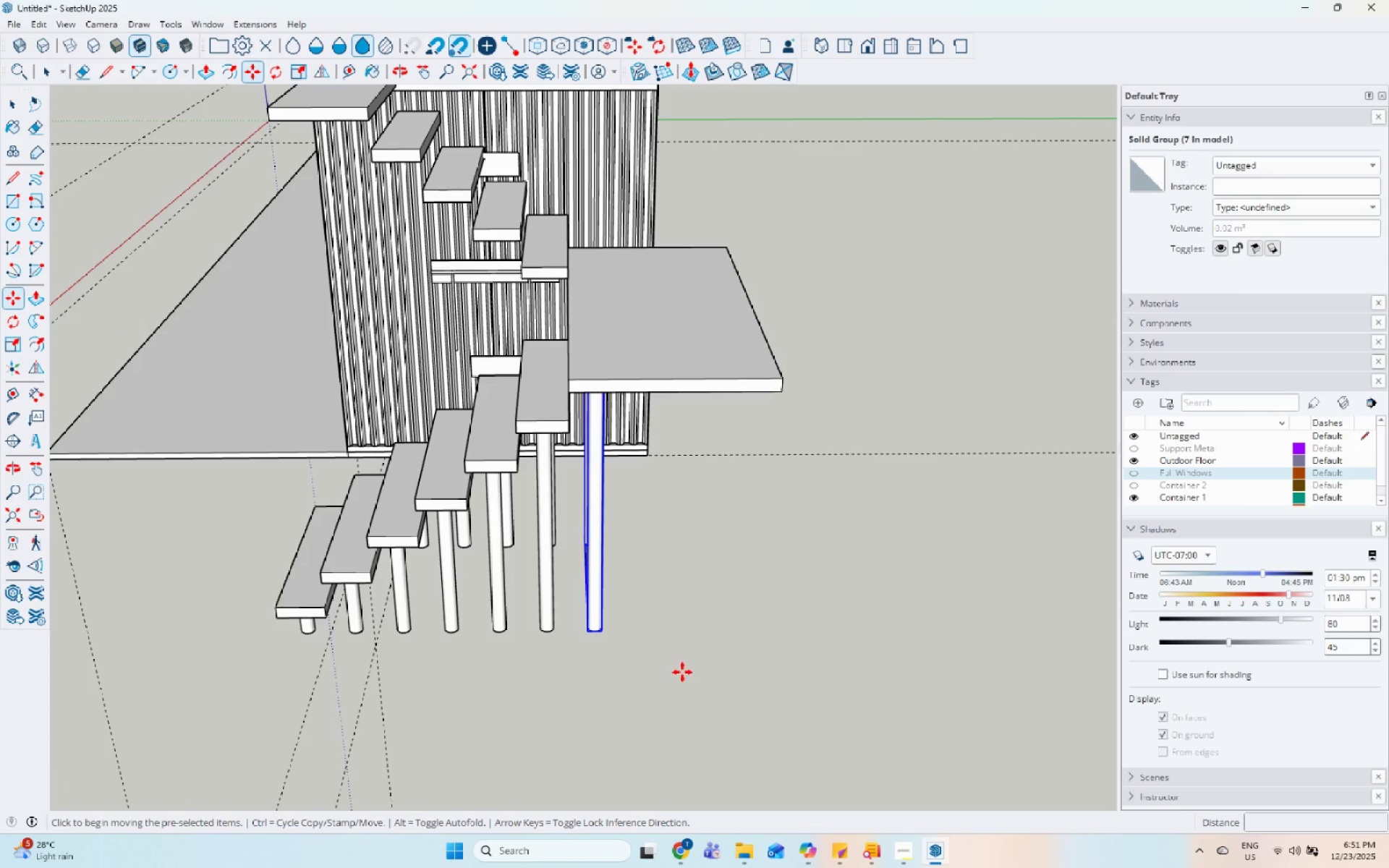 
left_click([682, 672])
 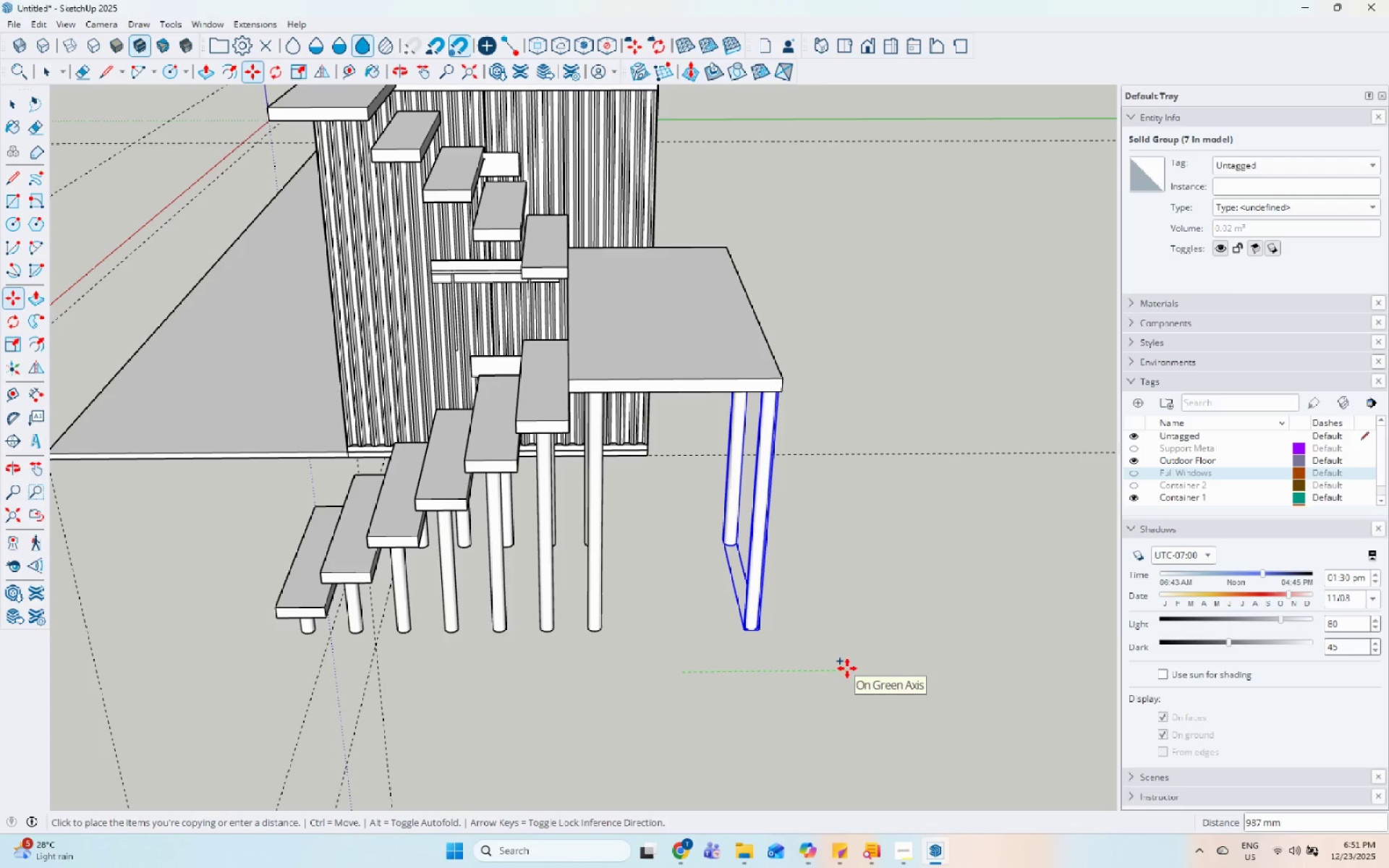 
left_click([838, 667])
 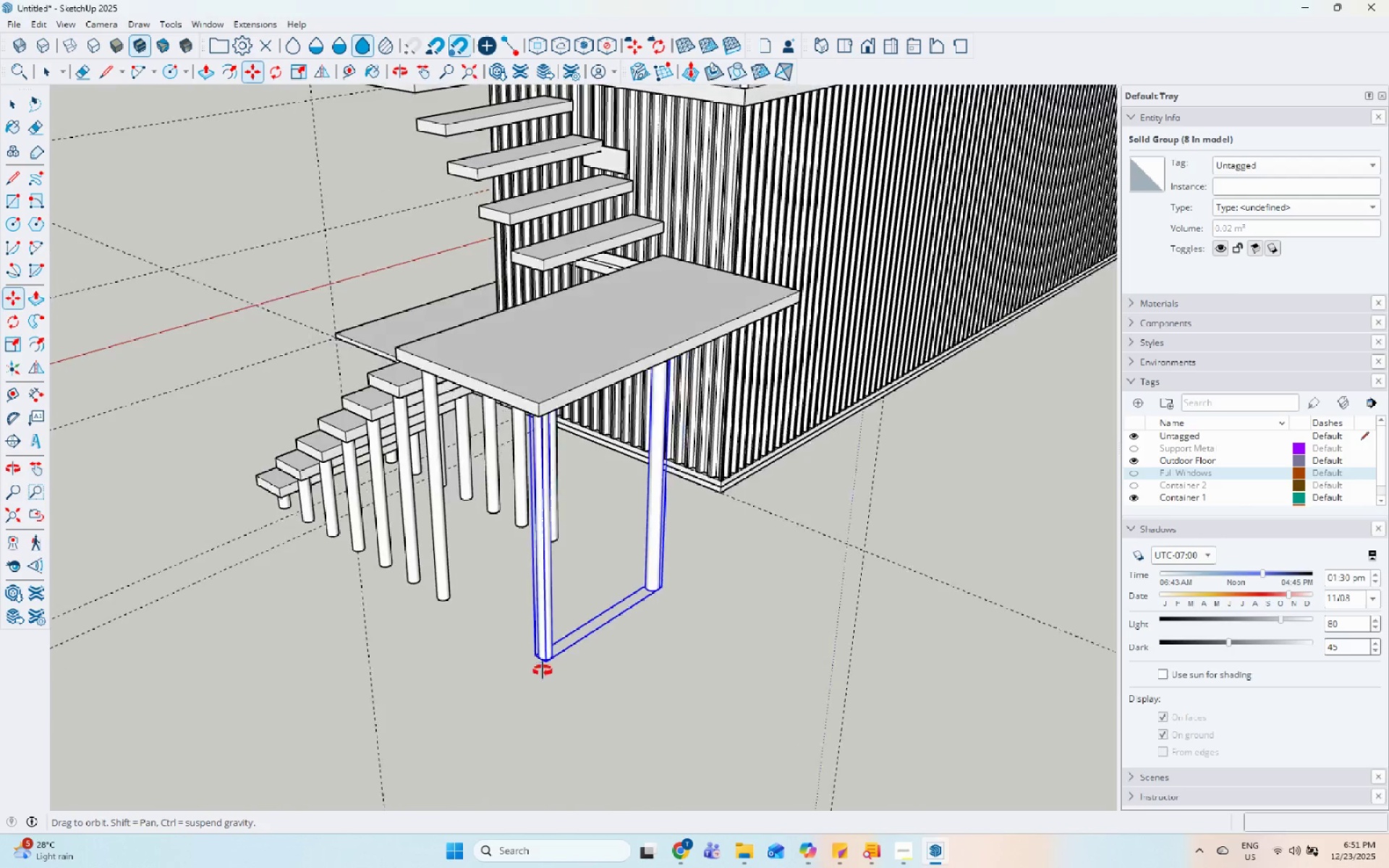 
key(Space)
 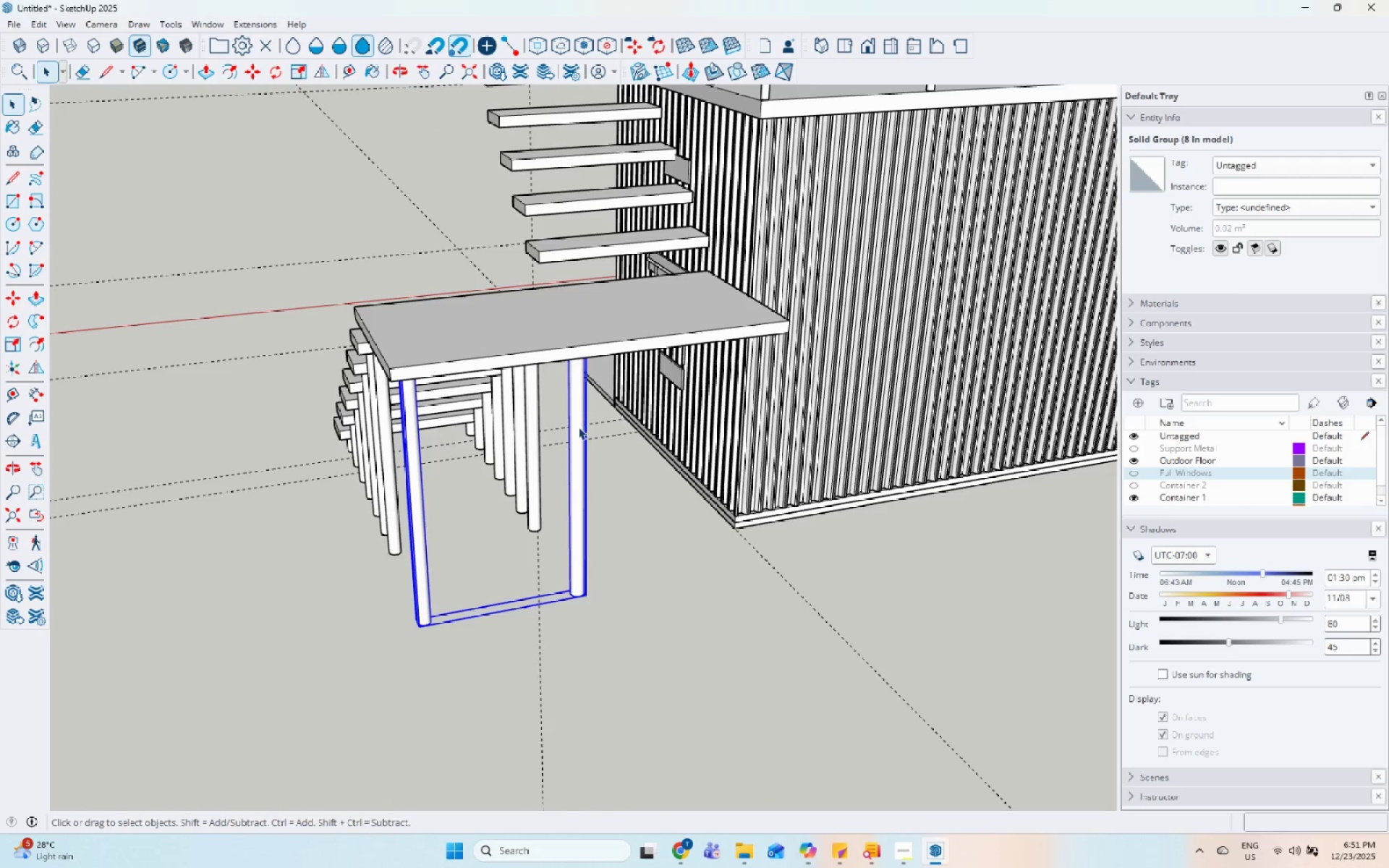 
double_click([578, 427])
 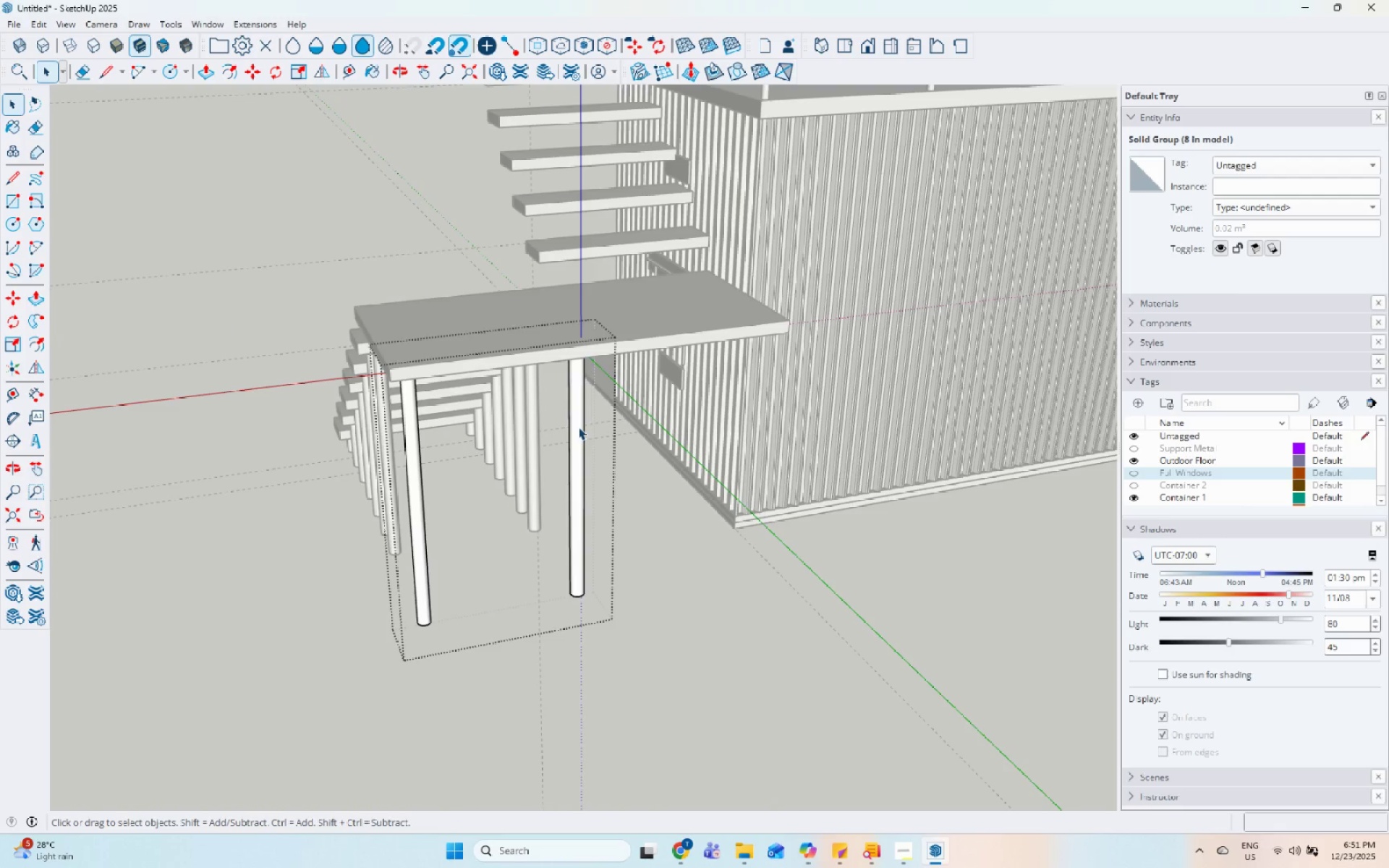 
triple_click([578, 427])
 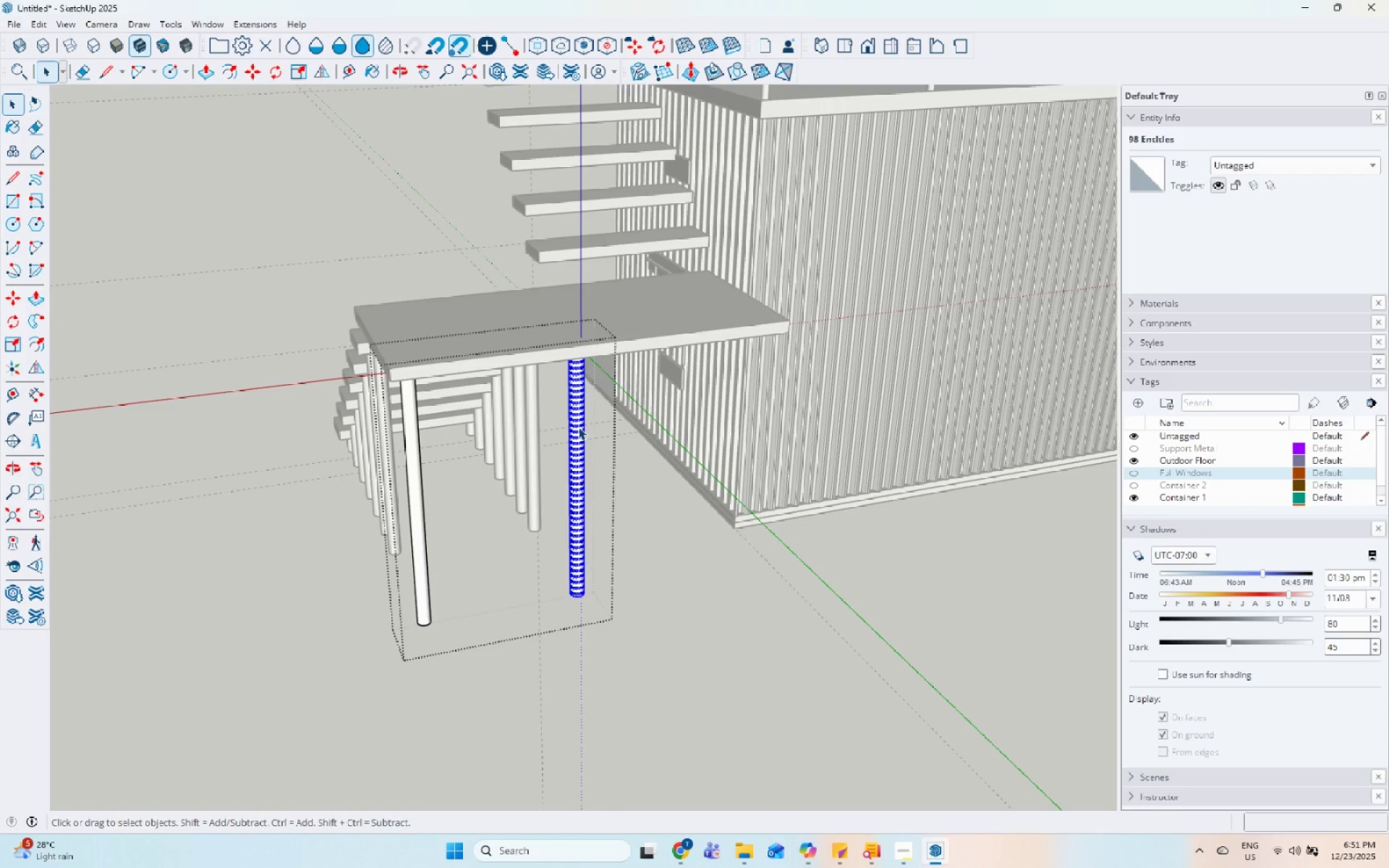 
key(M)
 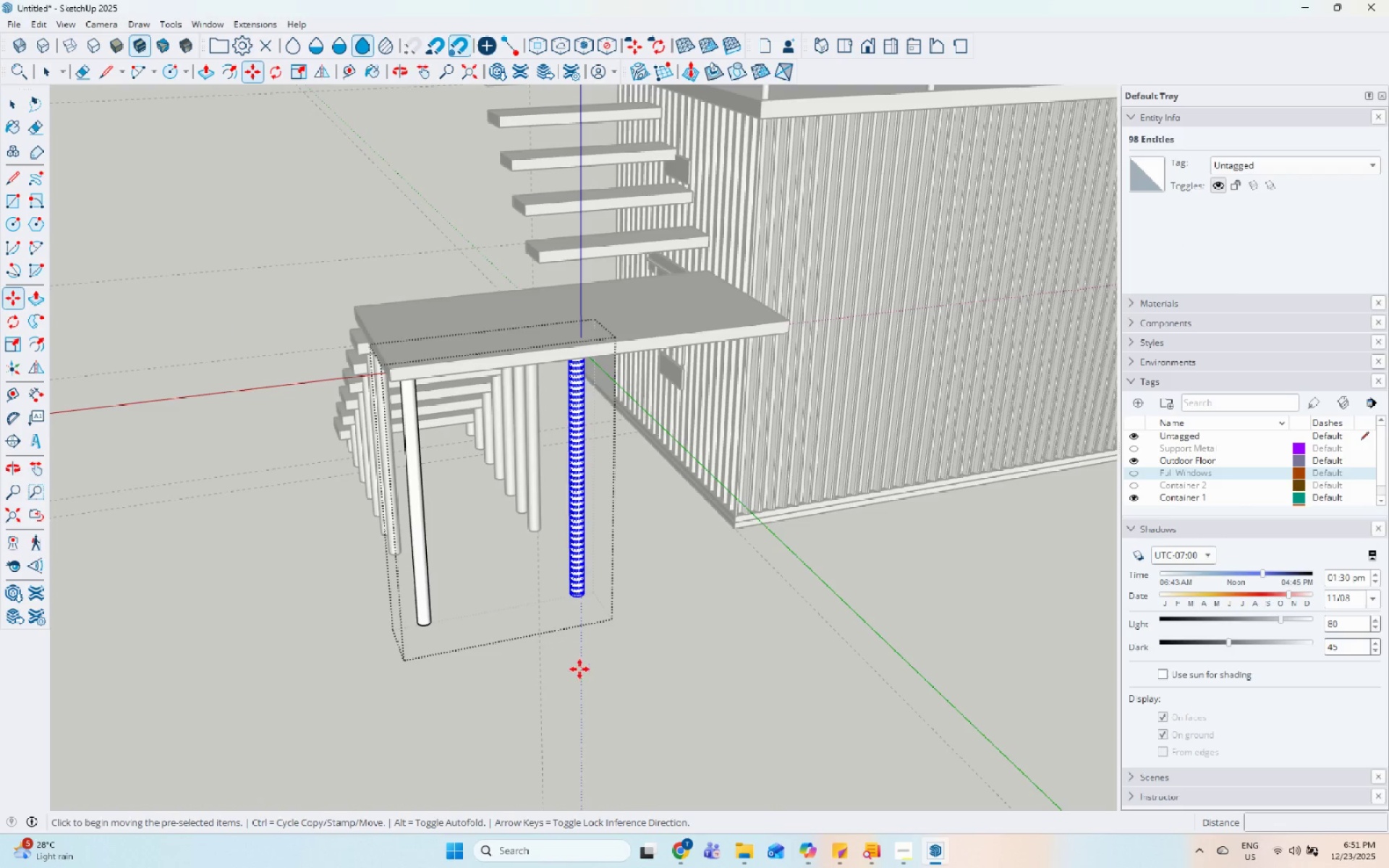 
key(Control+ControlLeft)
 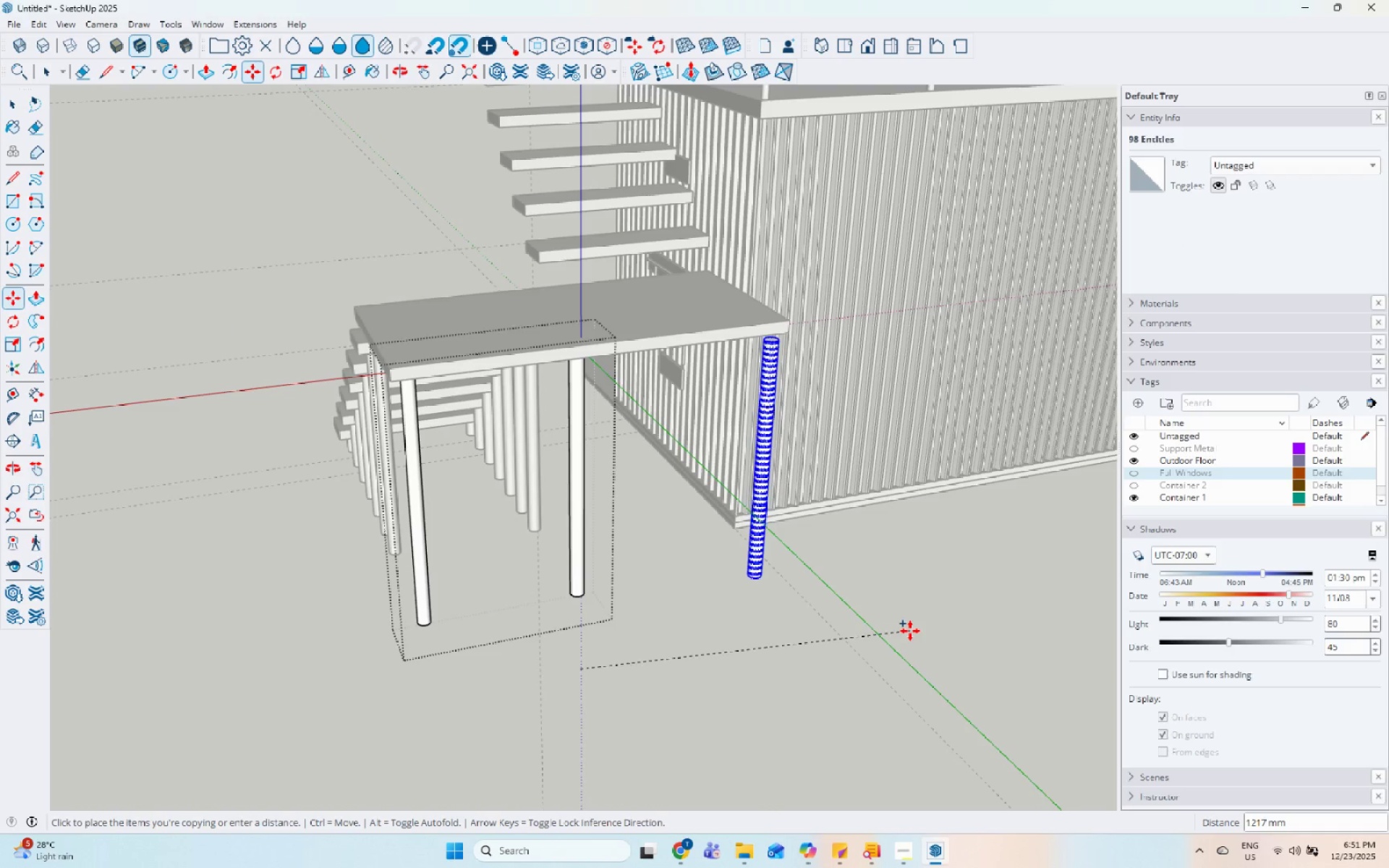 
wait(5.67)
 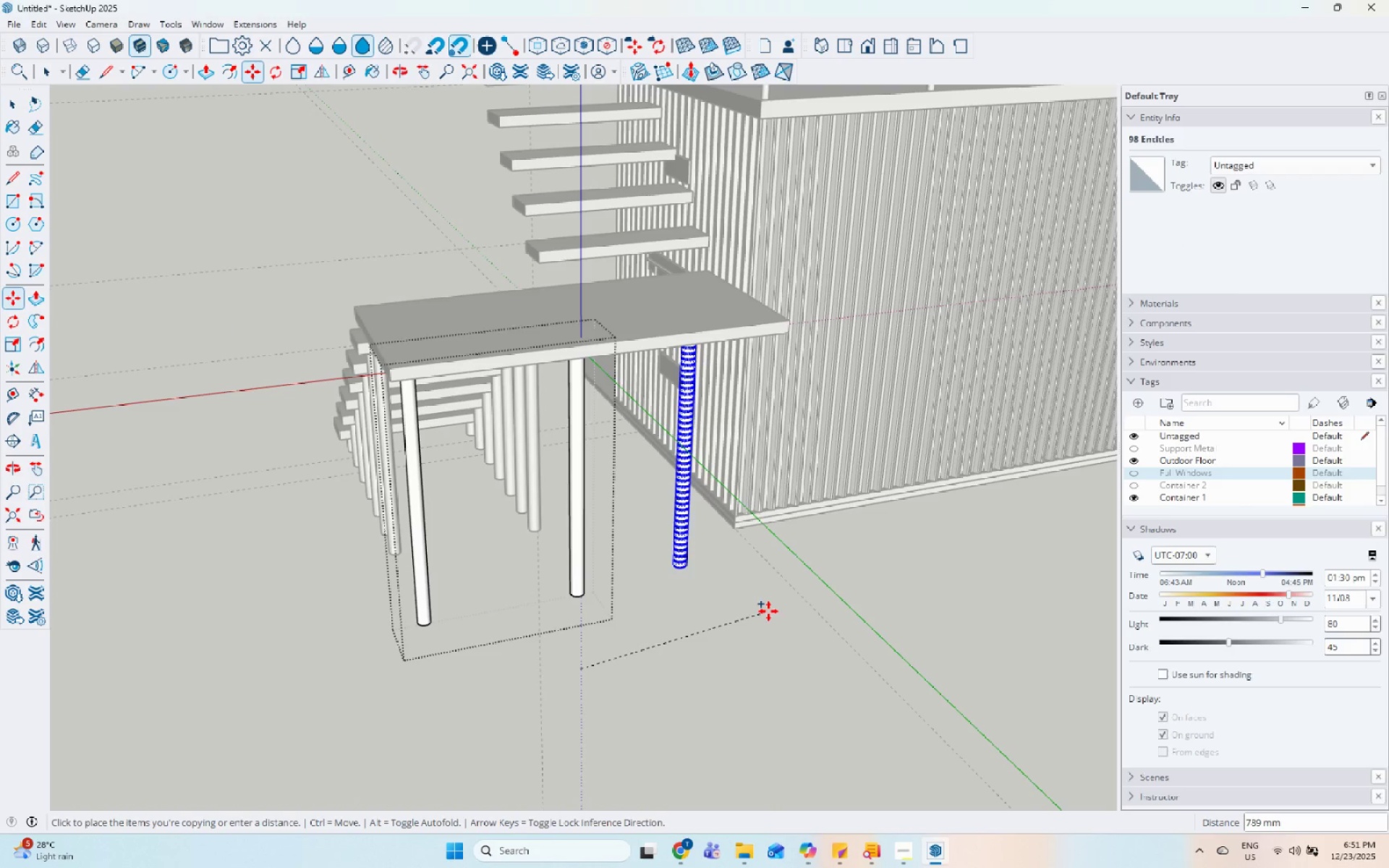 
left_click([900, 592])
 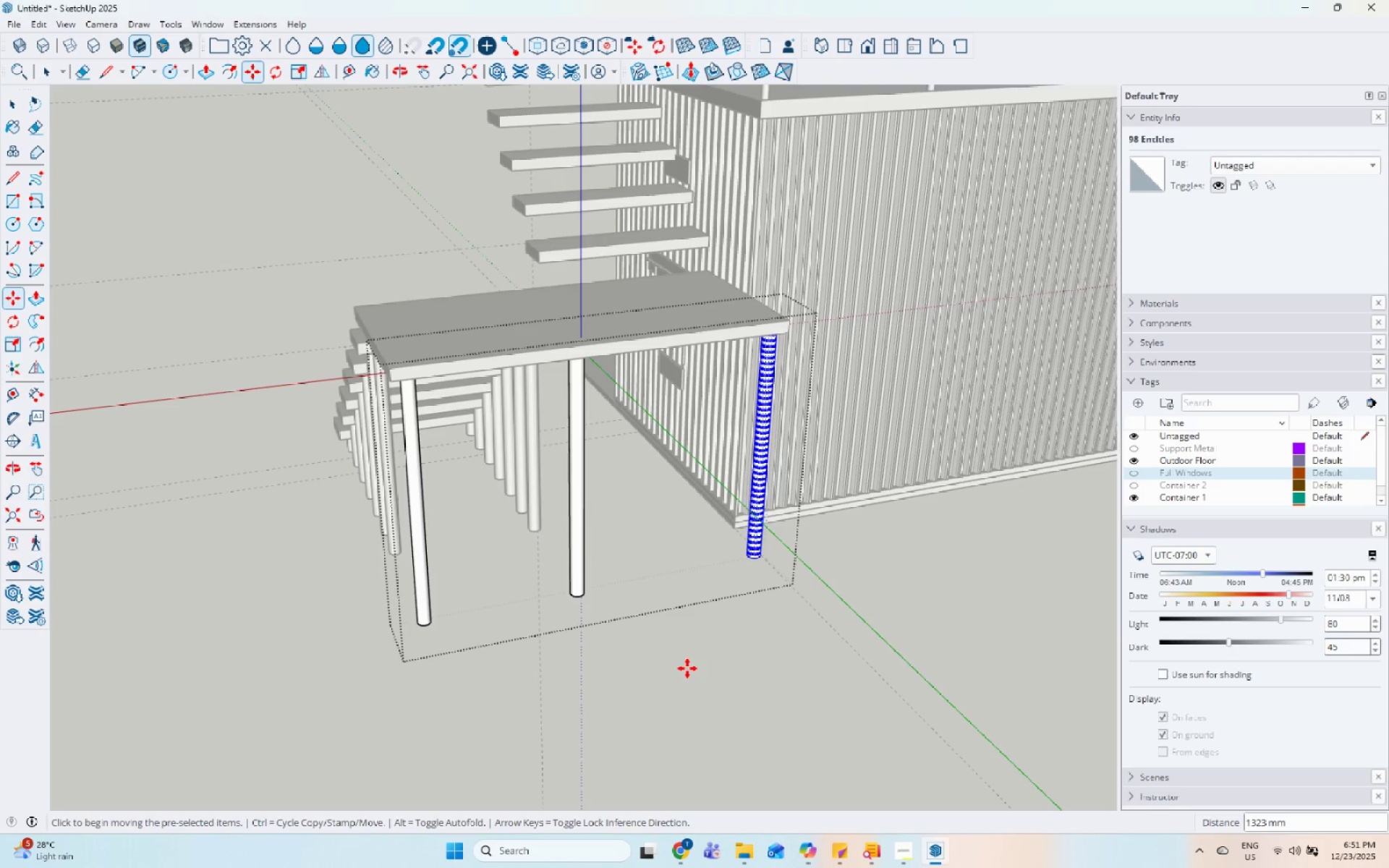 
key(Space)
 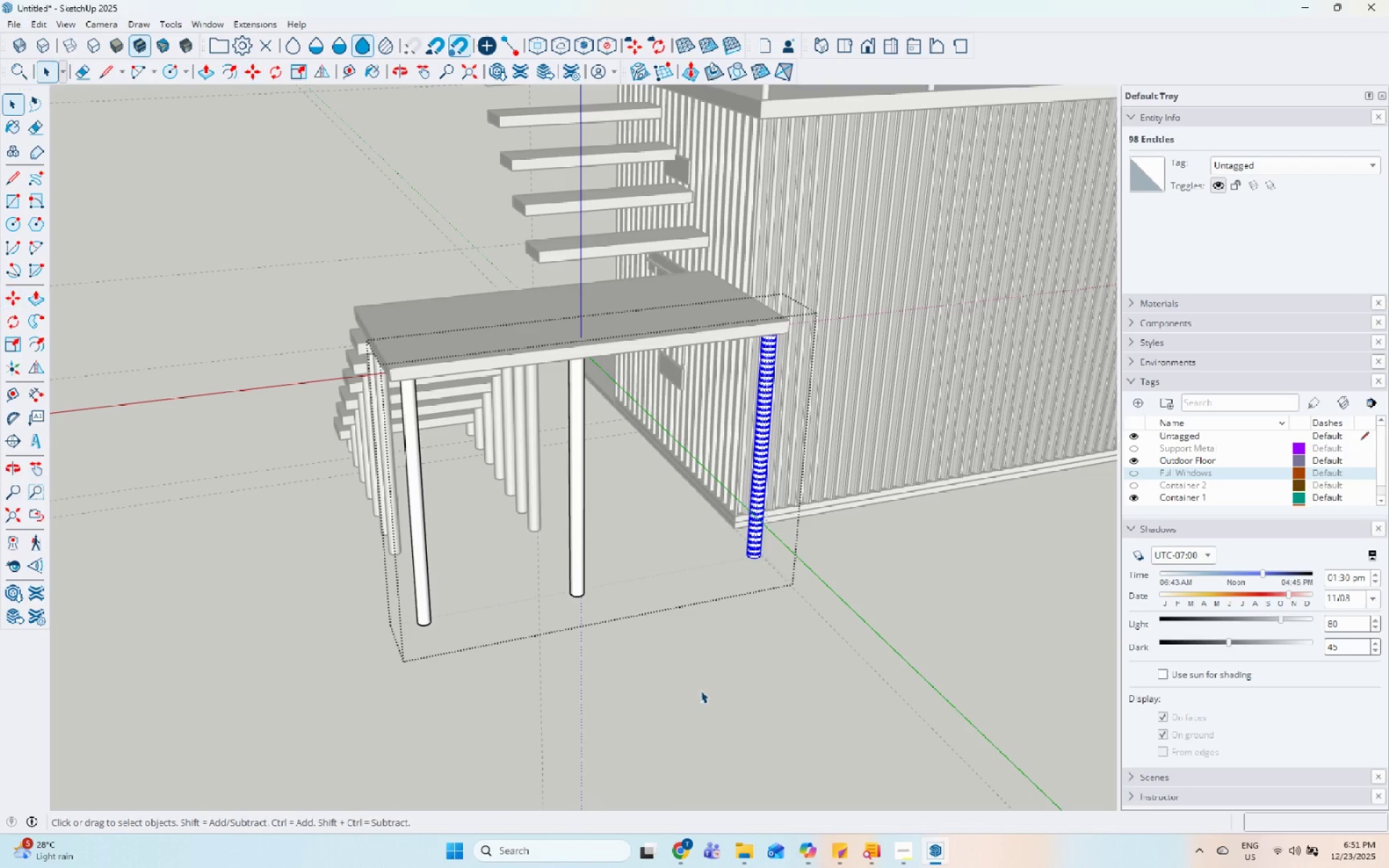 
left_click([705, 694])
 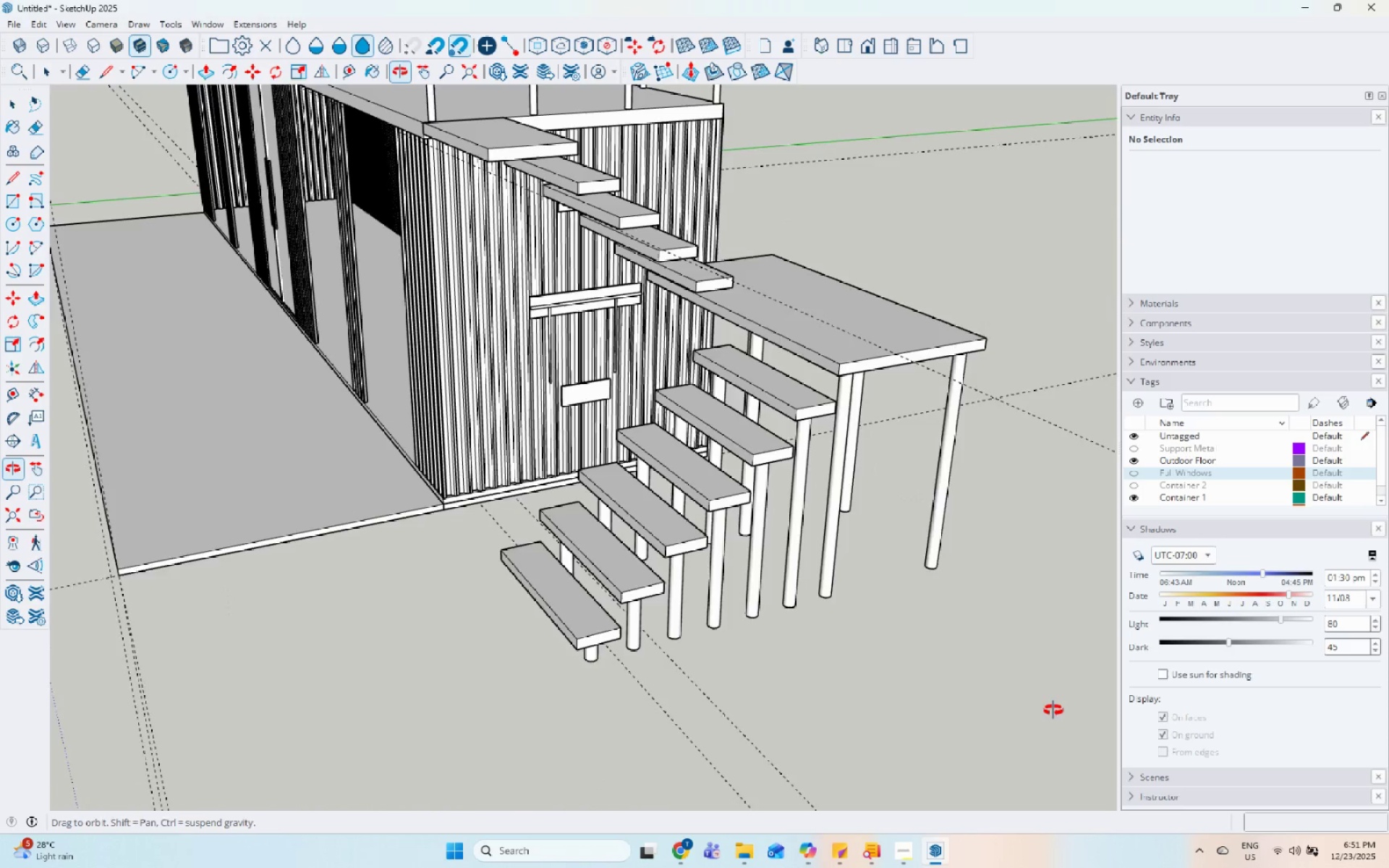 
left_click([841, 389])
 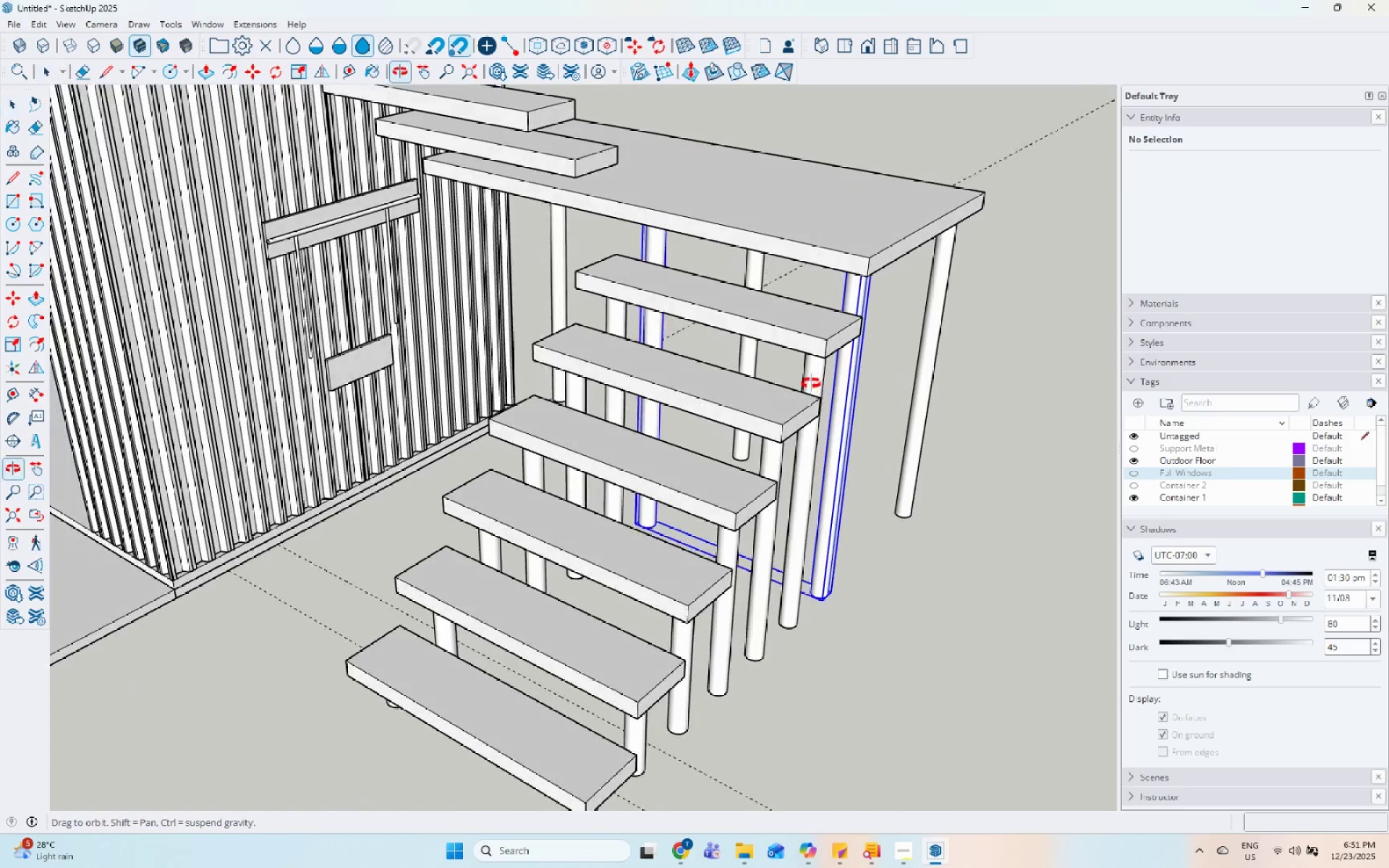 
scroll: coordinate [840, 395], scroll_direction: up, amount: 5.0
 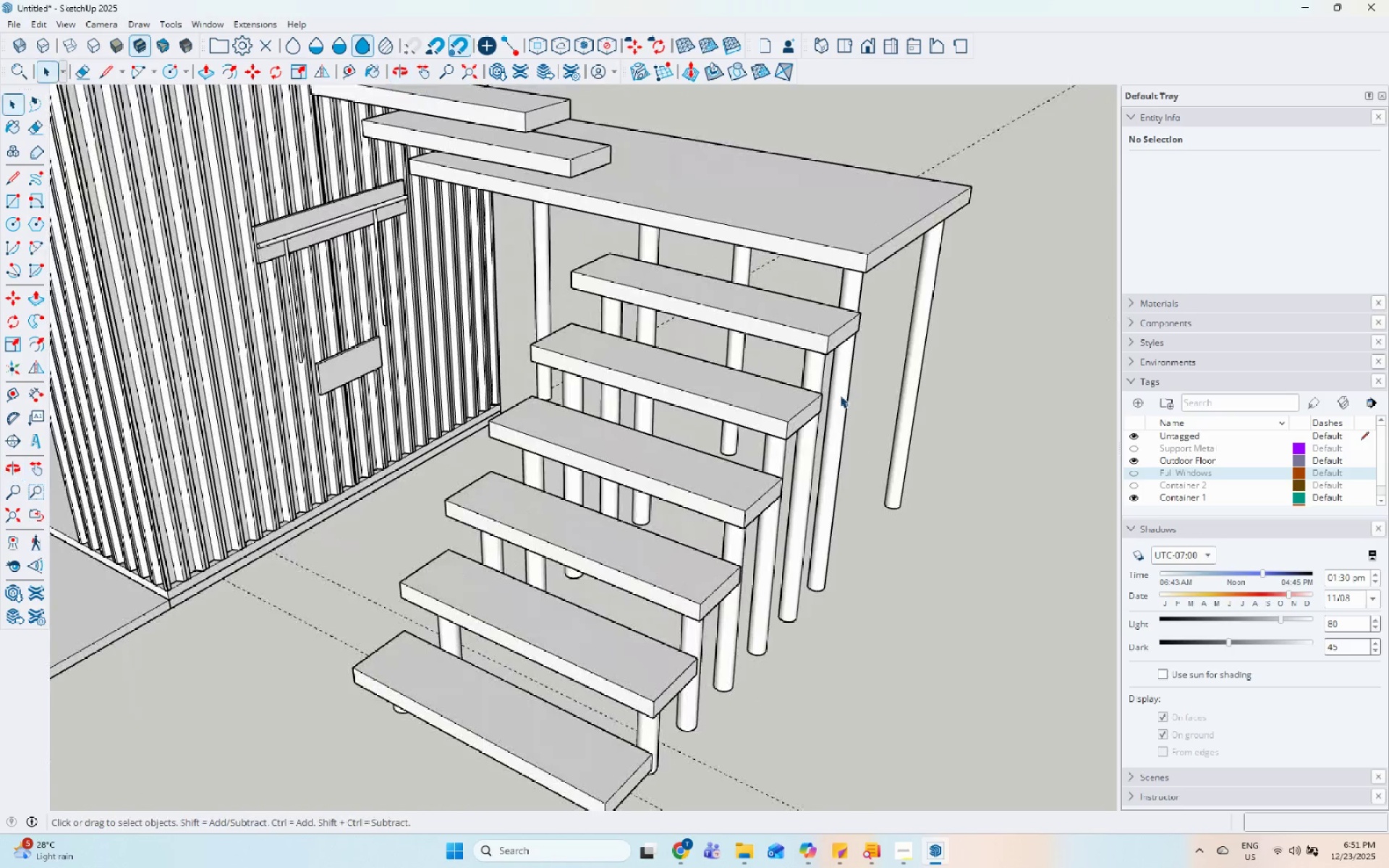 
left_click([813, 376])
 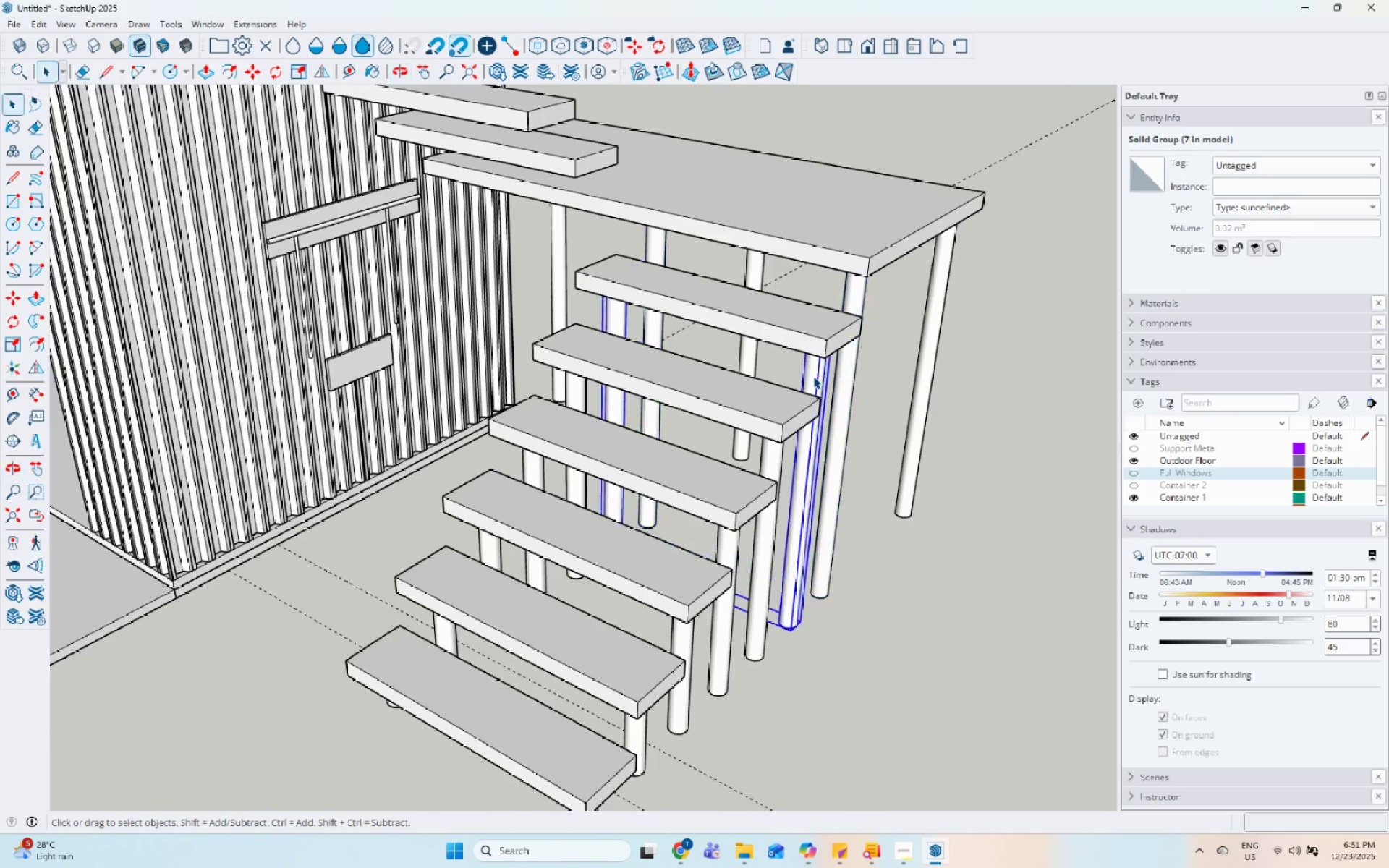 
key(M)
 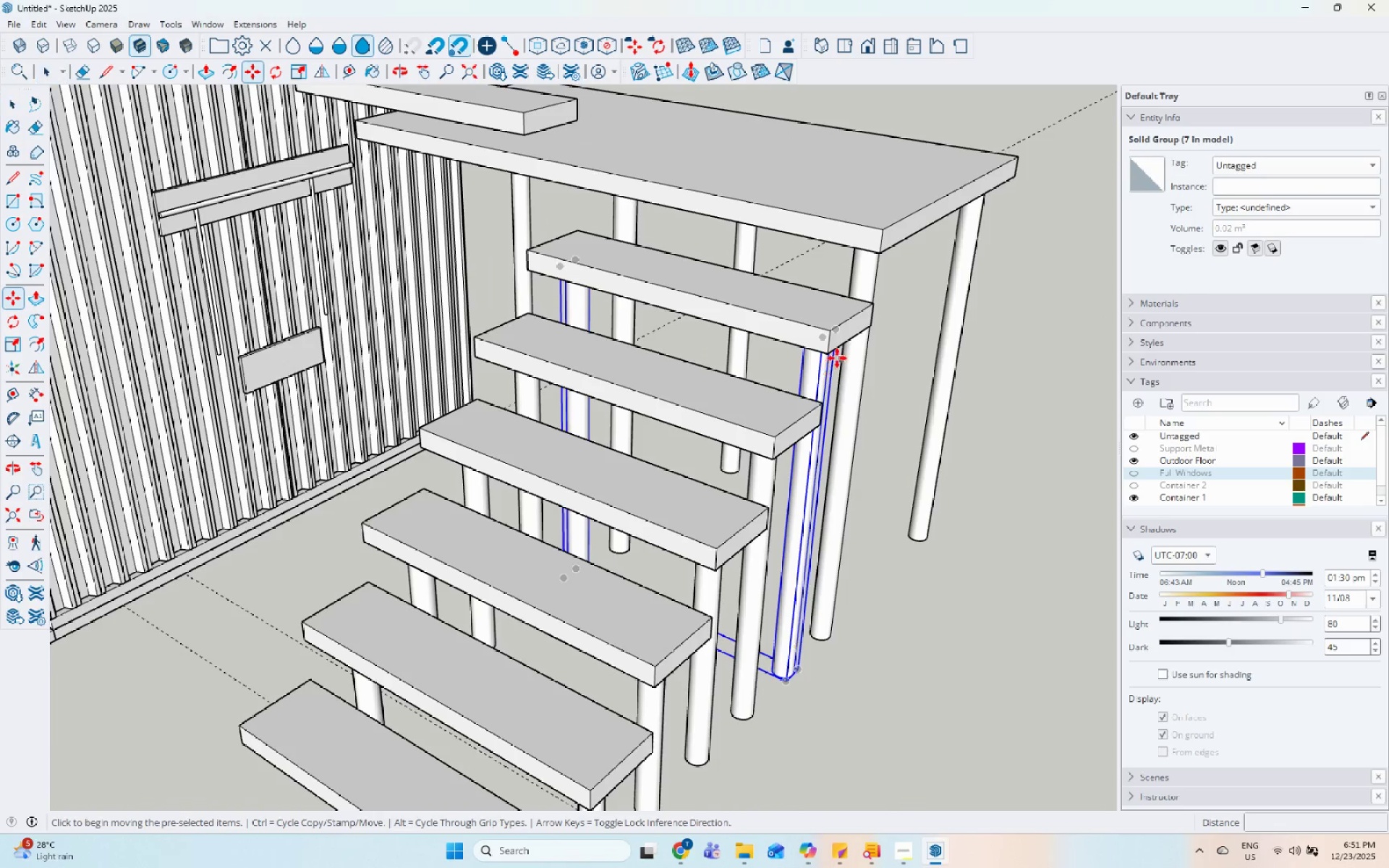 
scroll: coordinate [841, 351], scroll_direction: up, amount: 5.0
 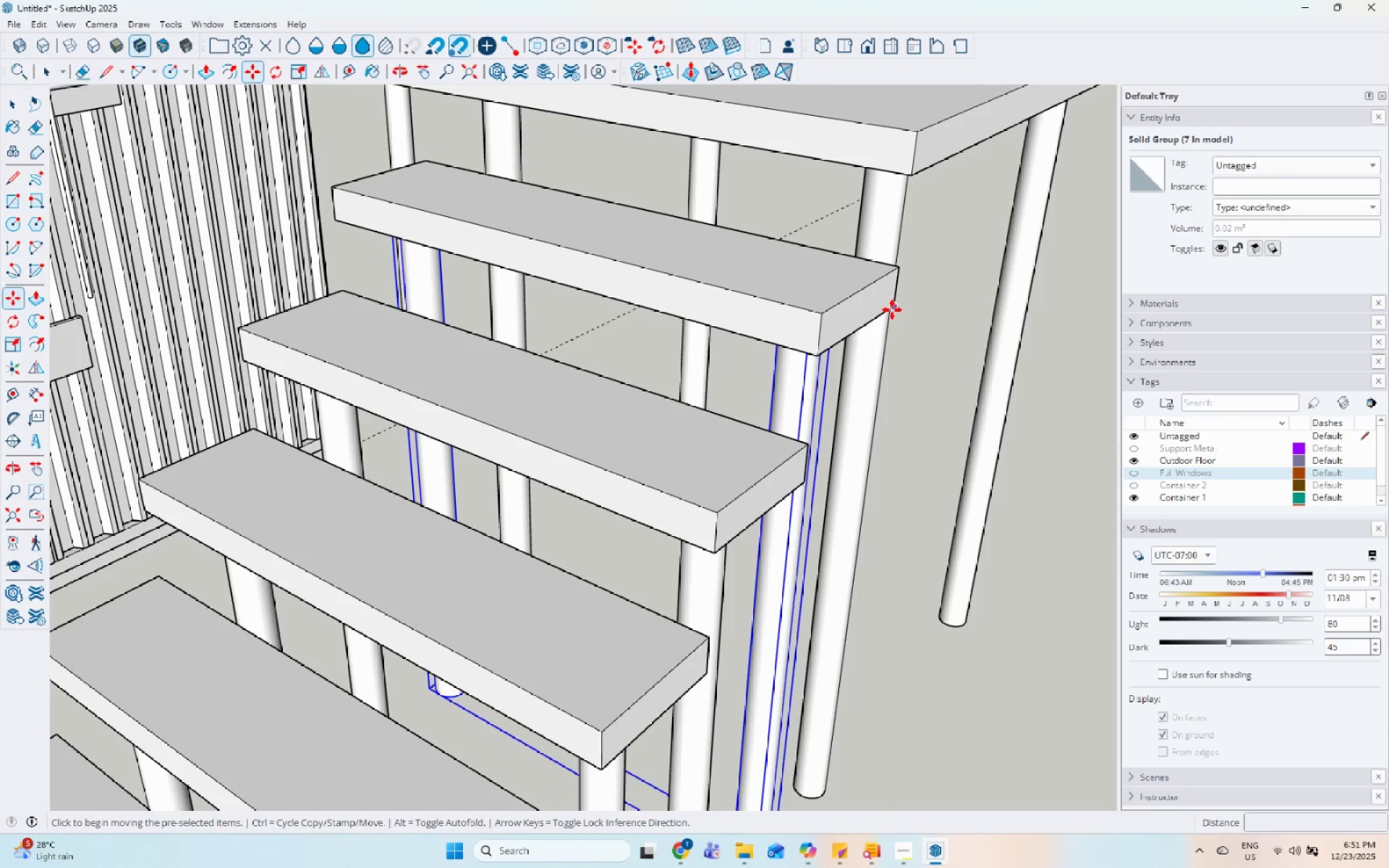 
left_click_drag(start_coordinate=[892, 310], to_coordinate=[878, 311])
 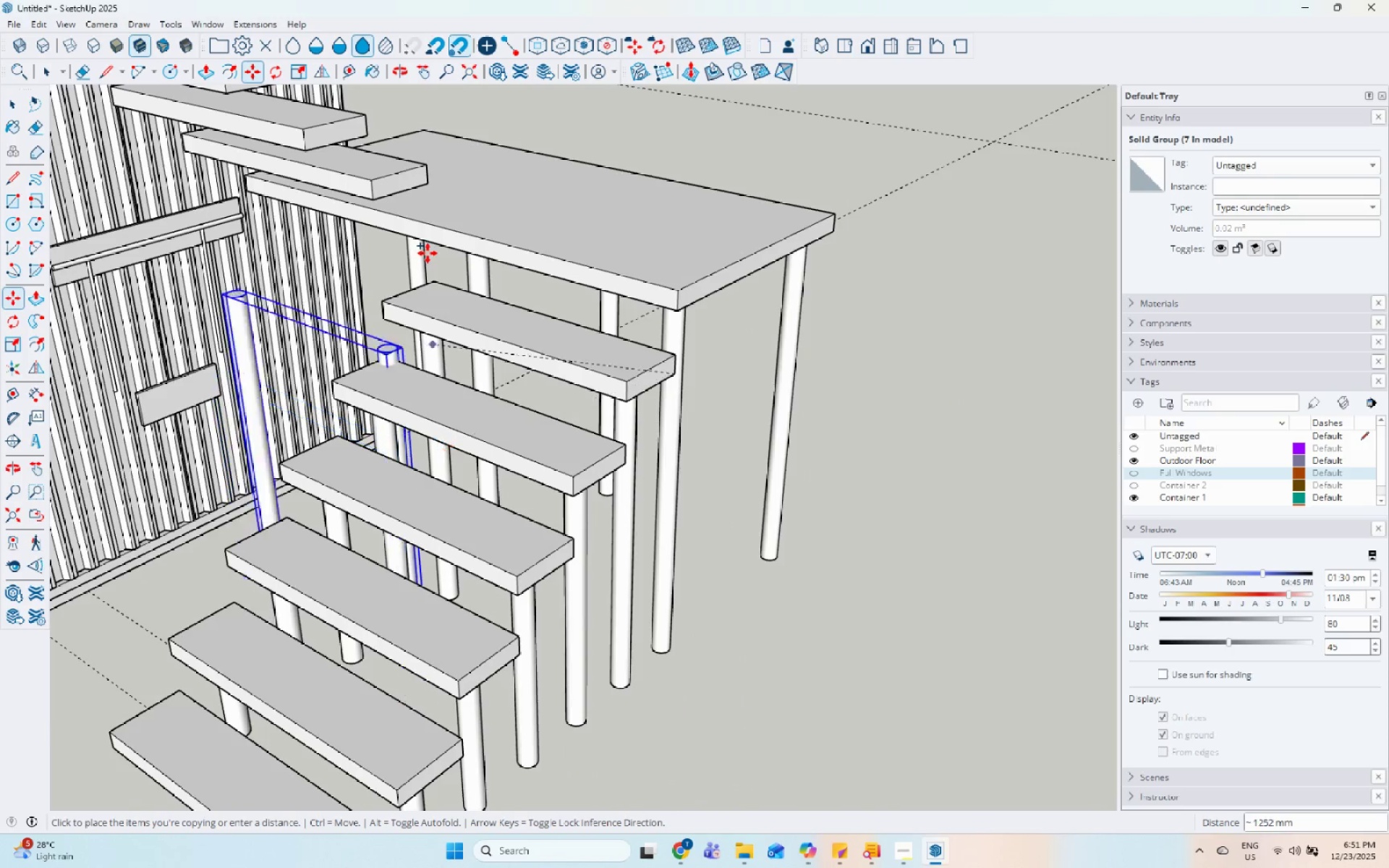 
key(Control+ControlLeft)
 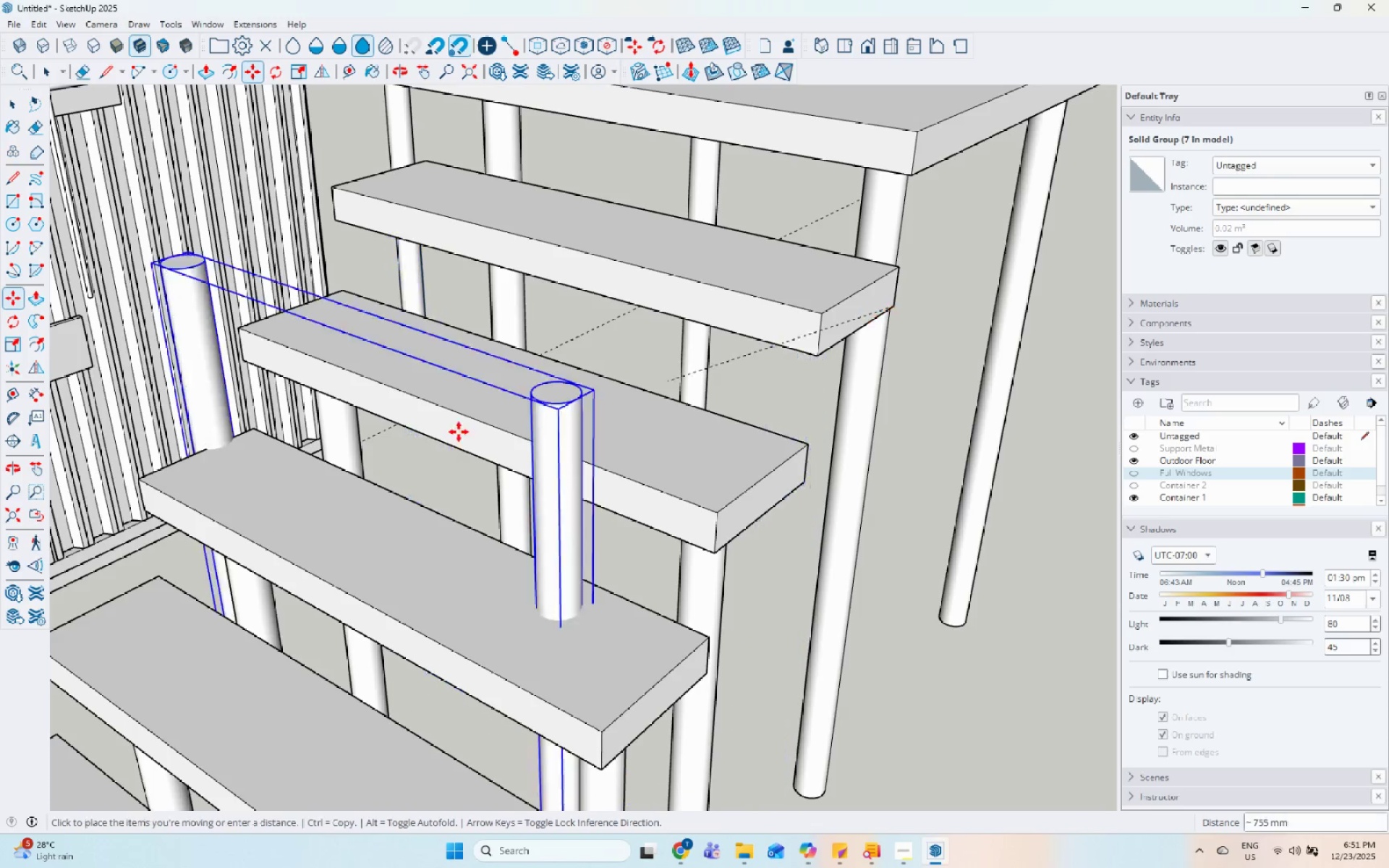 
scroll: coordinate [296, 254], scroll_direction: down, amount: 6.0
 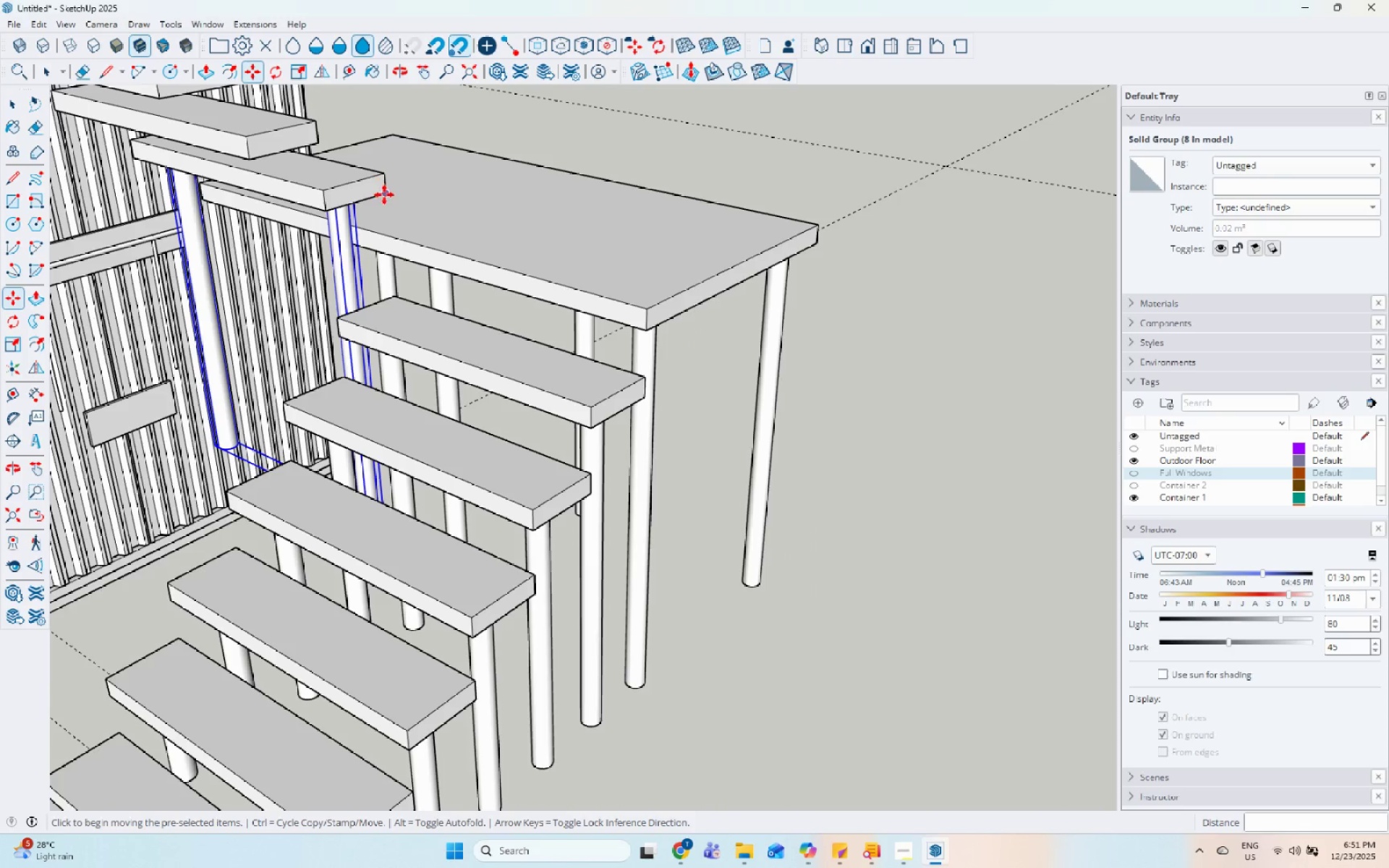 
key(Control+ControlLeft)
 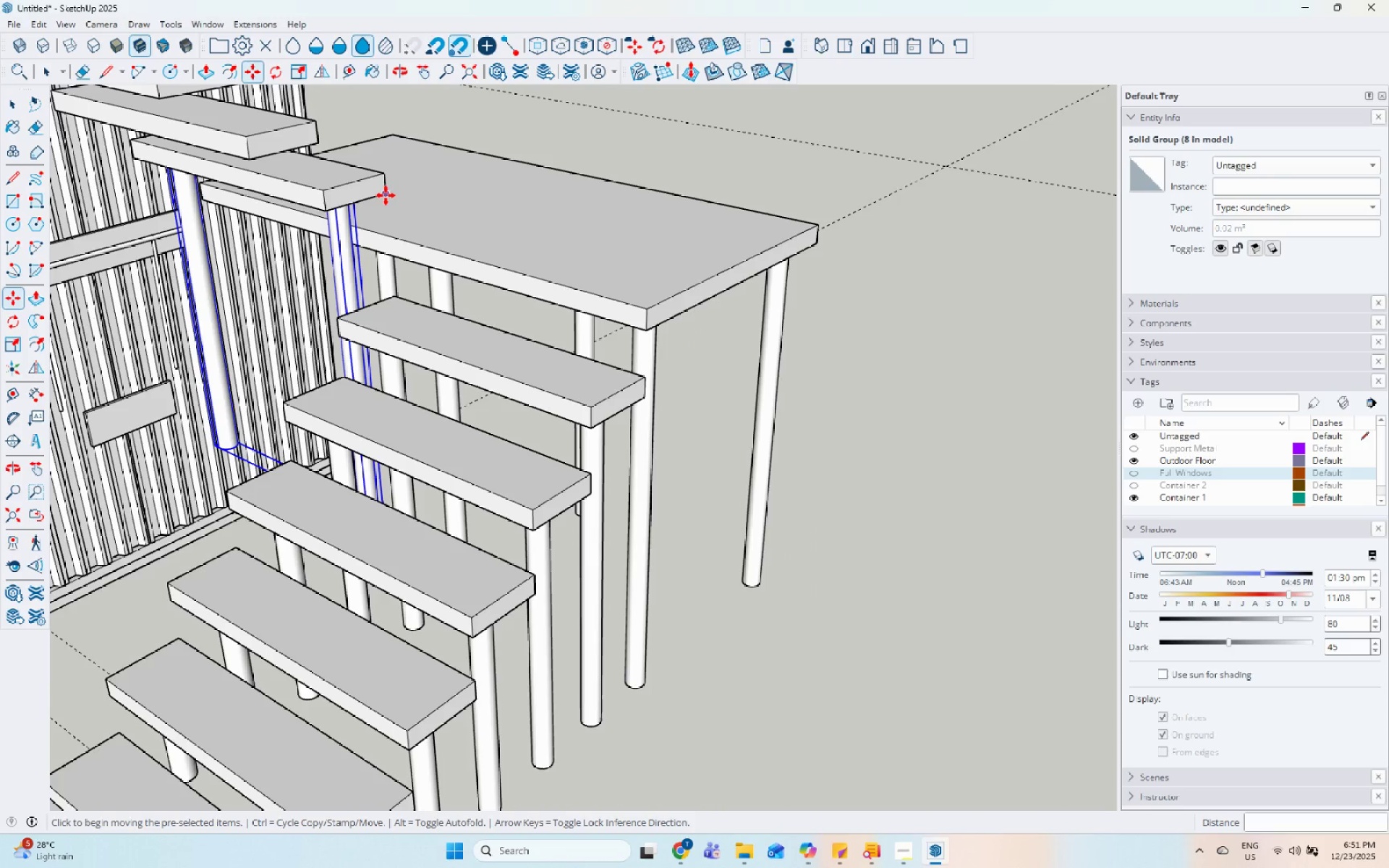 
left_click([386, 195])
 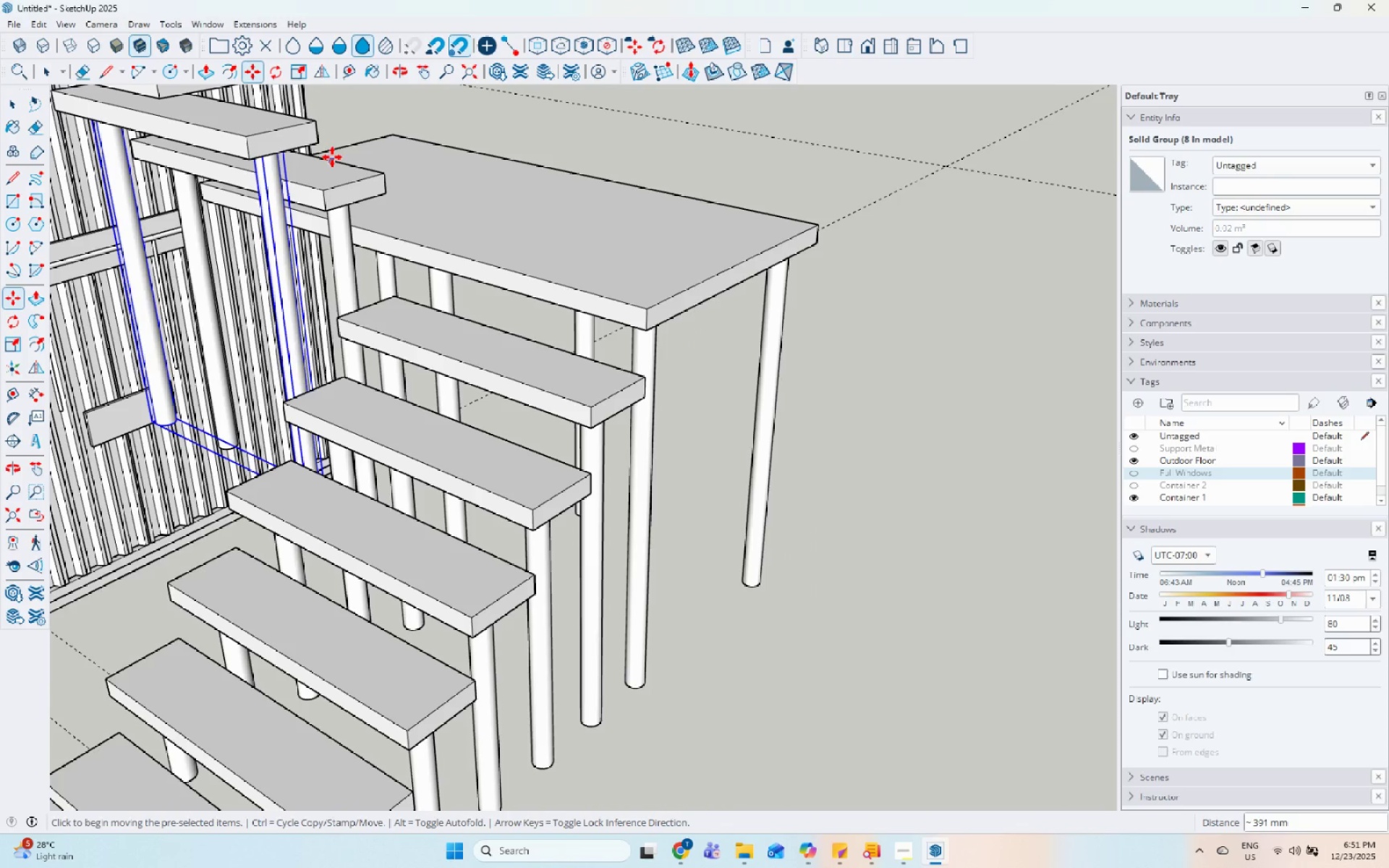 
key(Control+ControlLeft)
 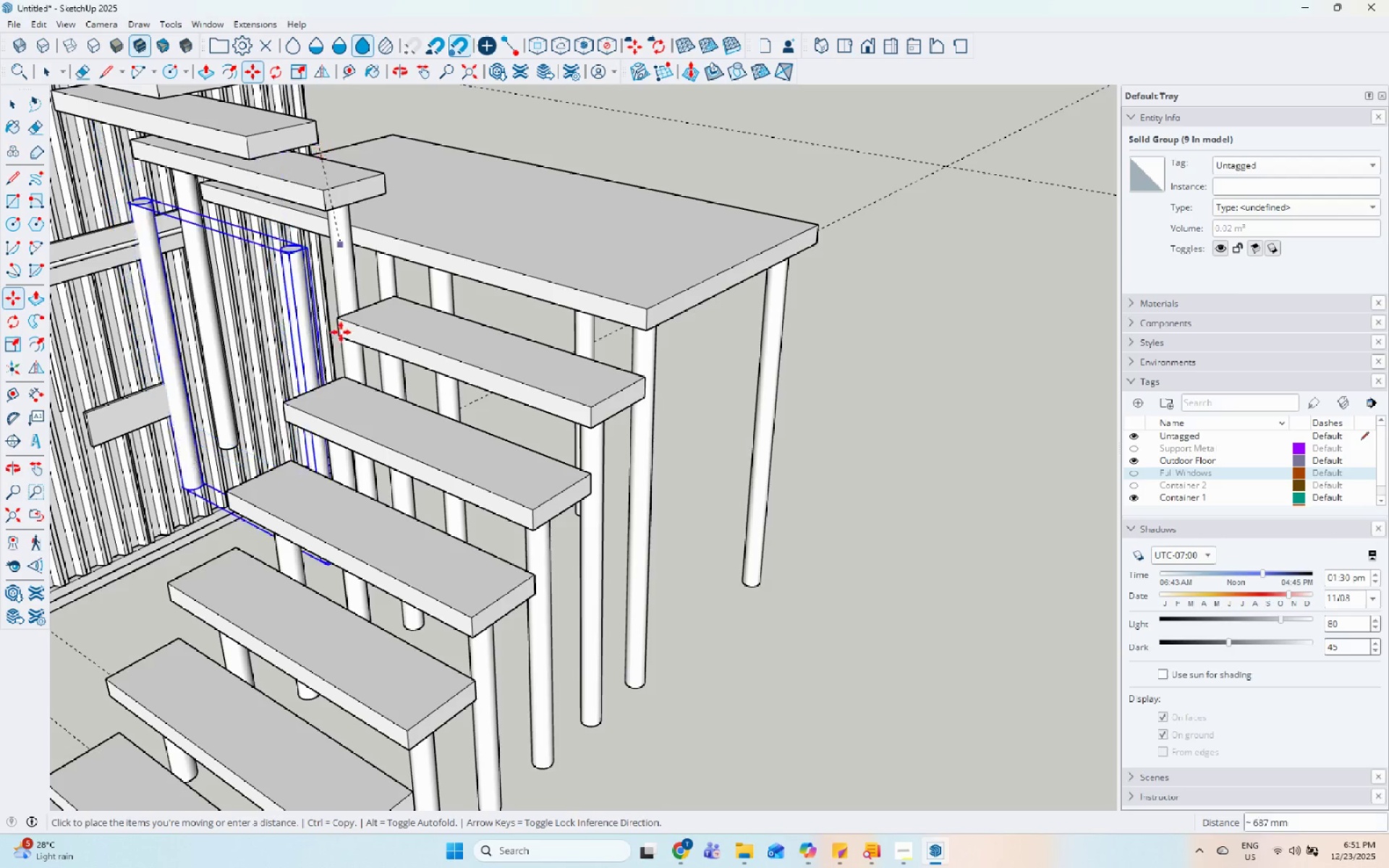 
scroll: coordinate [334, 294], scroll_direction: up, amount: 4.0
 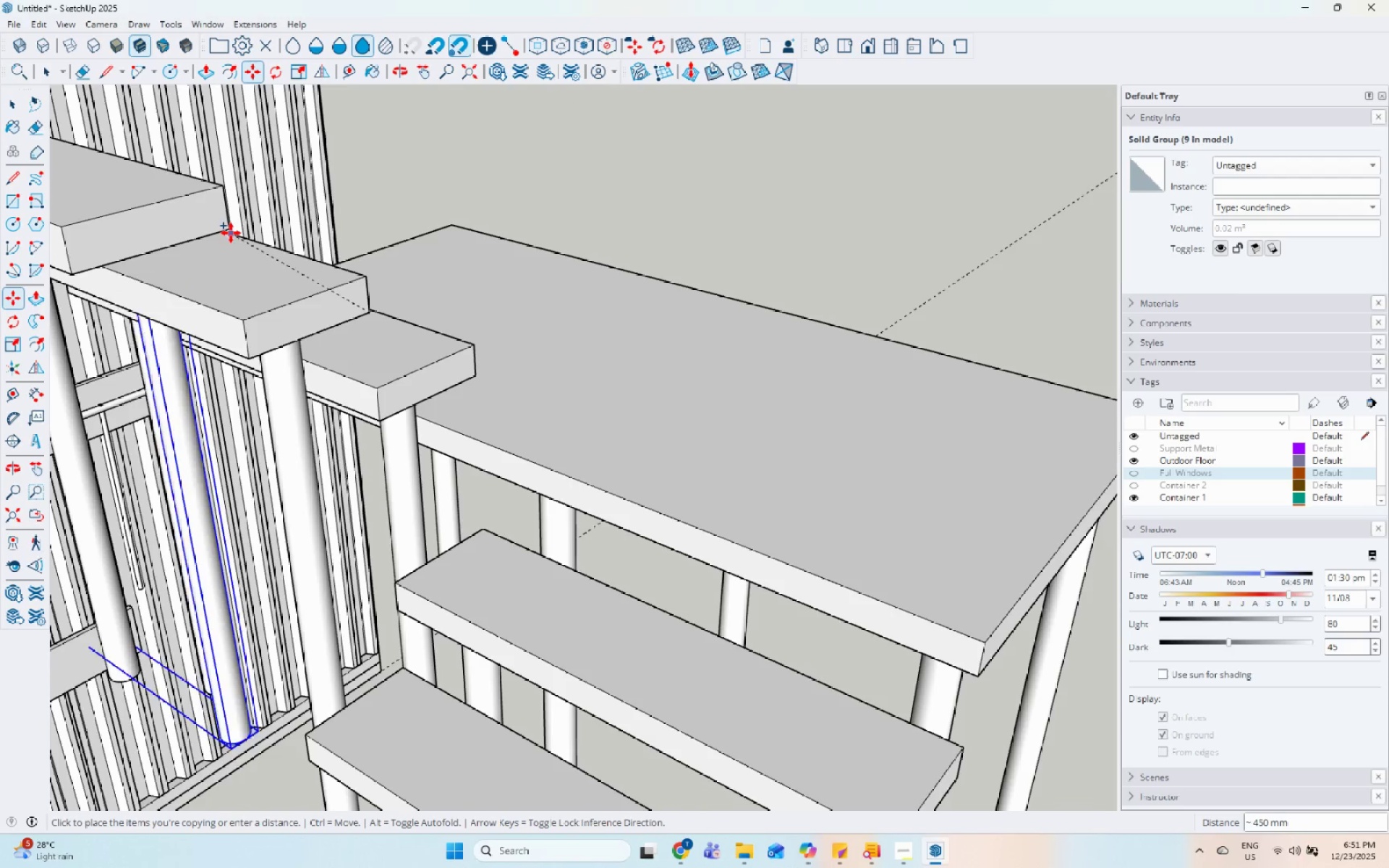 
left_click([231, 231])
 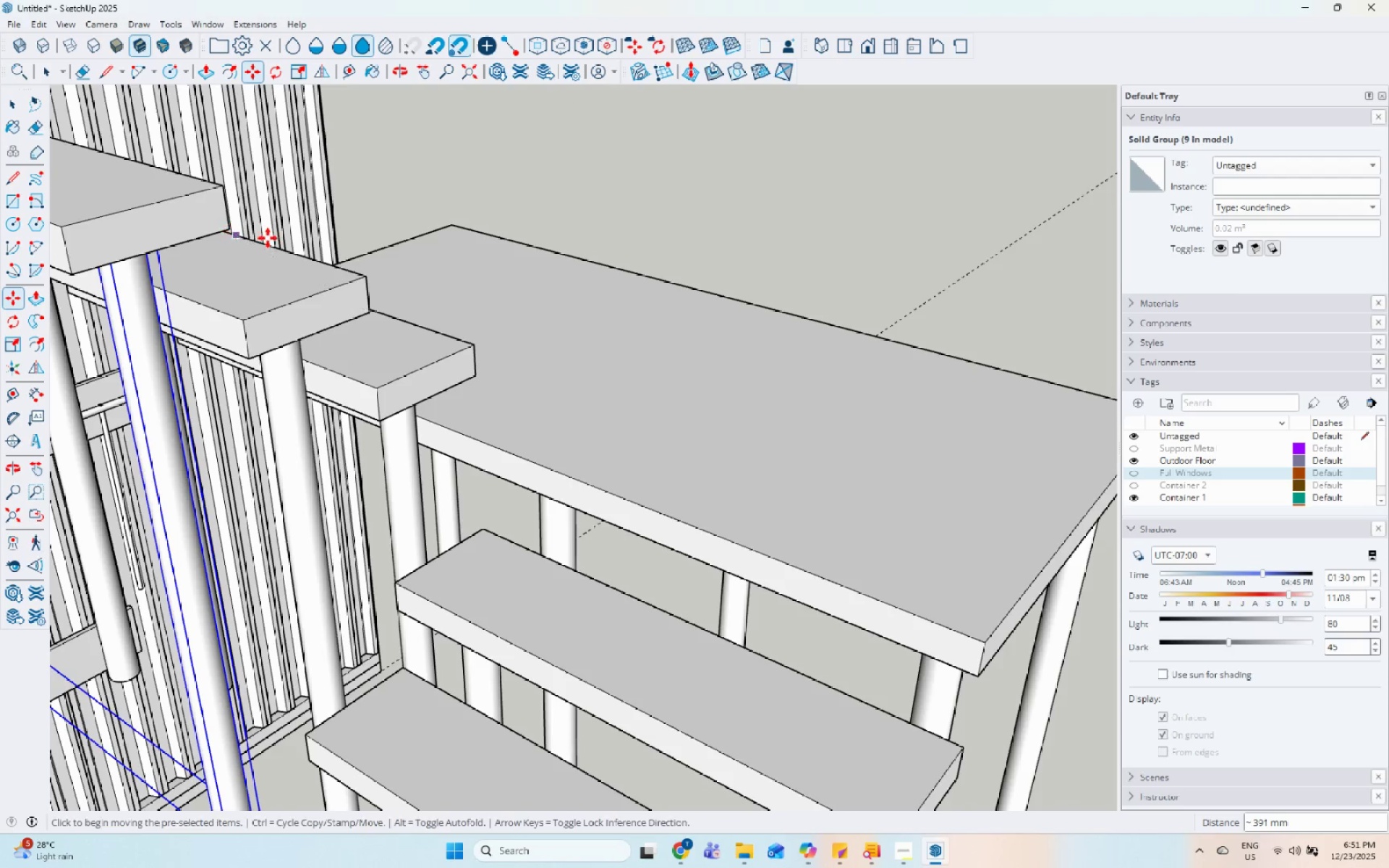 
scroll: coordinate [460, 329], scroll_direction: down, amount: 3.0
 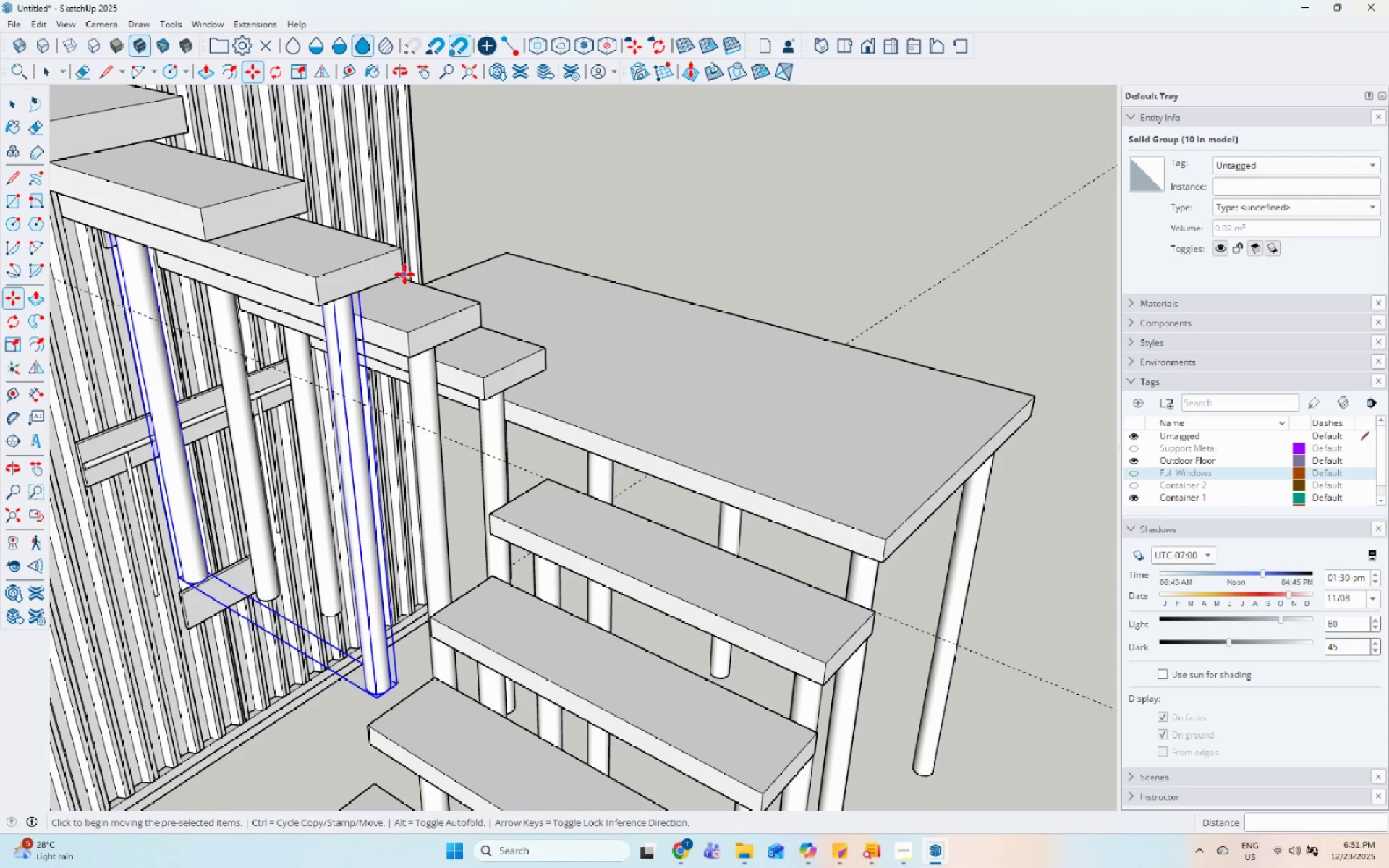 
left_click([404, 274])
 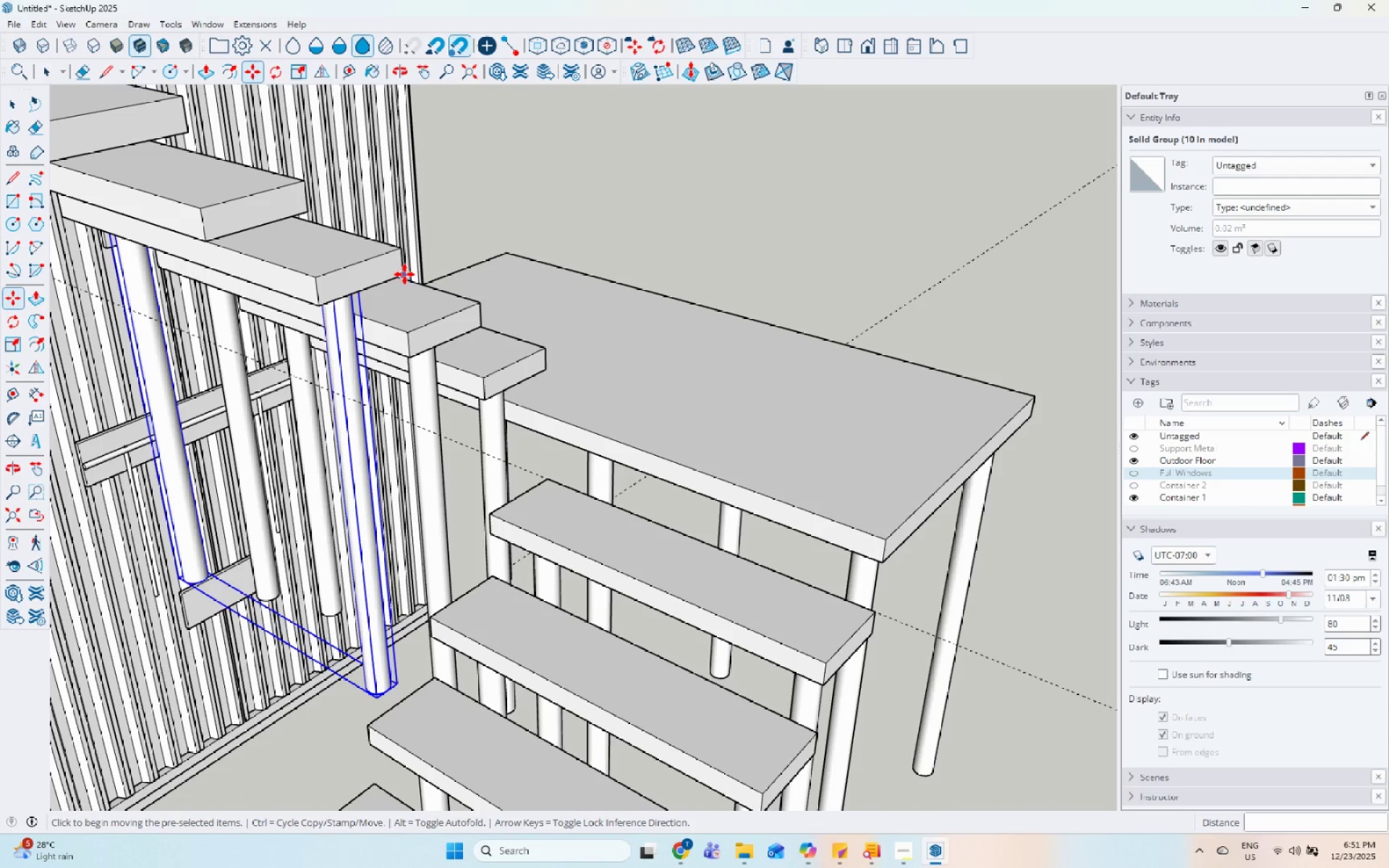 
key(Control+ControlLeft)
 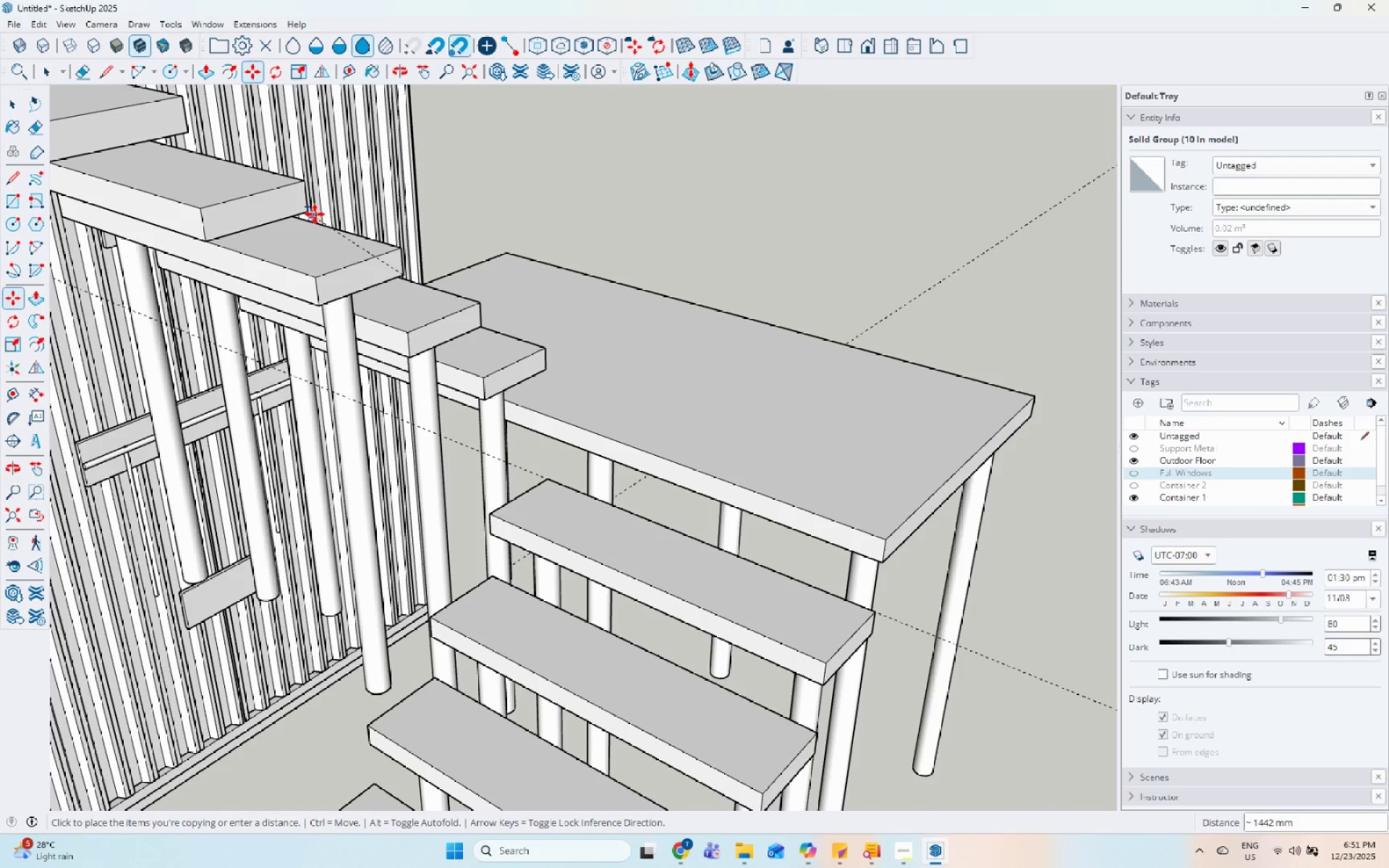 
left_click([309, 209])
 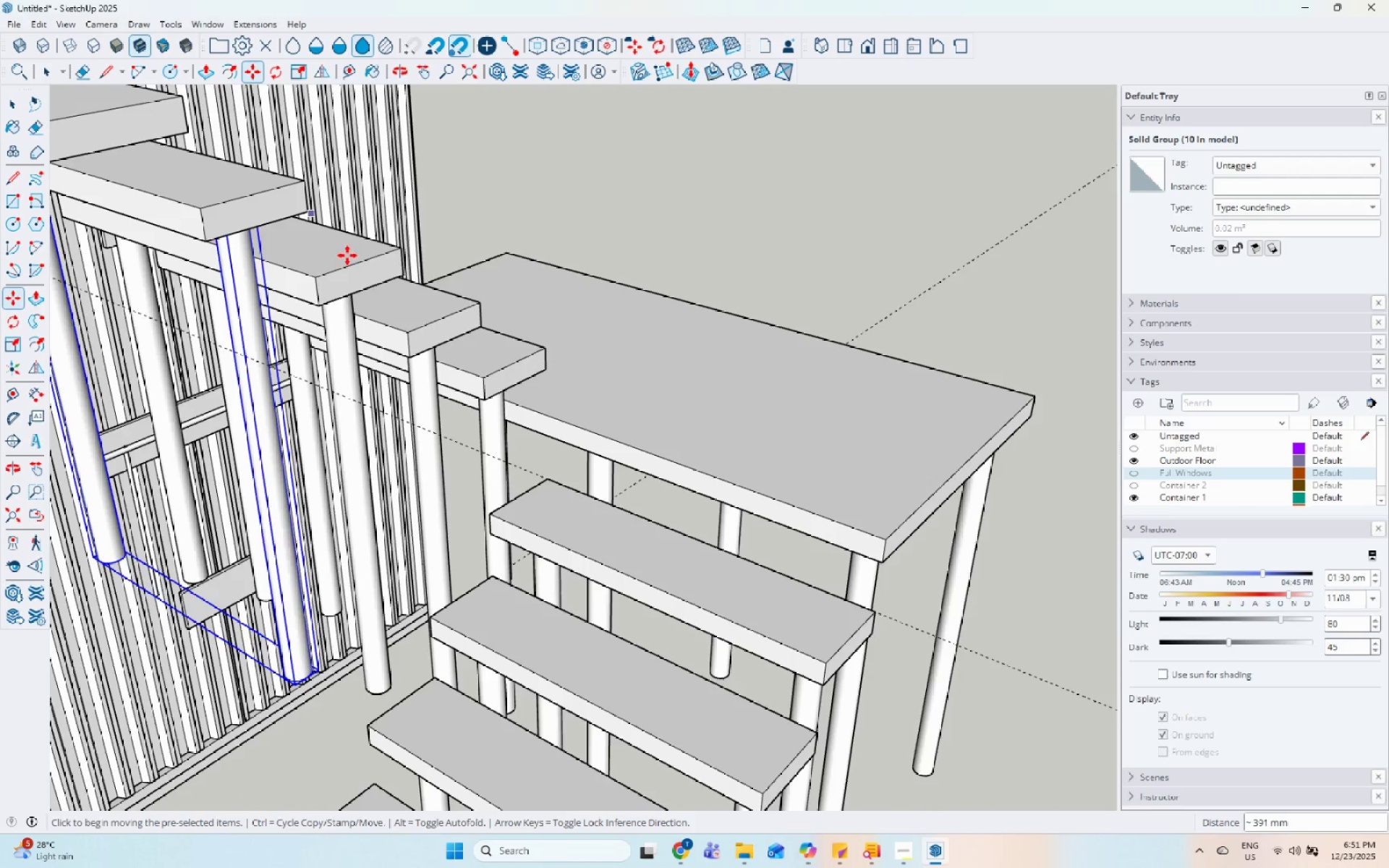 
key(Control+ControlLeft)
 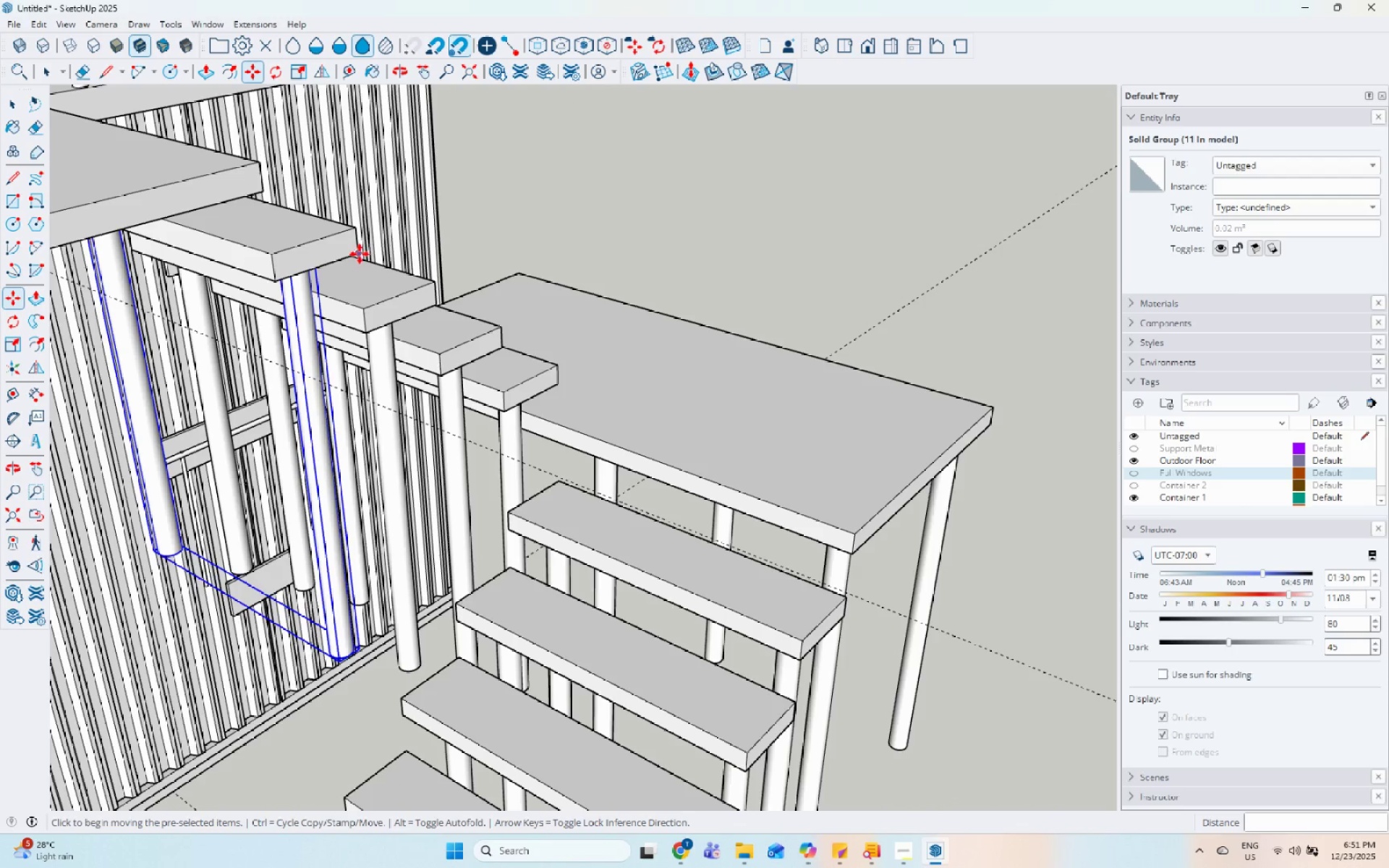 
scroll: coordinate [340, 256], scroll_direction: down, amount: 1.0
 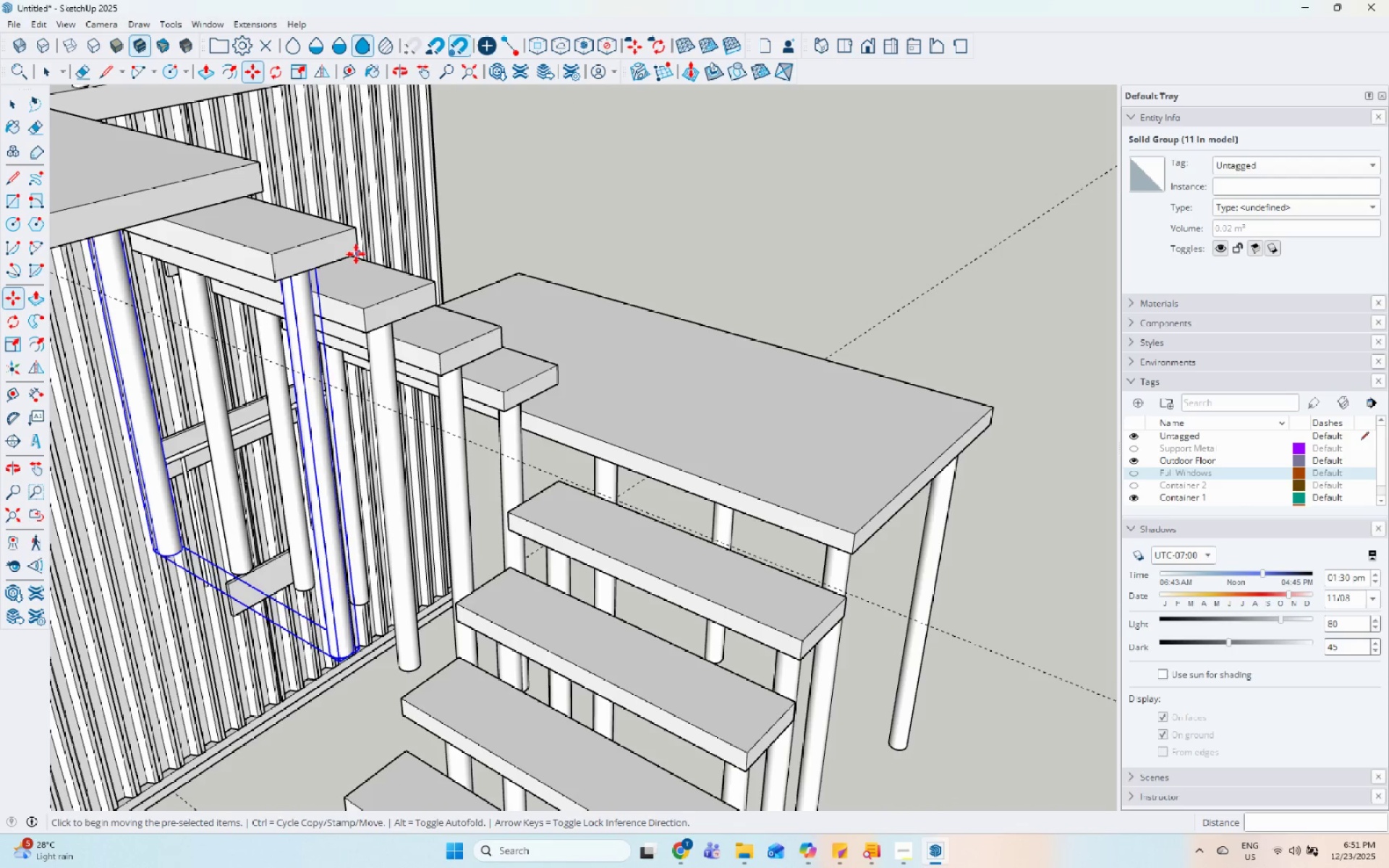 
left_click([360, 254])
 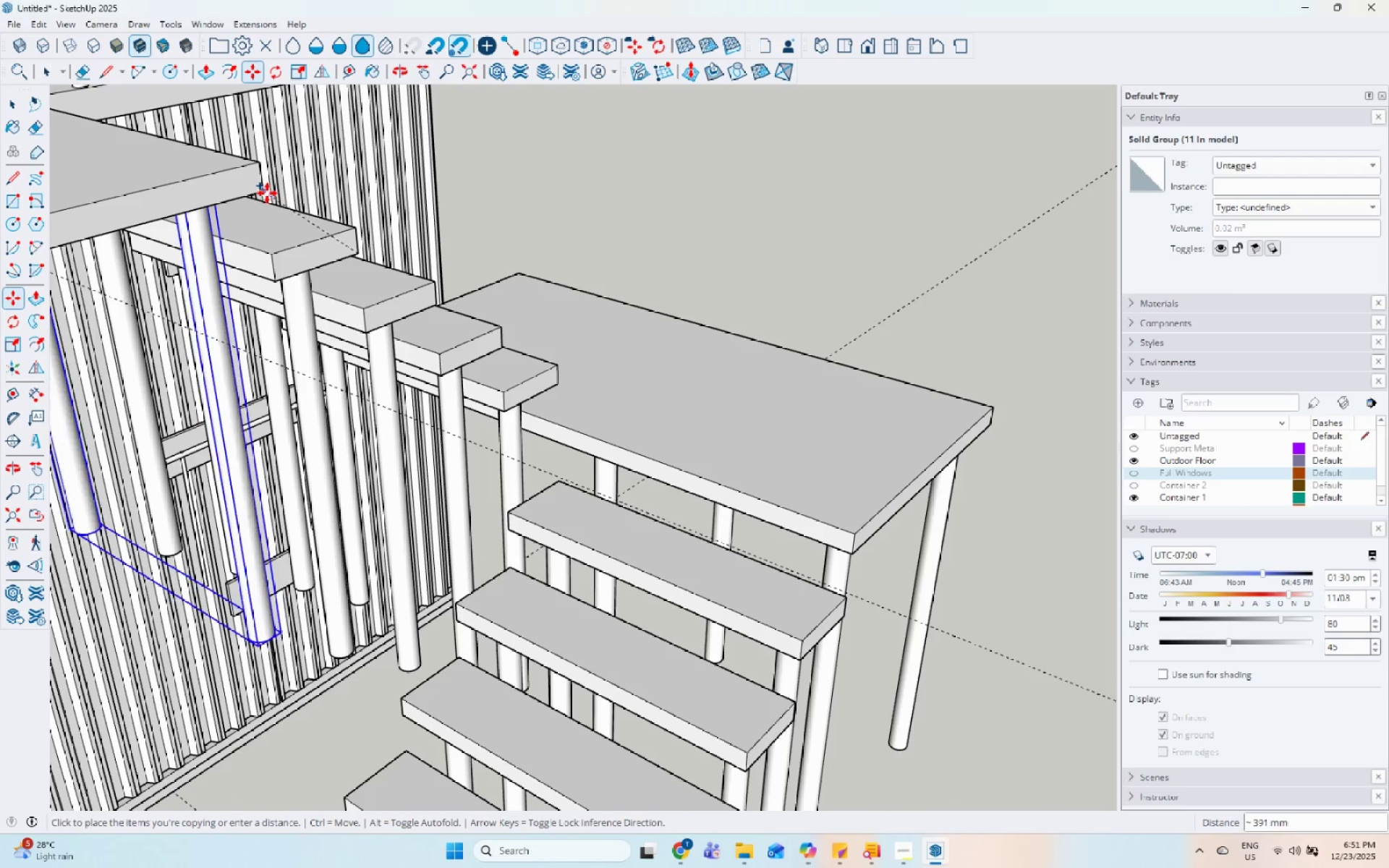 
left_click([263, 193])
 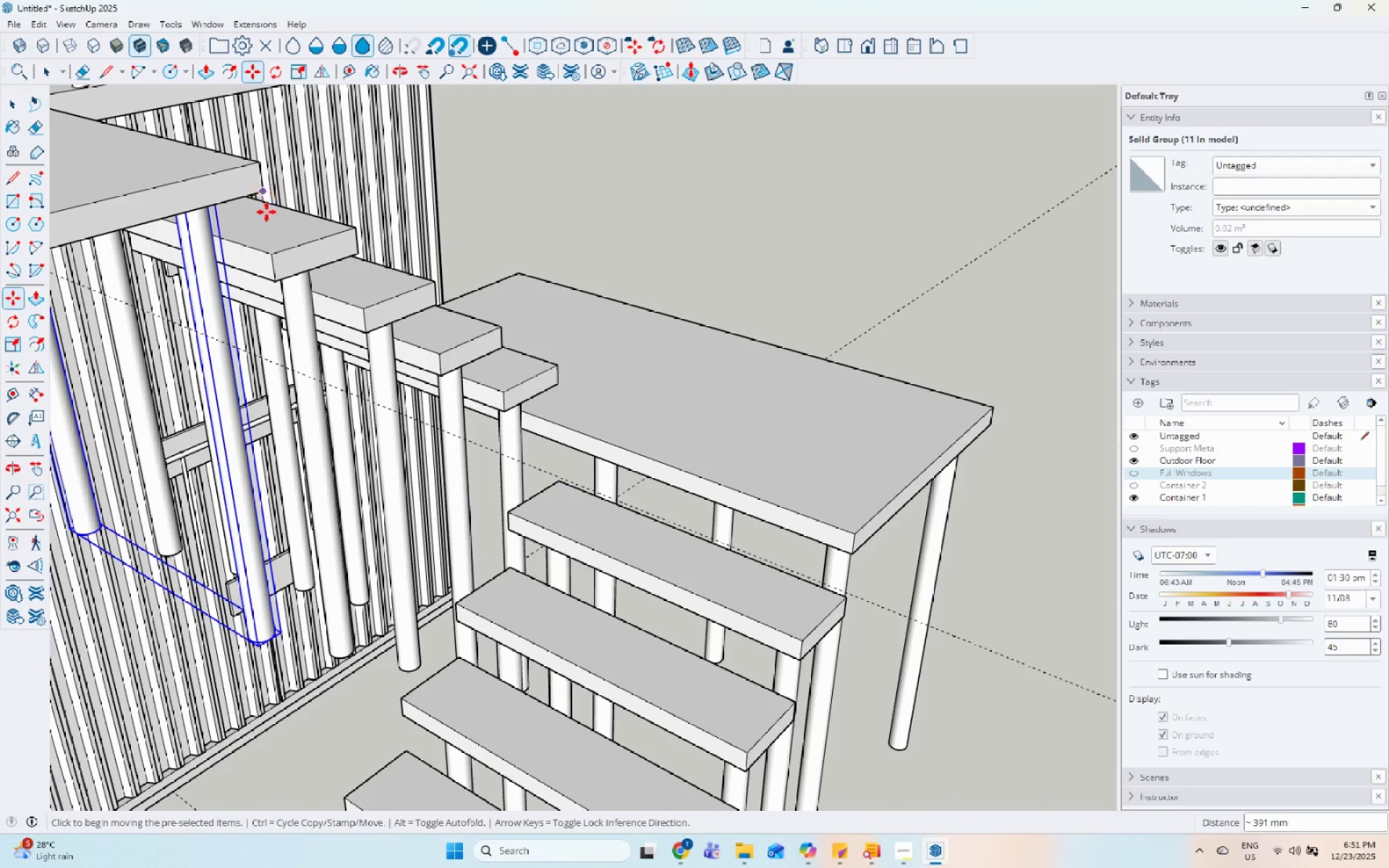 
key(Space)
 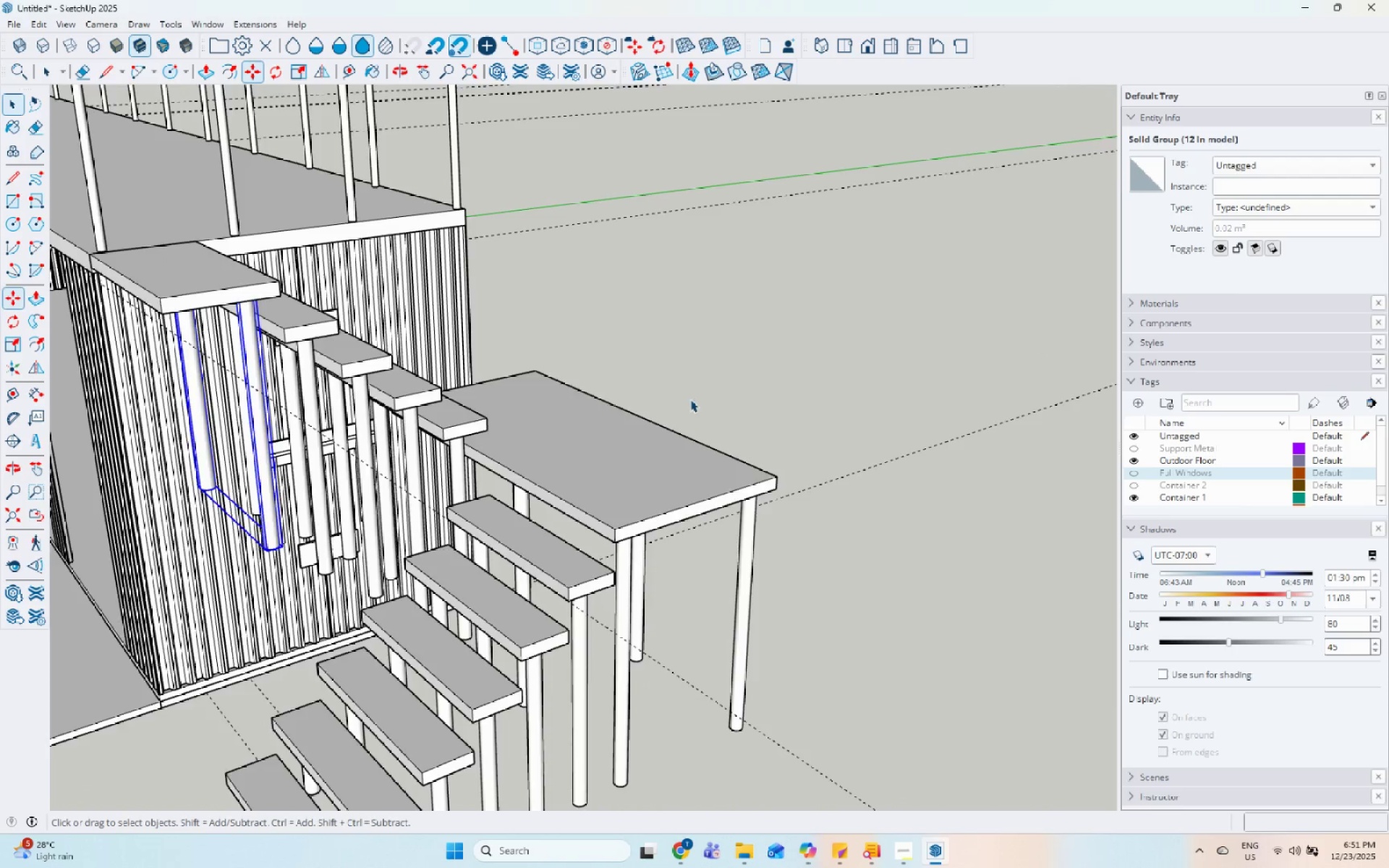 
scroll: coordinate [701, 411], scroll_direction: down, amount: 11.0
 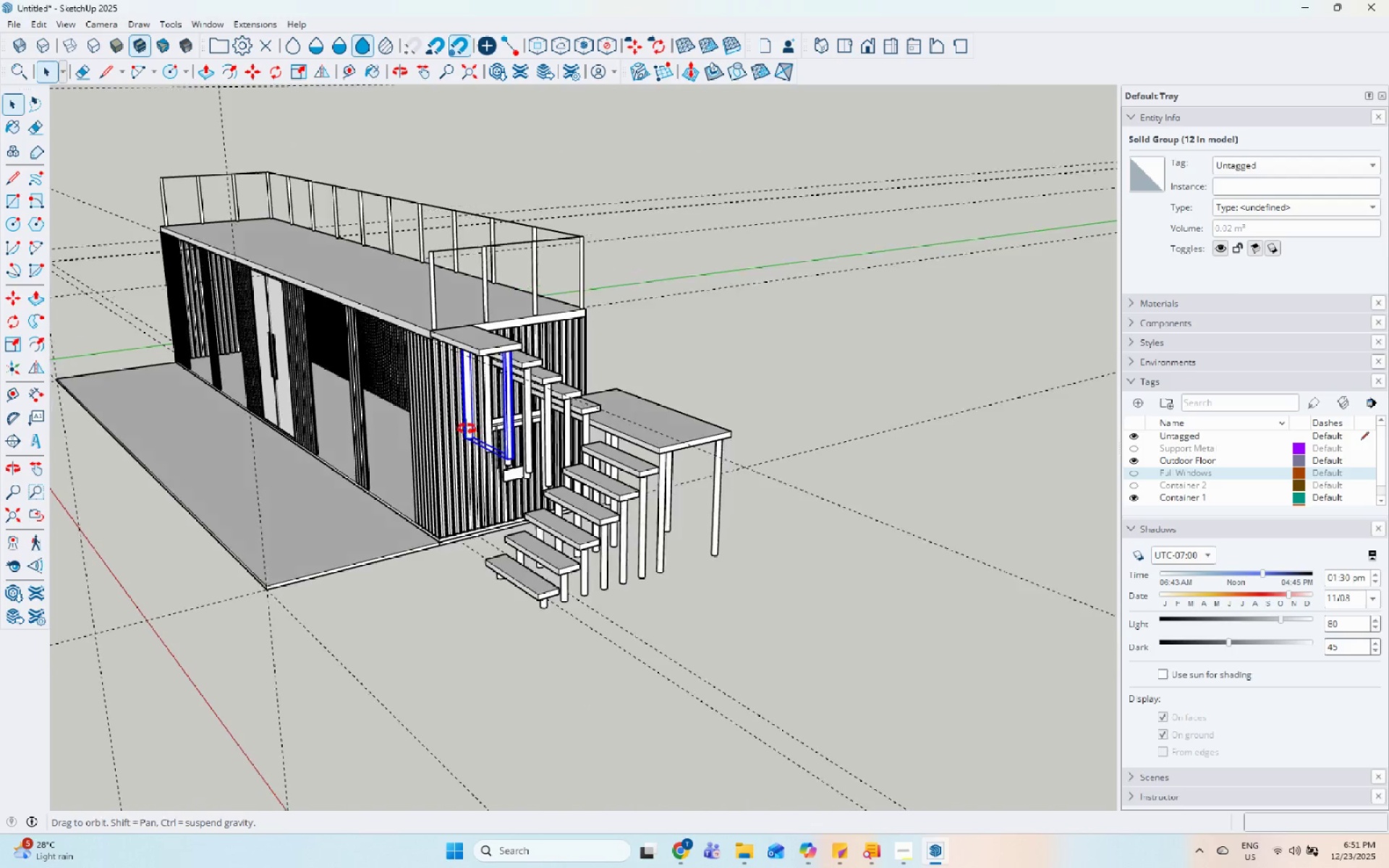 
scroll: coordinate [586, 414], scroll_direction: up, amount: 8.0
 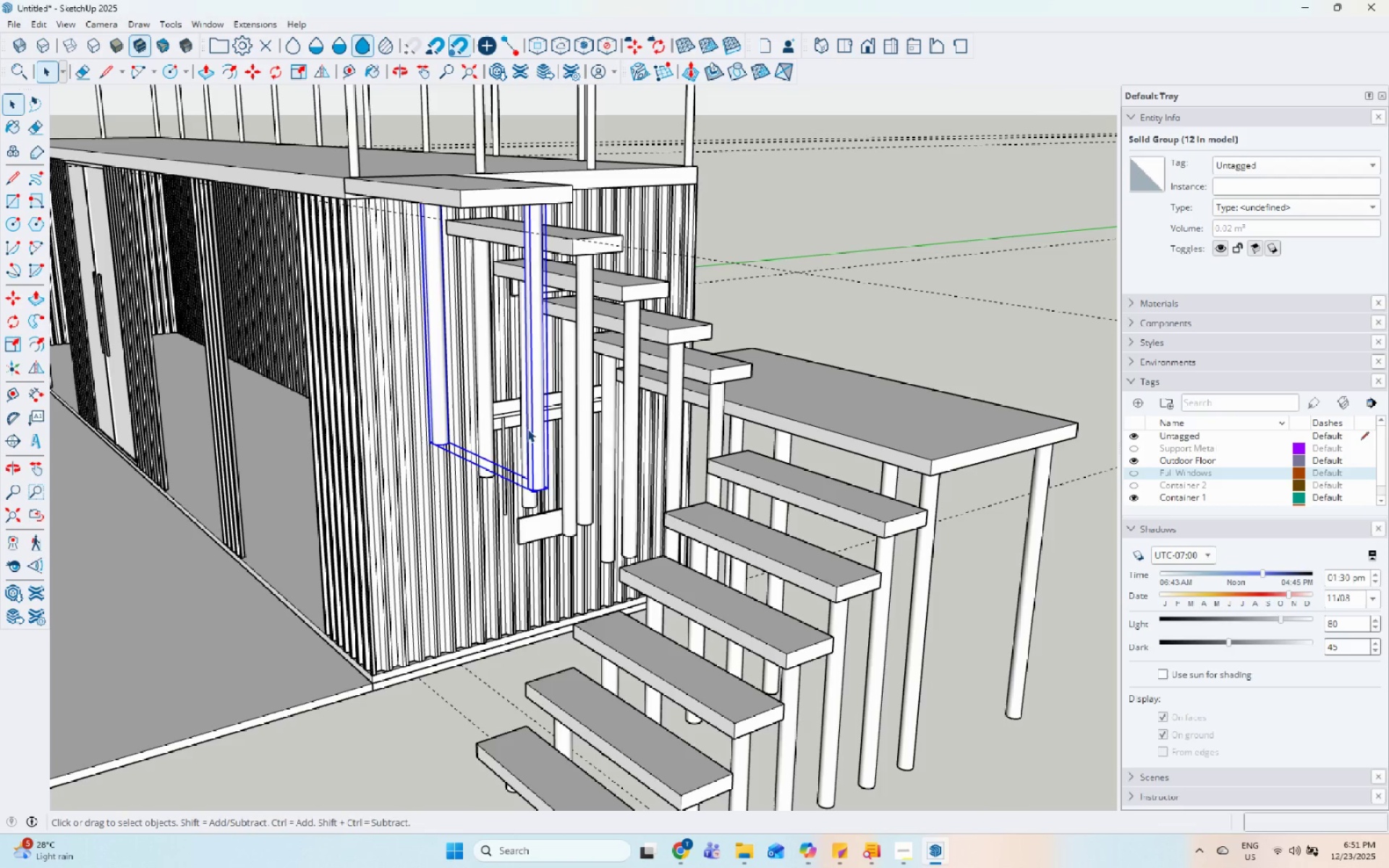 
key(S)
 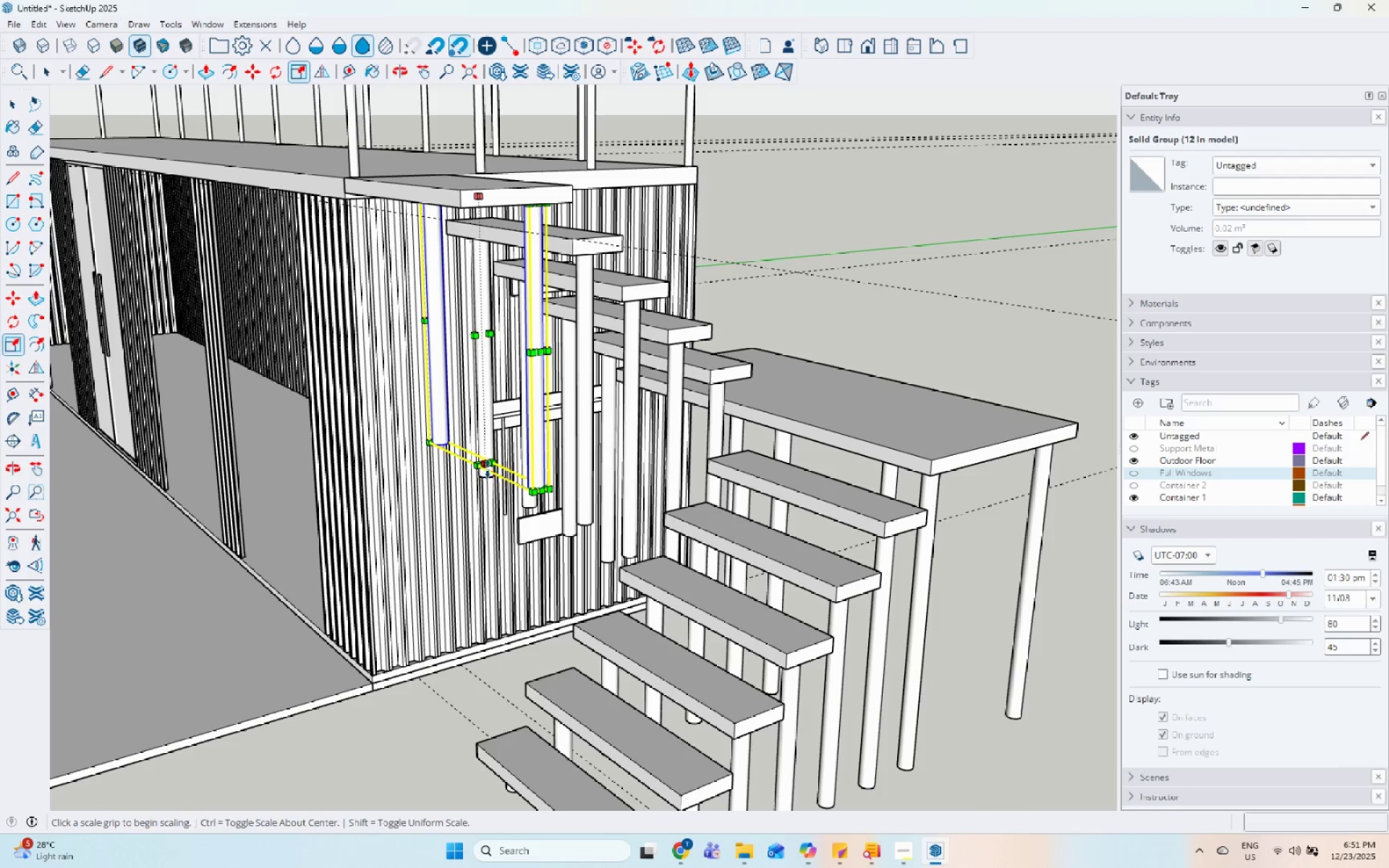 
left_click_drag(start_coordinate=[488, 469], to_coordinate=[488, 476])
 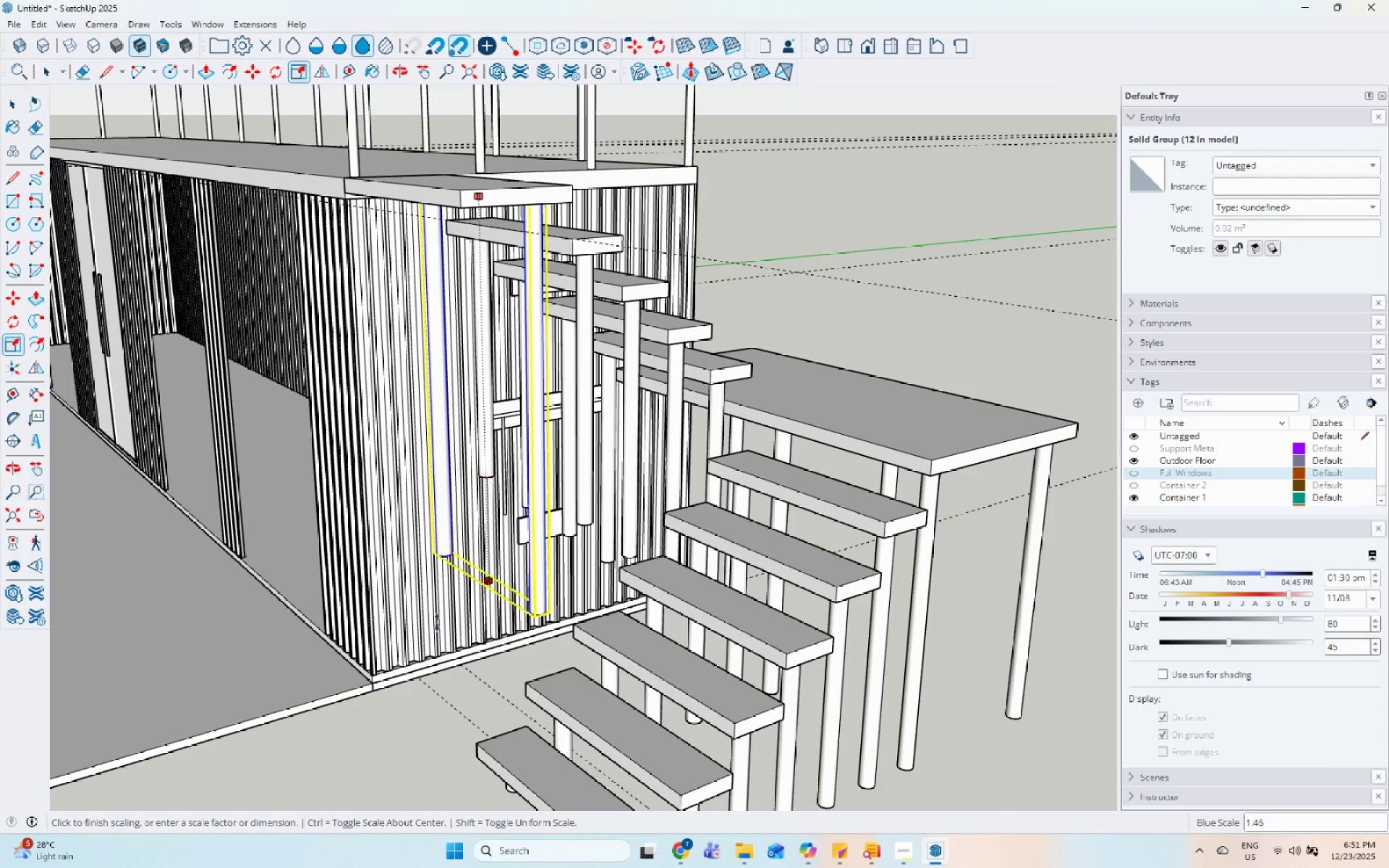 
left_click([381, 690])
 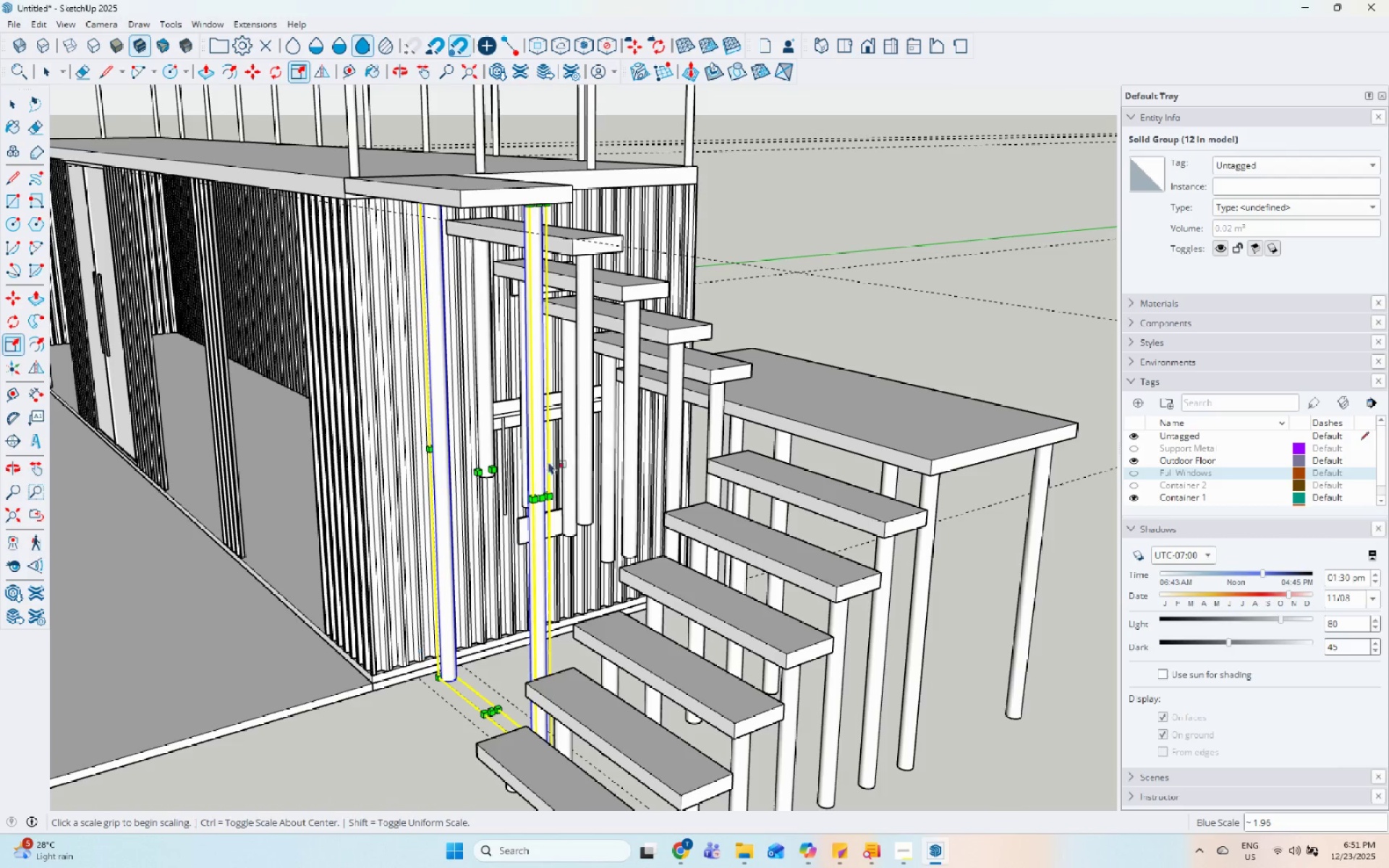 
key(Space)
 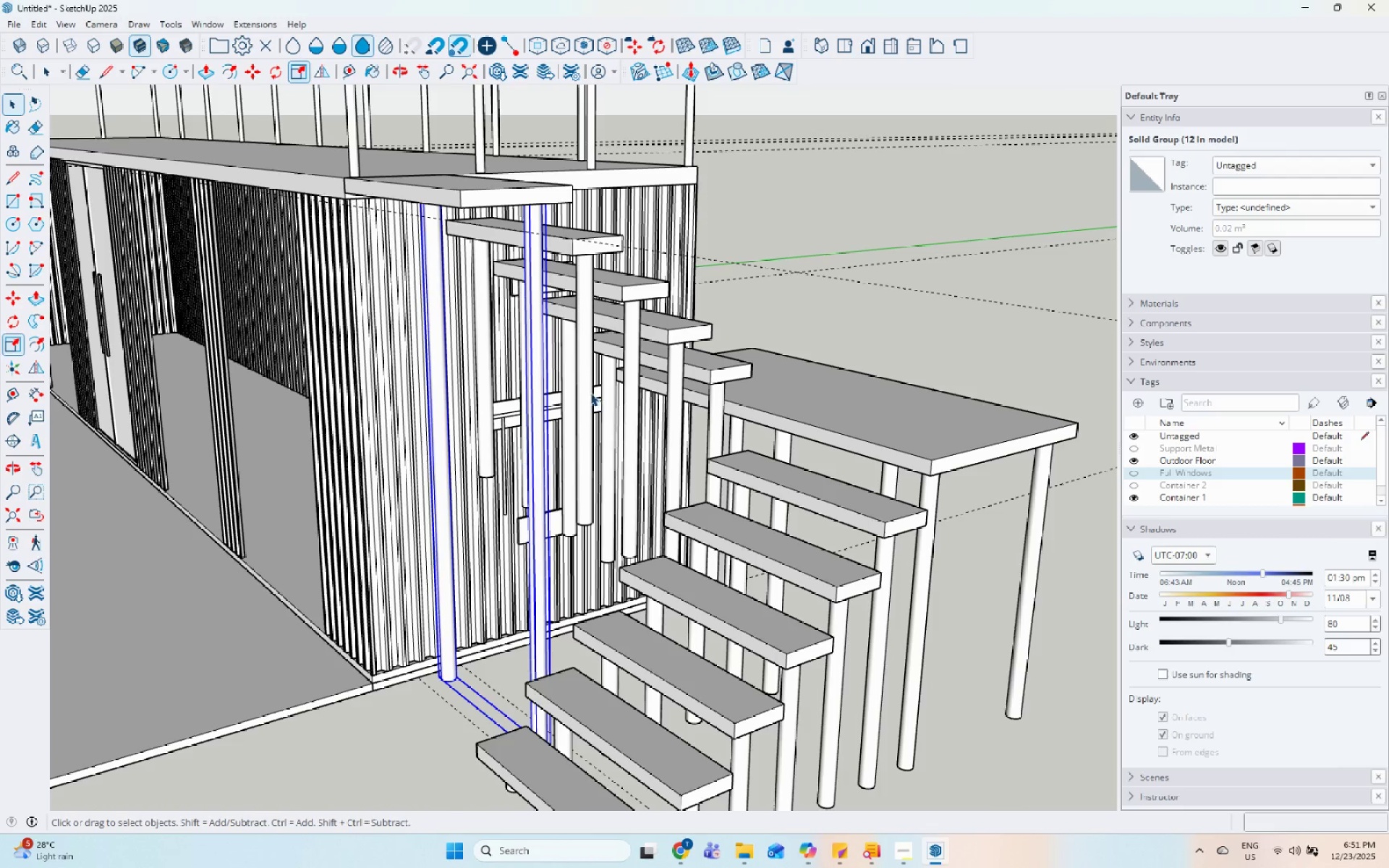 
left_click([580, 391])
 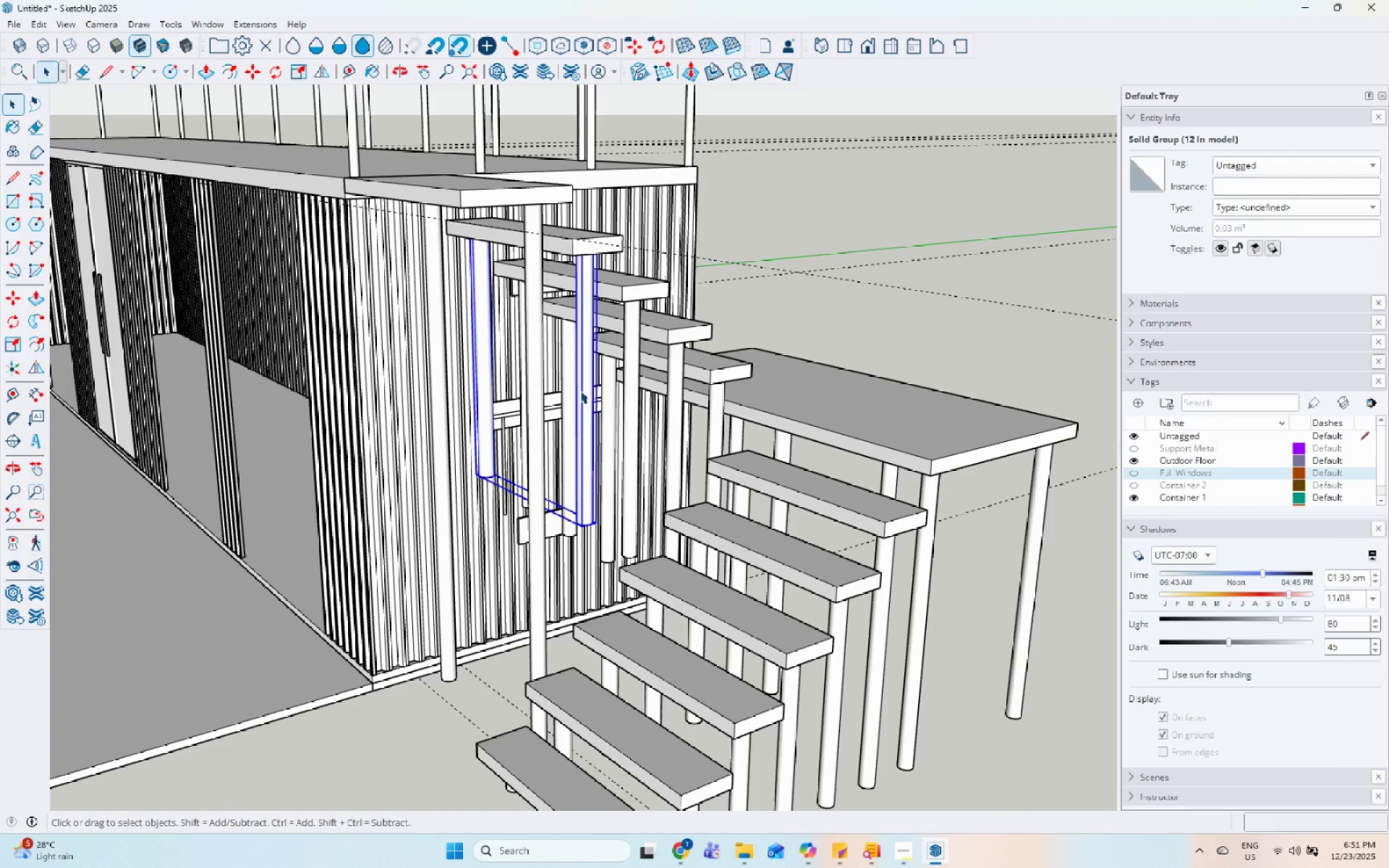 
key(S)
 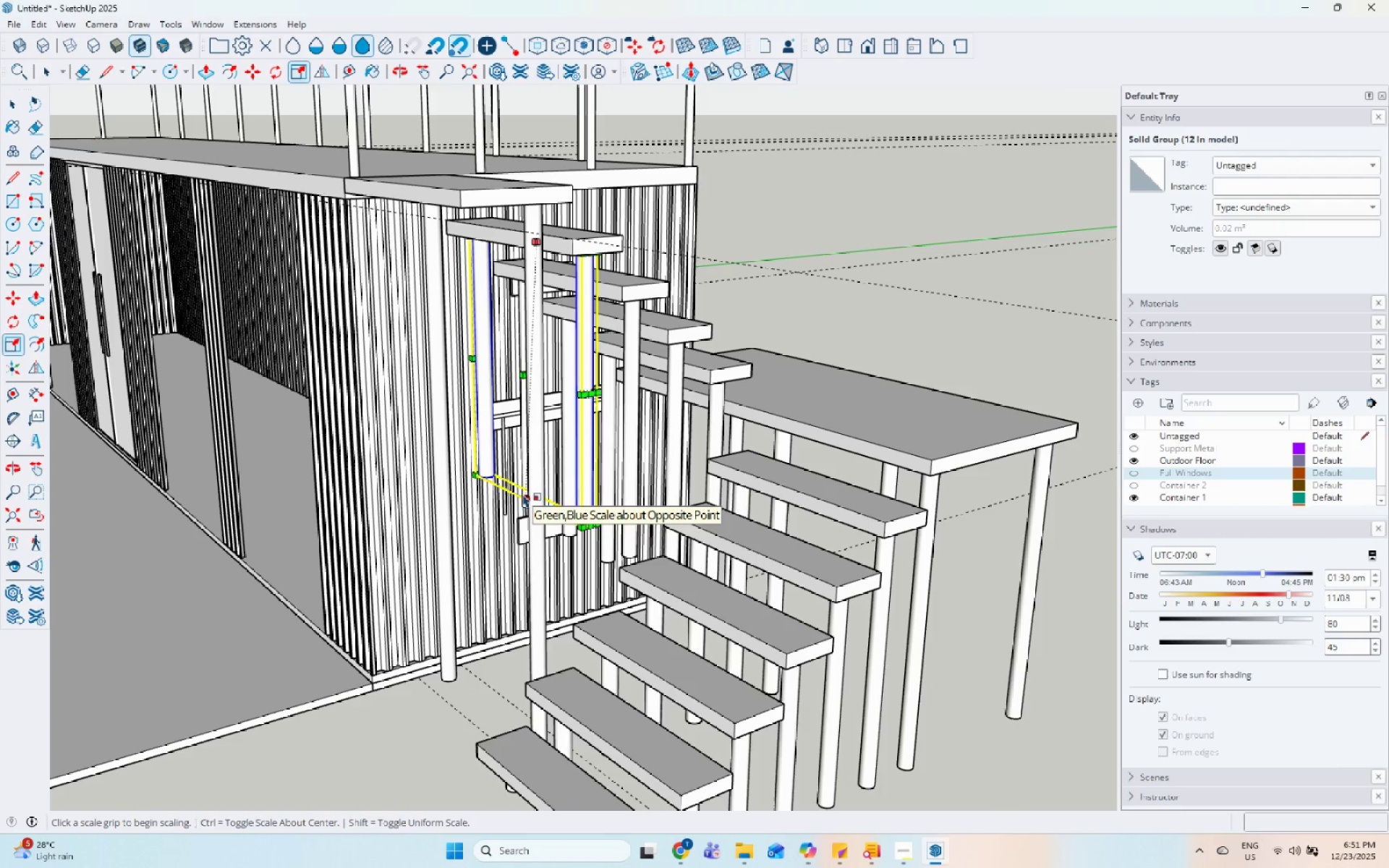 
scroll: coordinate [527, 512], scroll_direction: up, amount: 4.0
 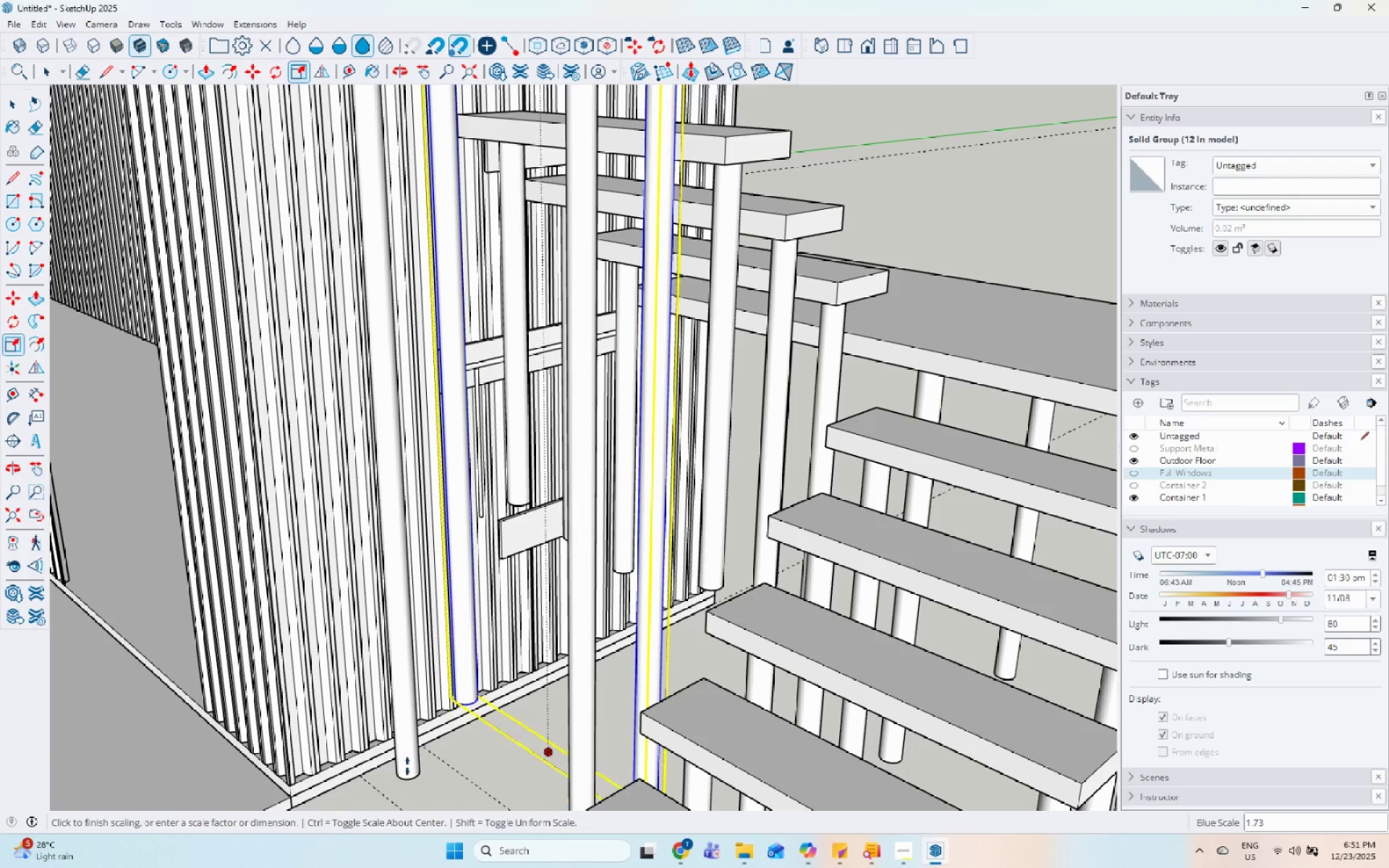 
left_click([373, 773])
 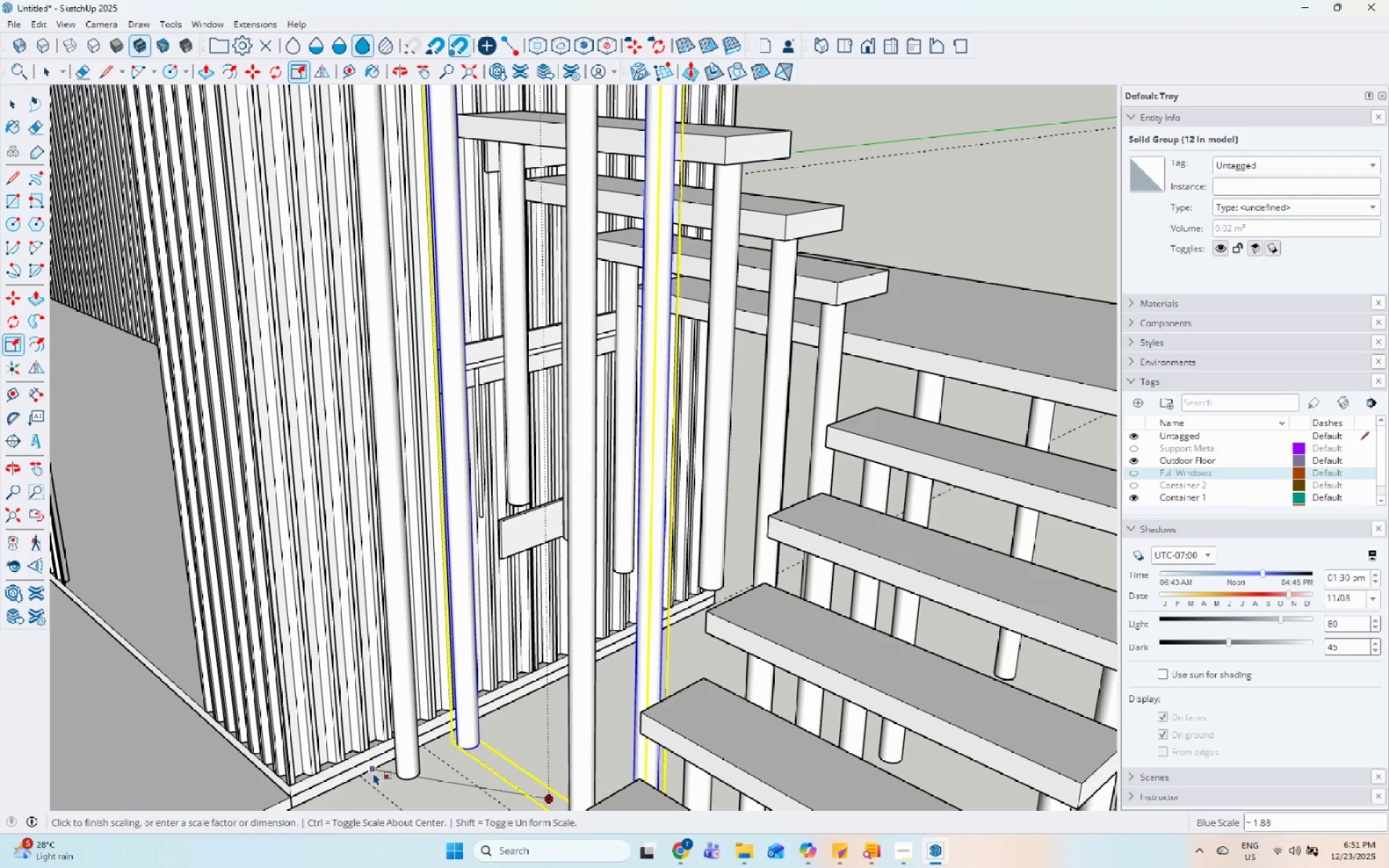 
key(Space)
 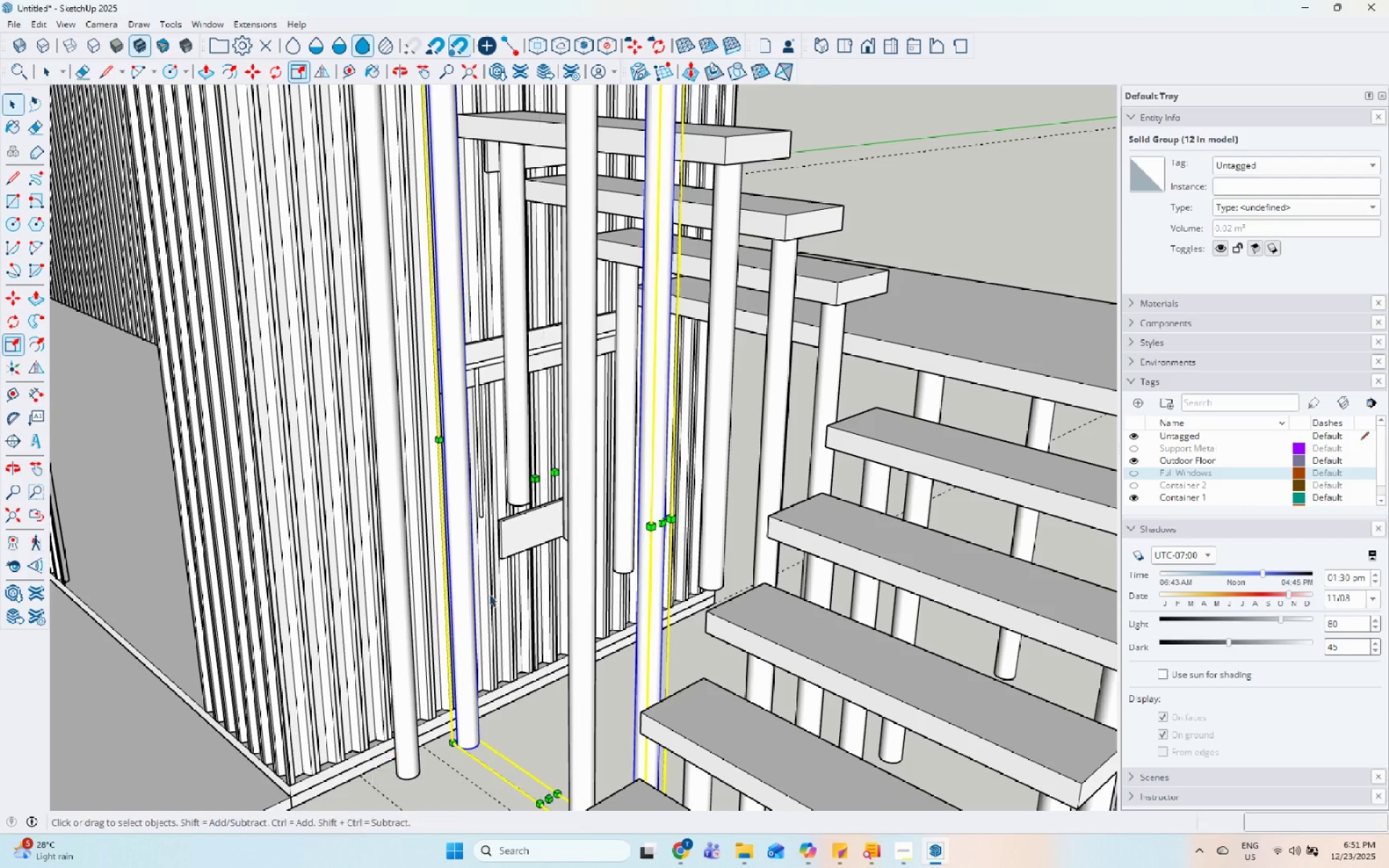 
scroll: coordinate [553, 533], scroll_direction: down, amount: 5.0
 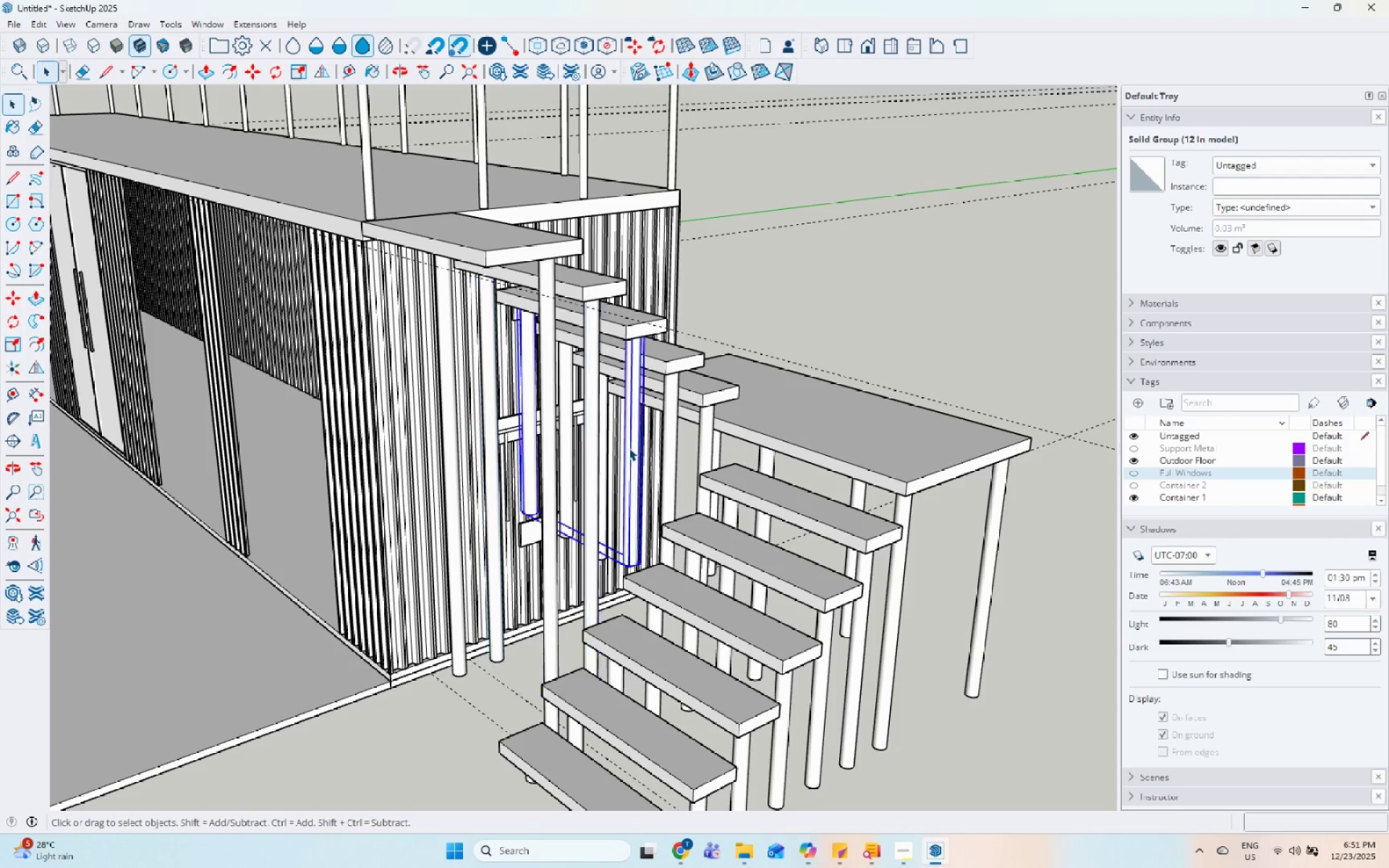 
key(S)
 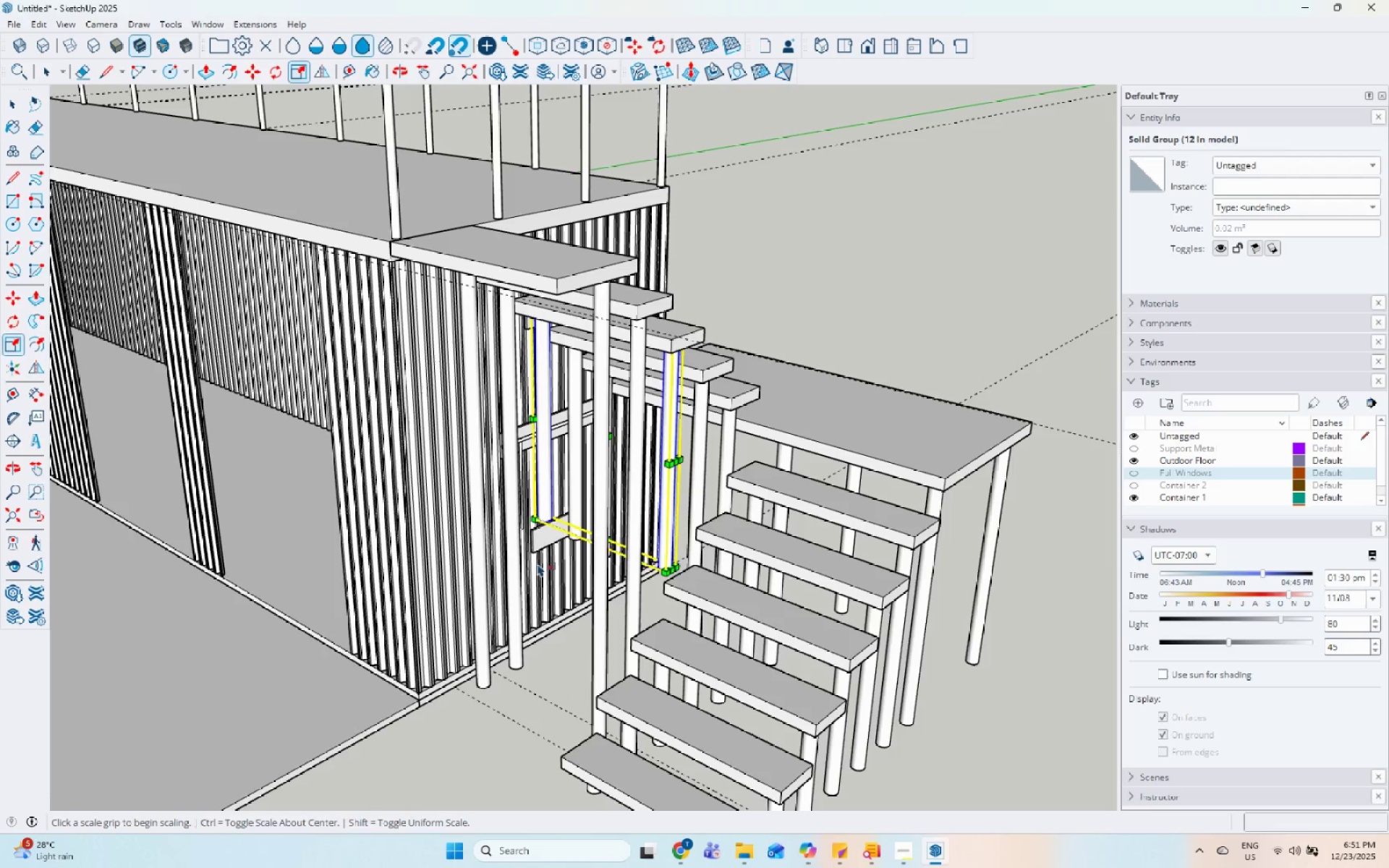 
scroll: coordinate [621, 538], scroll_direction: up, amount: 3.0
 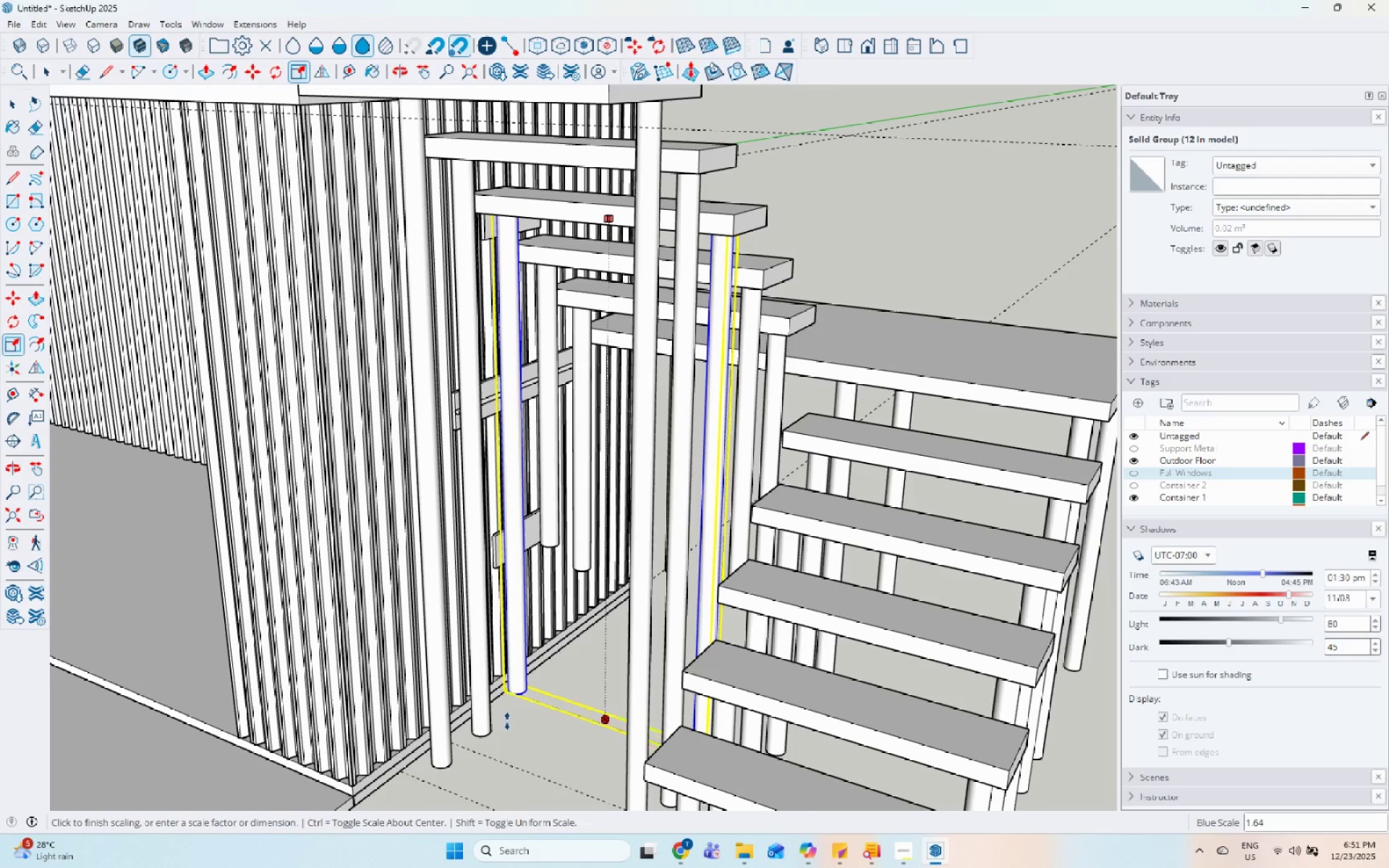 
left_click([500, 699])
 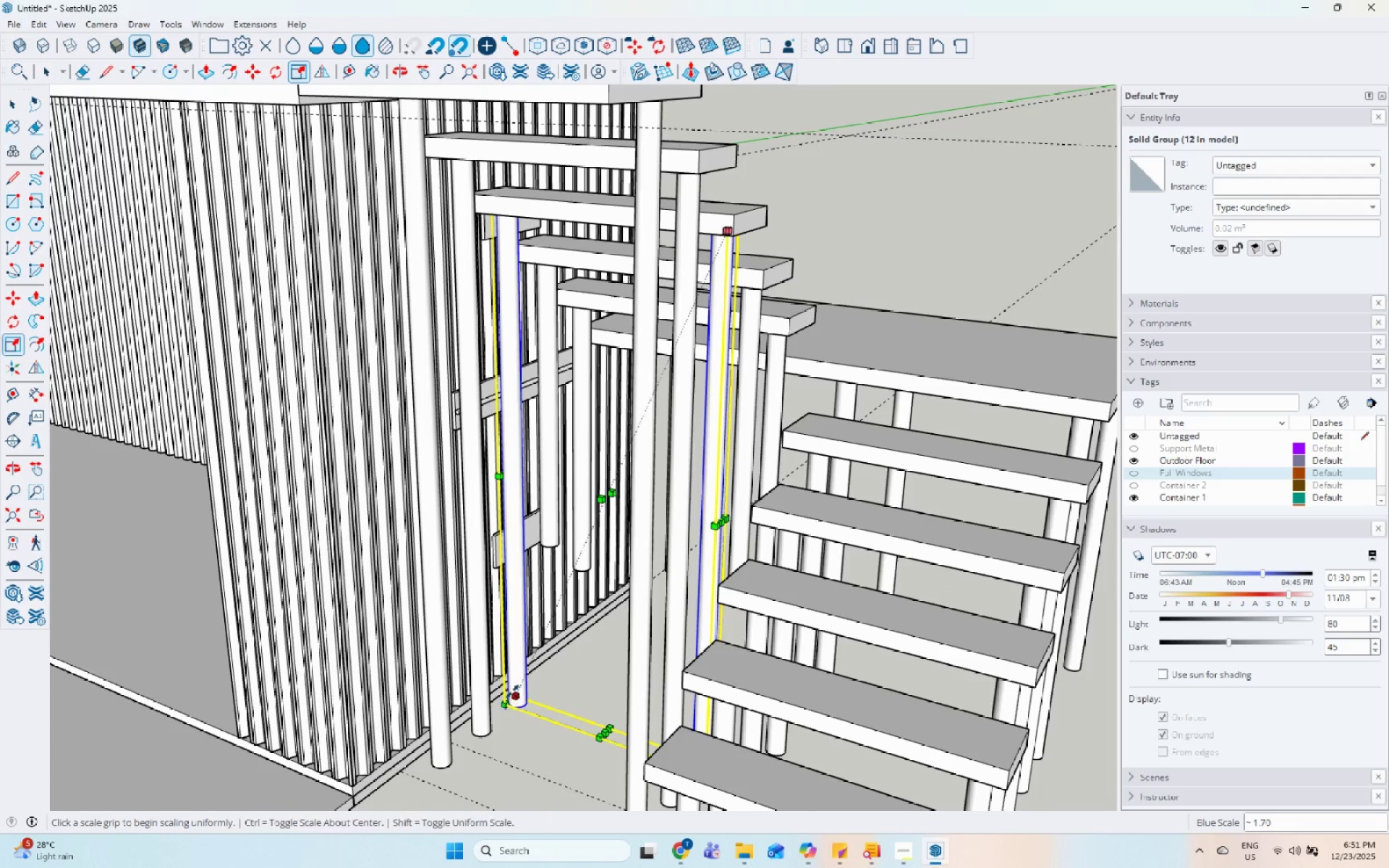 
key(Space)
 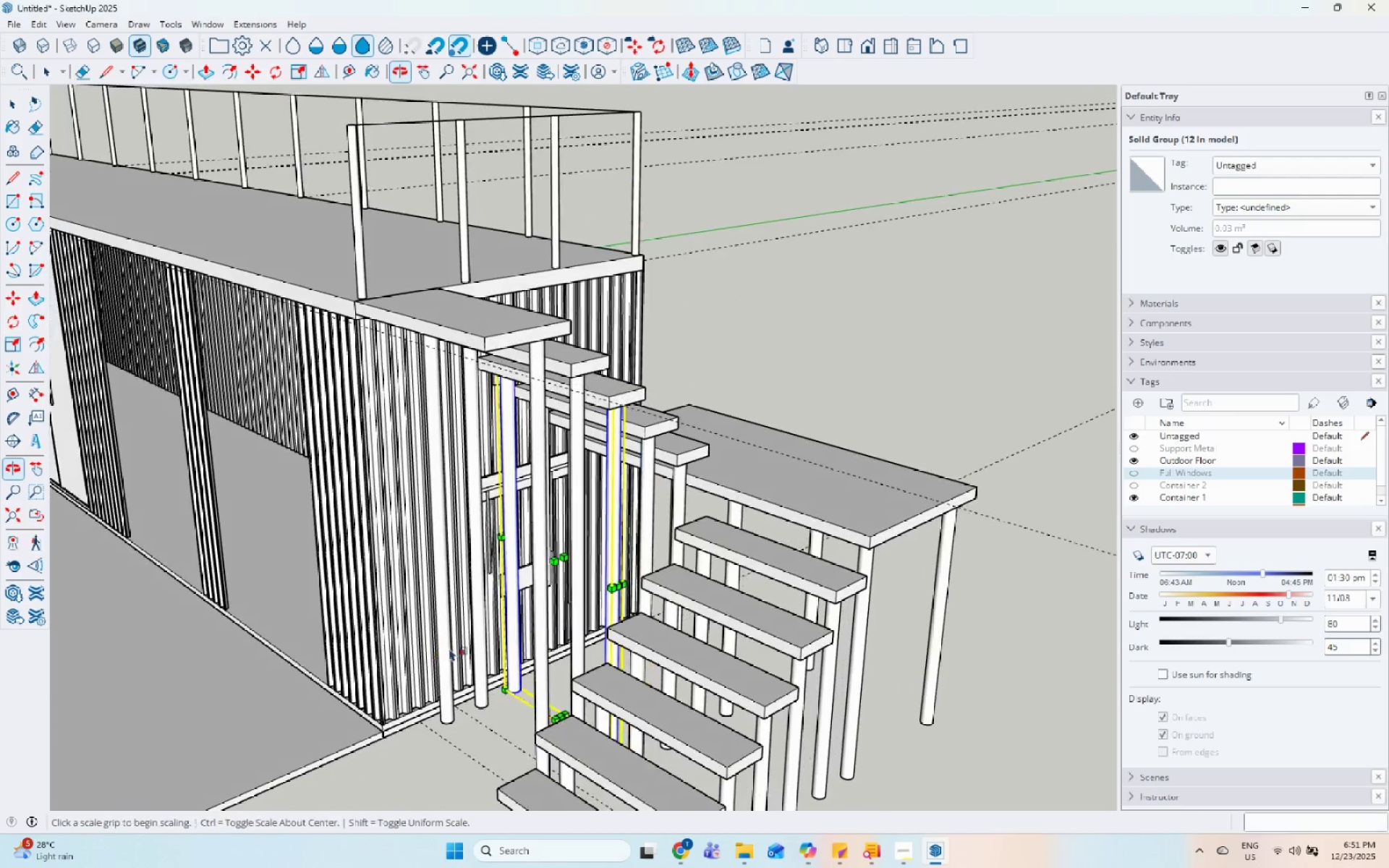 
scroll: coordinate [515, 690], scroll_direction: down, amount: 4.0
 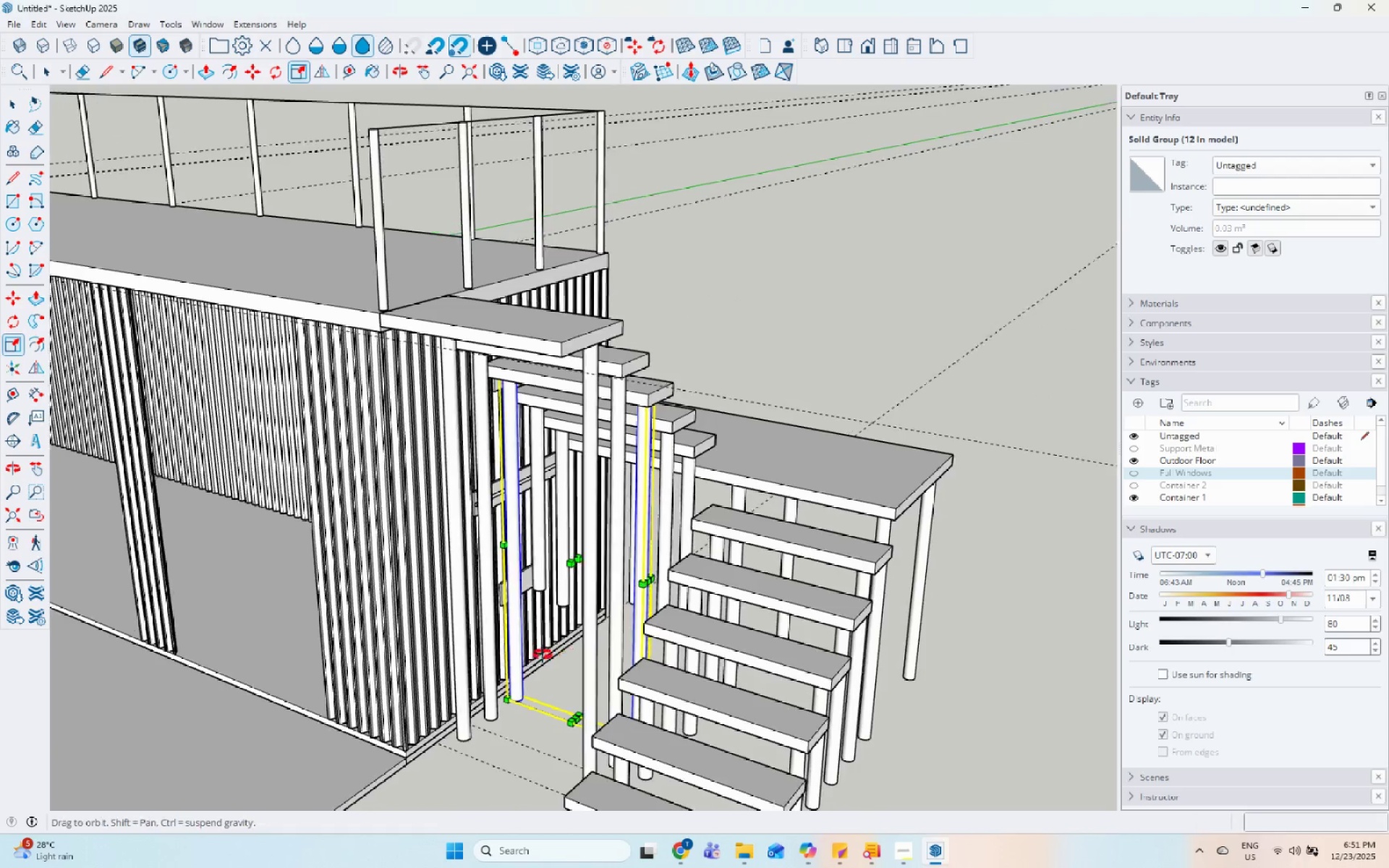 
scroll: coordinate [718, 435], scroll_direction: up, amount: 4.0
 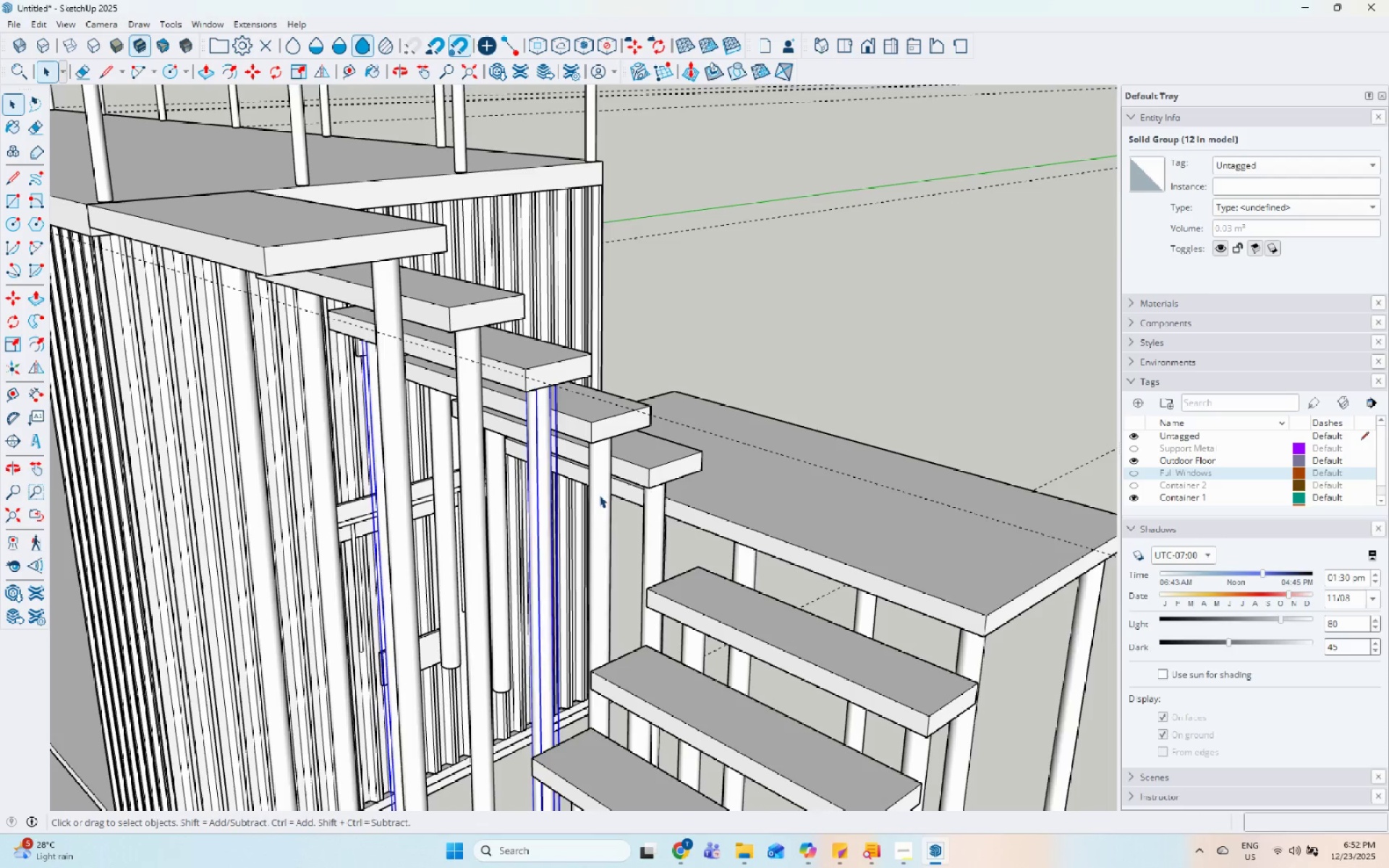 
scroll: coordinate [674, 373], scroll_direction: down, amount: 7.0
 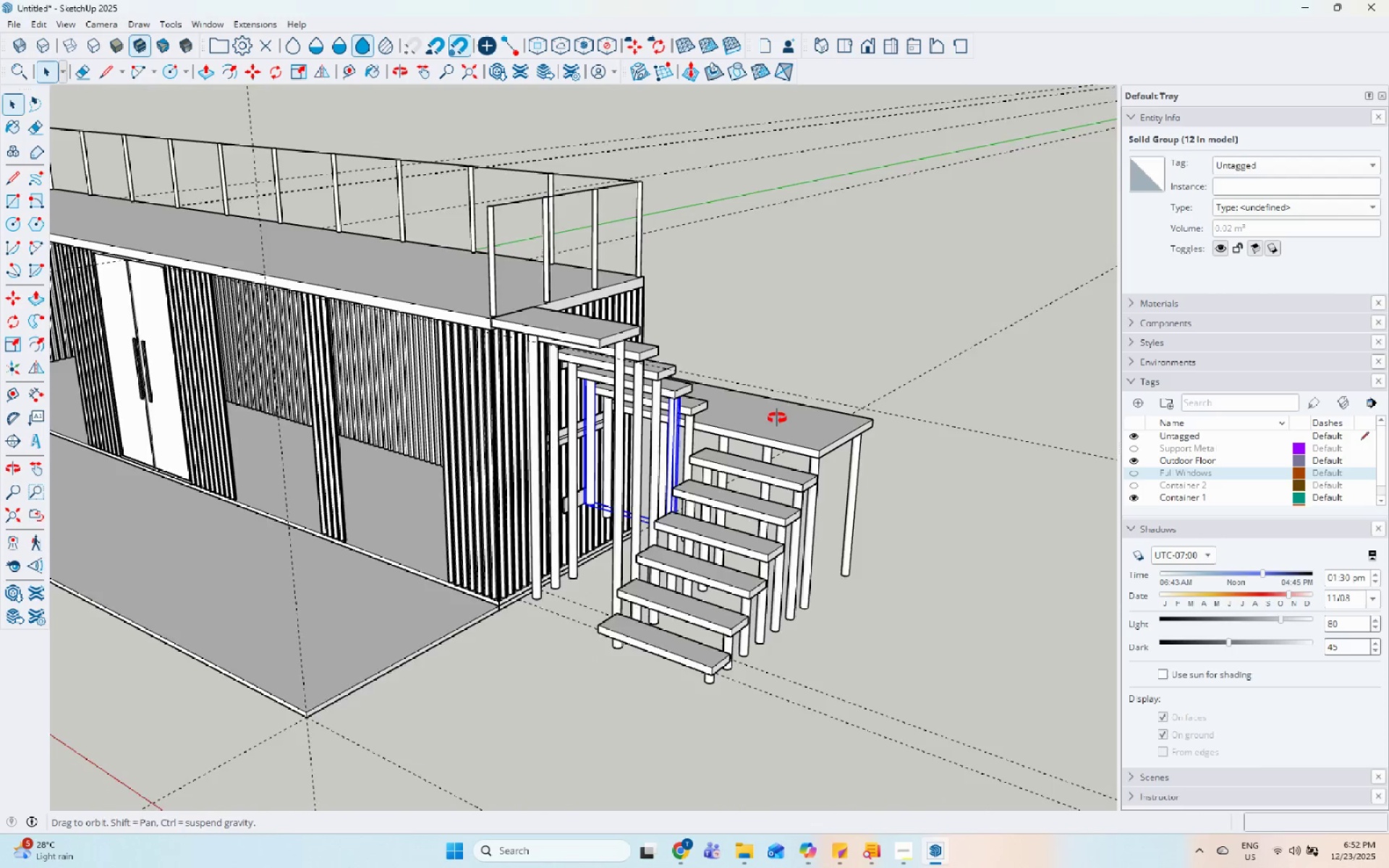 
key(S)
 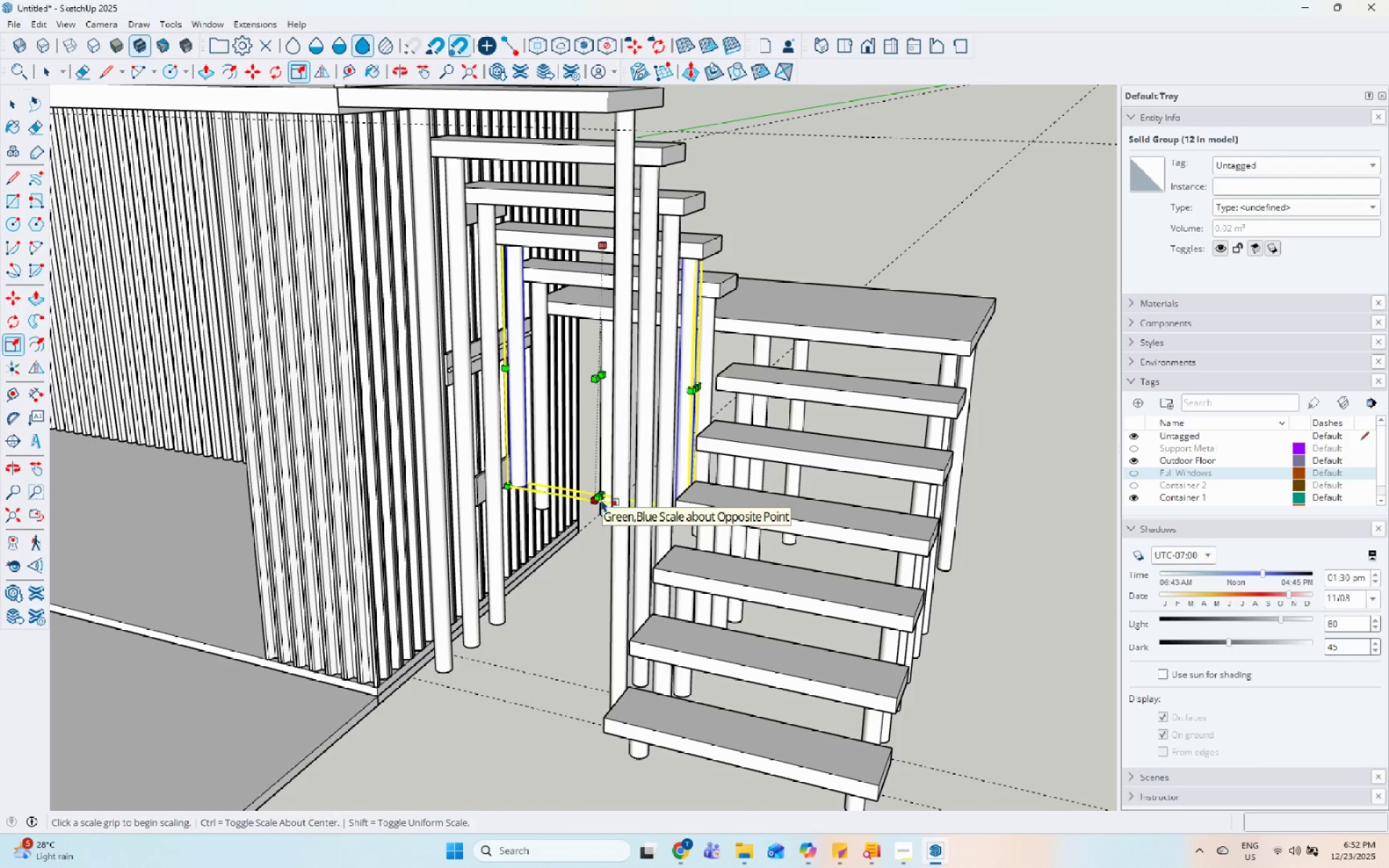 
scroll: coordinate [491, 549], scroll_direction: up, amount: 6.0
 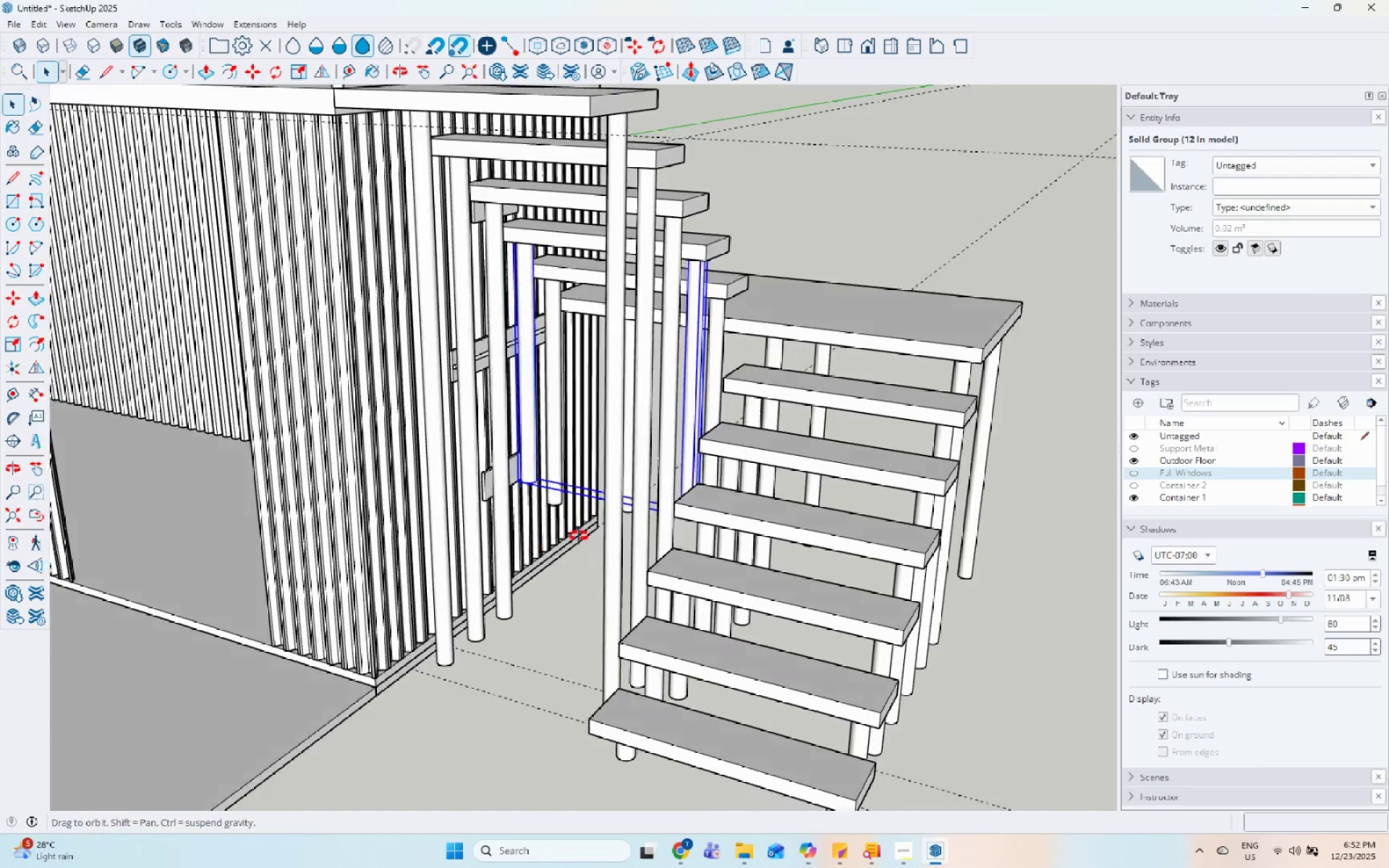 
left_click([603, 493])
 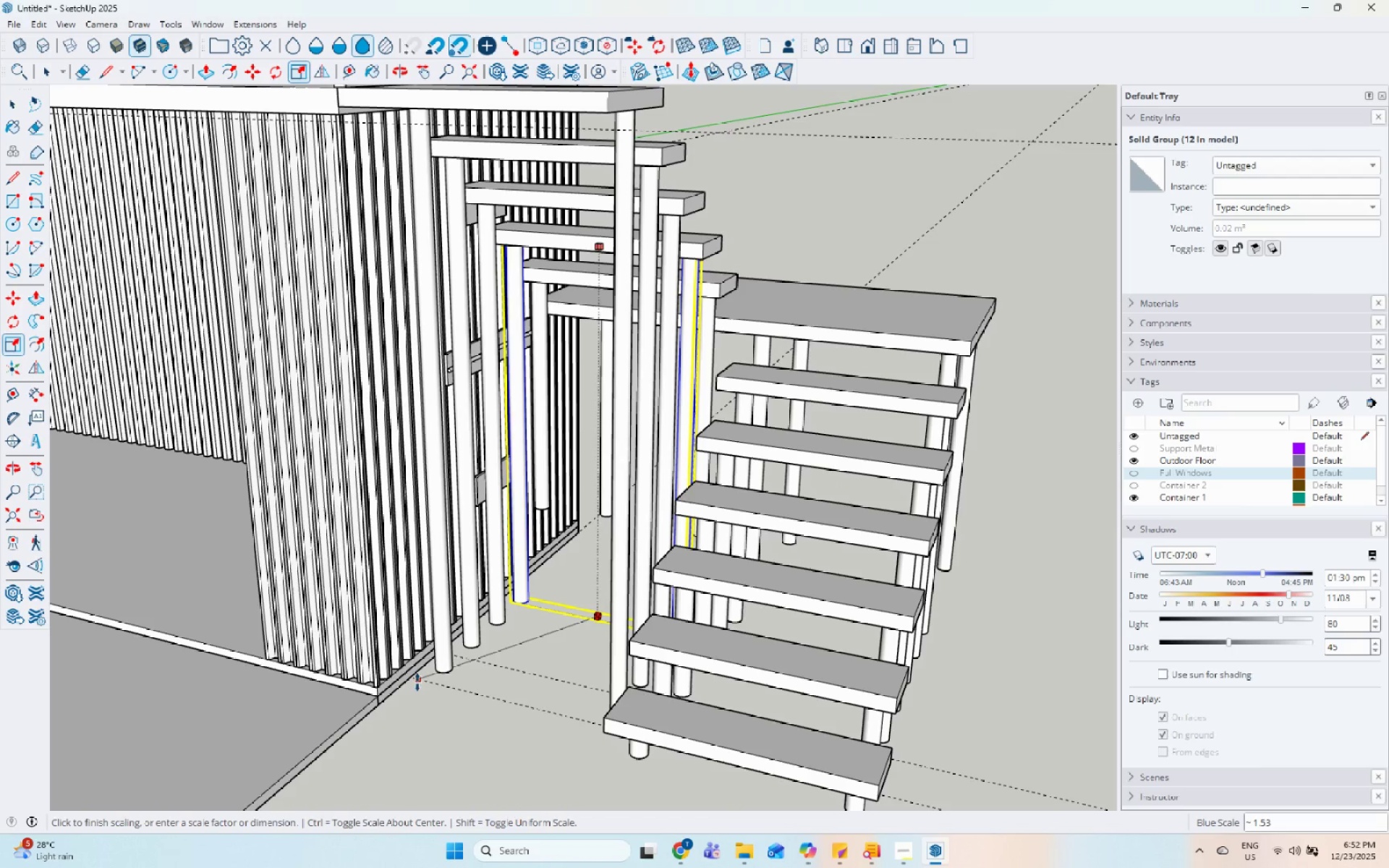 
left_click([415, 676])
 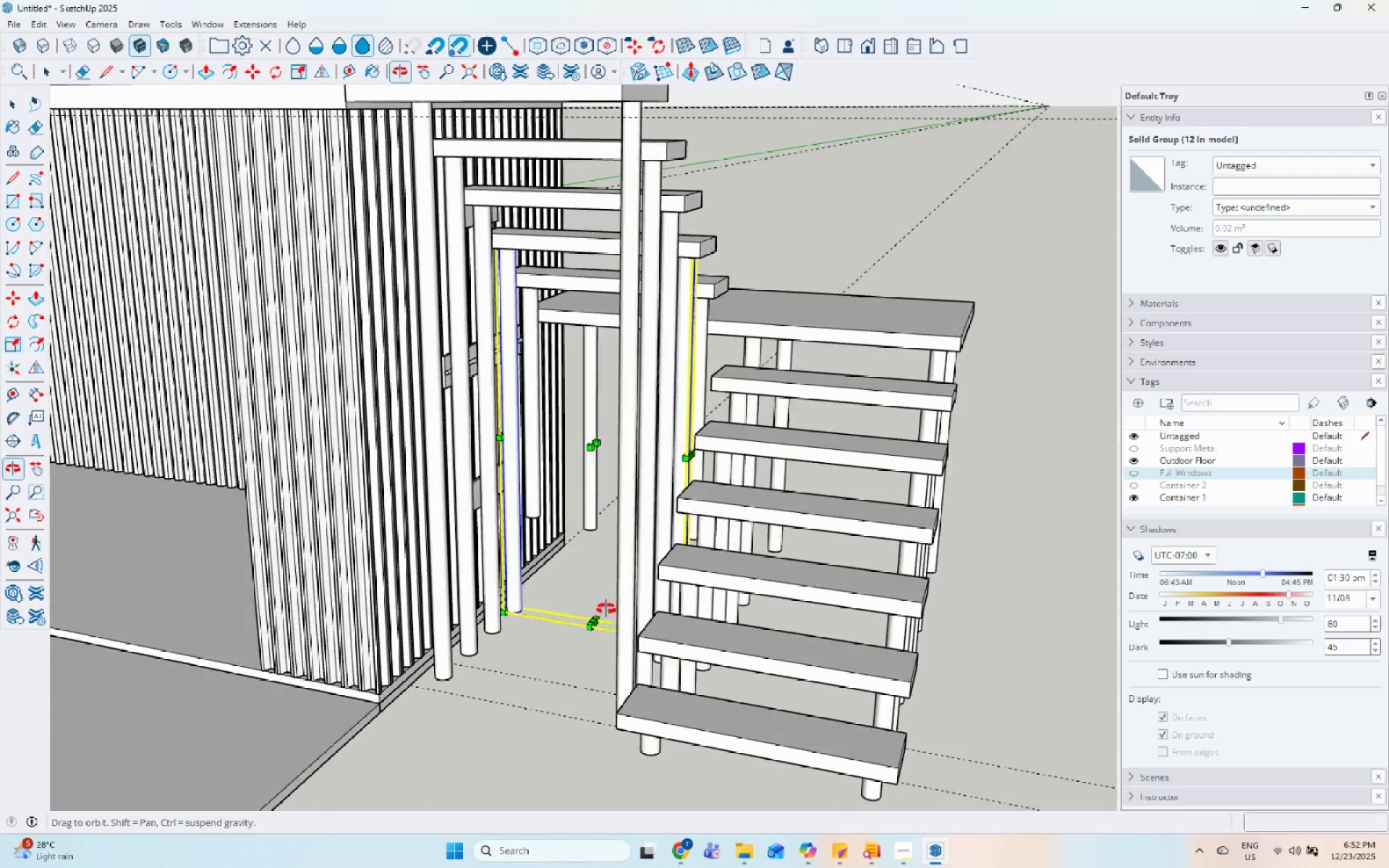 
key(Space)
 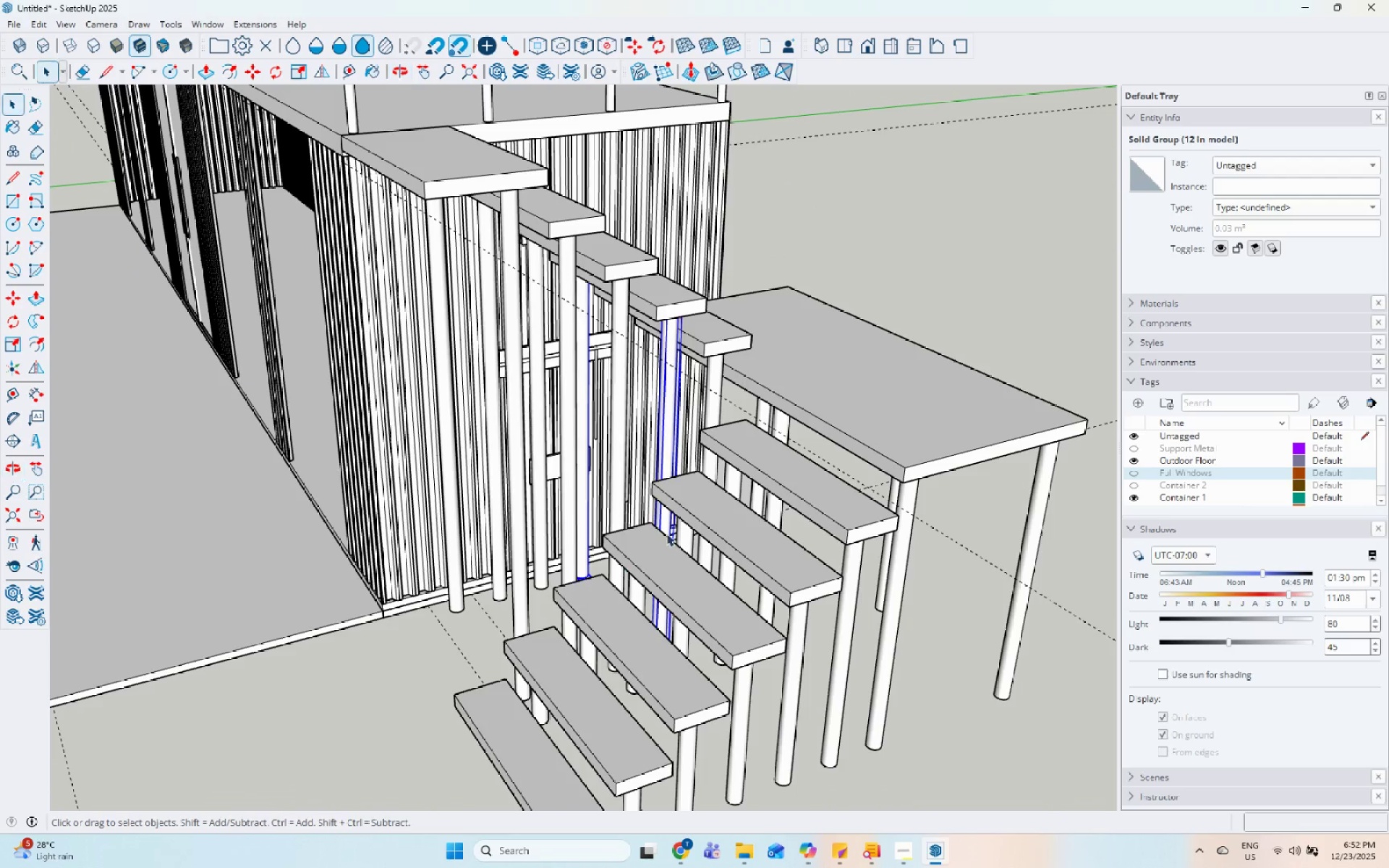 
scroll: coordinate [632, 582], scroll_direction: down, amount: 1.0
 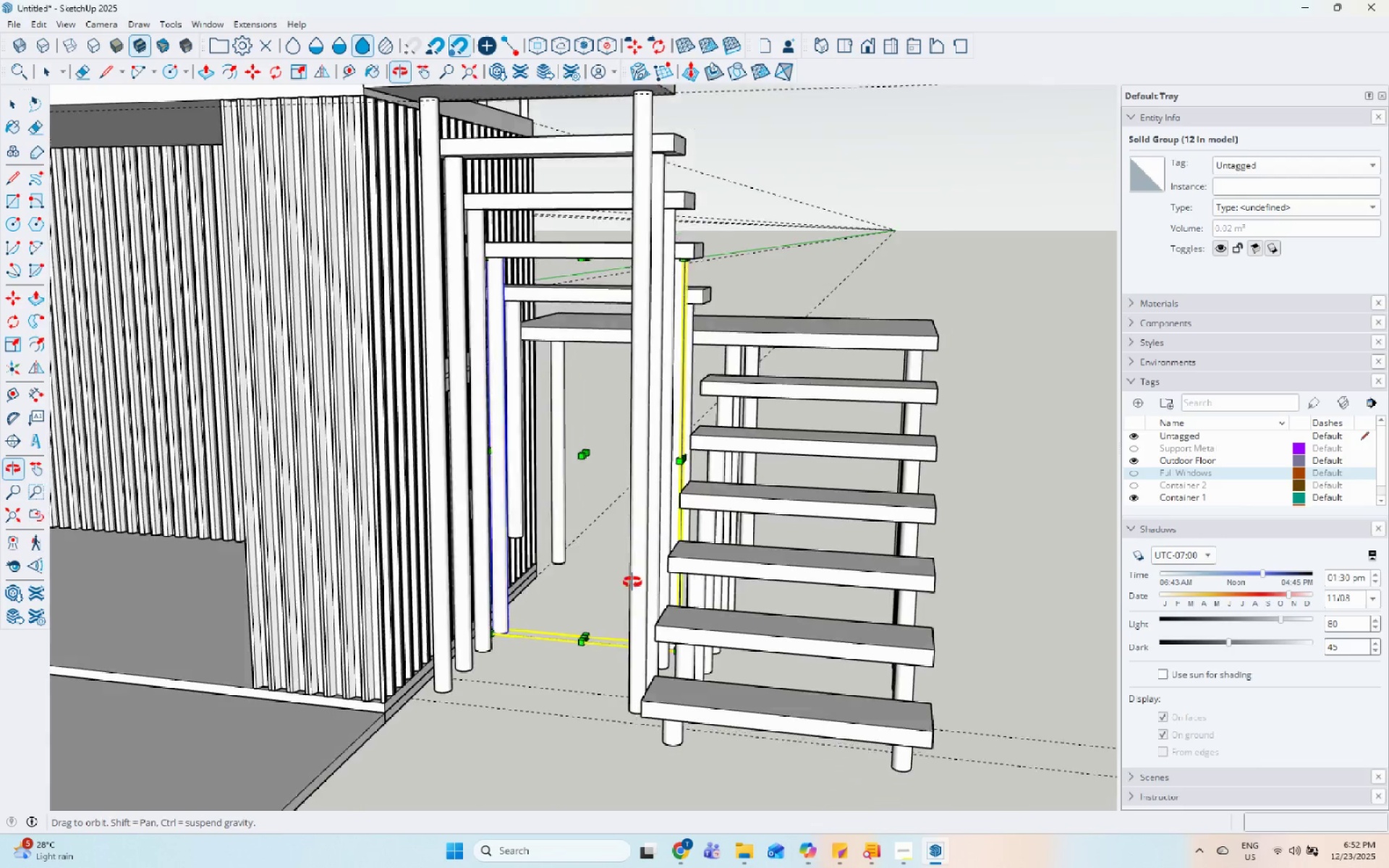 
left_click([710, 382])
 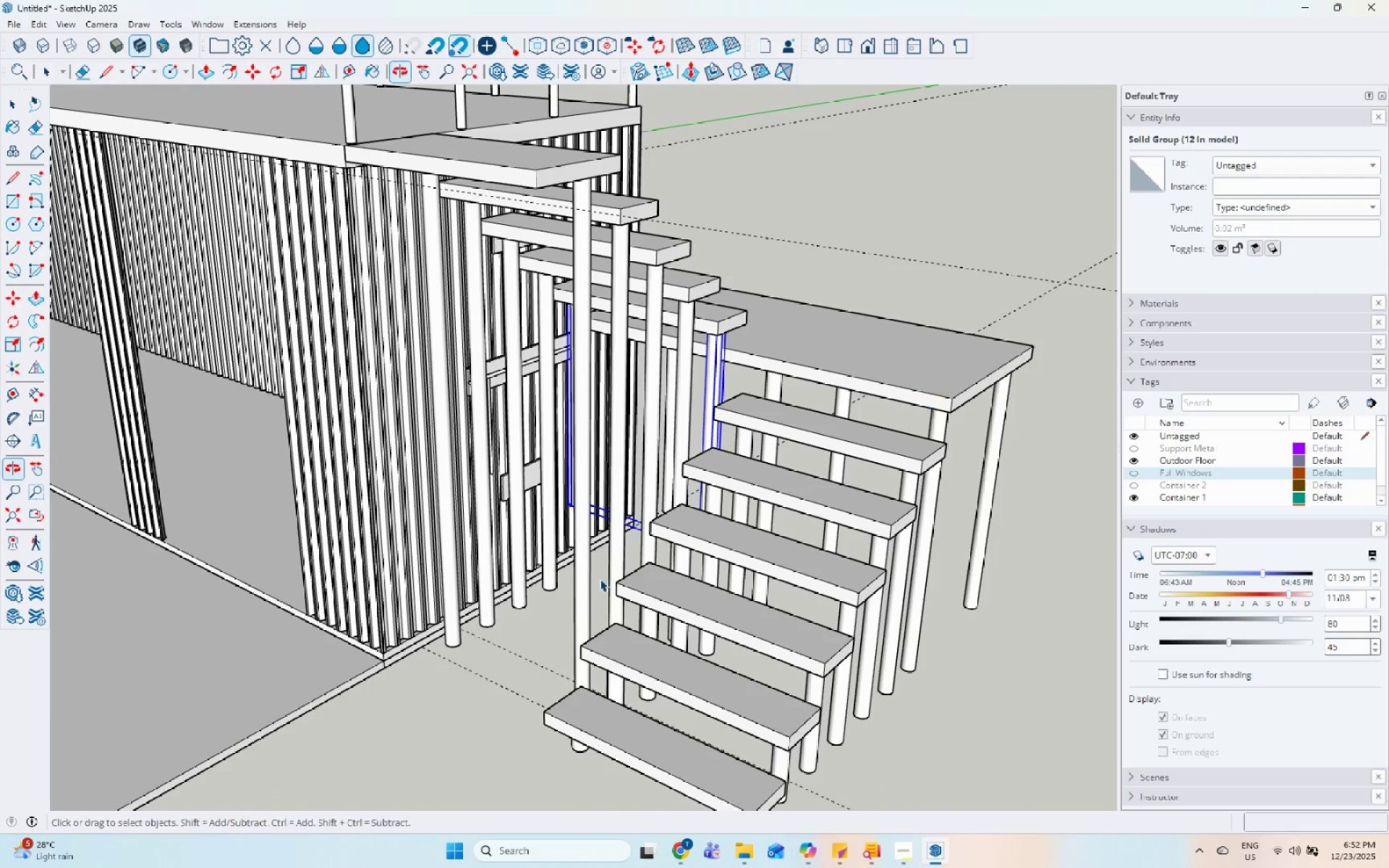 
key(S)
 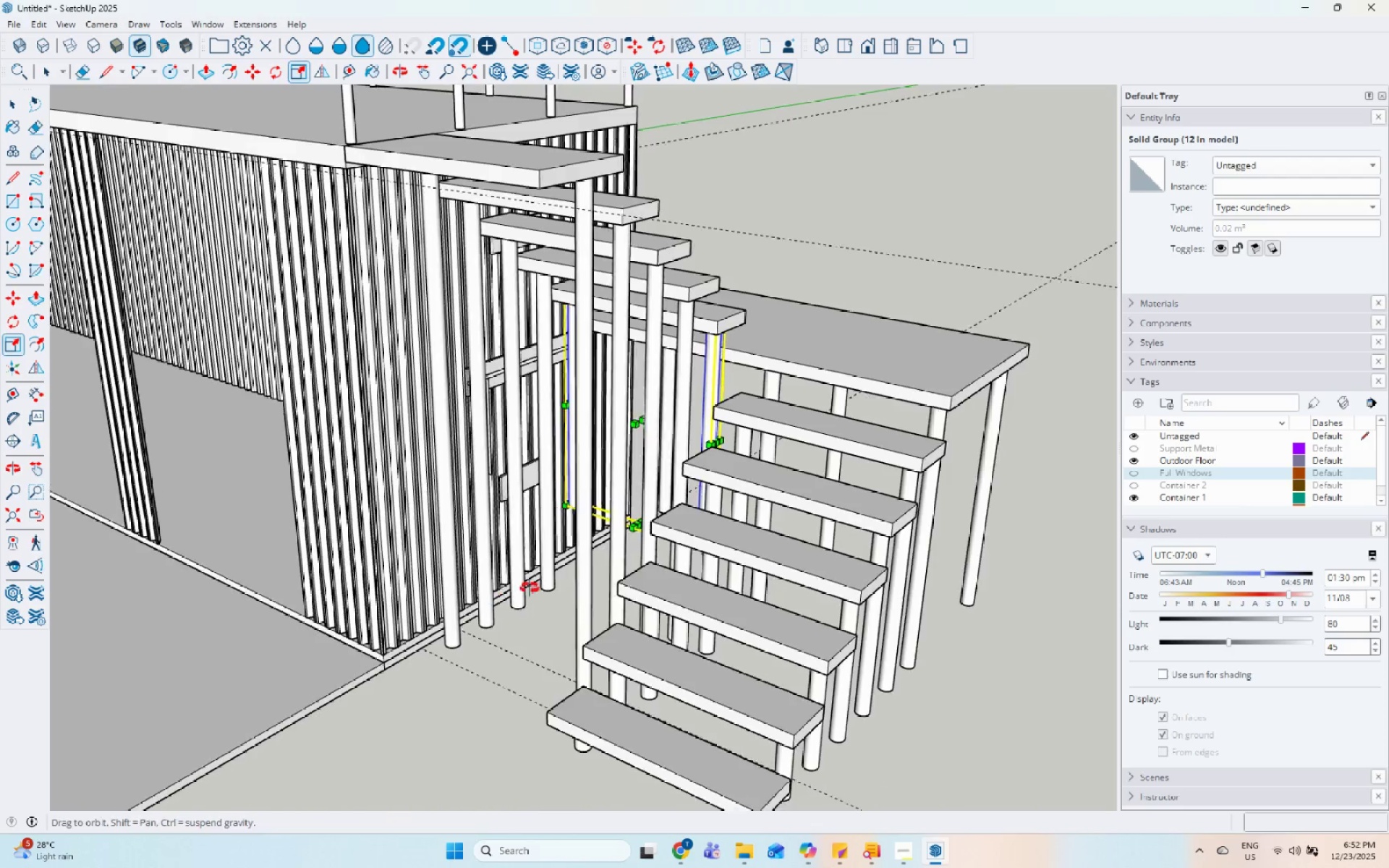 
scroll: coordinate [611, 553], scroll_direction: up, amount: 4.0
 